 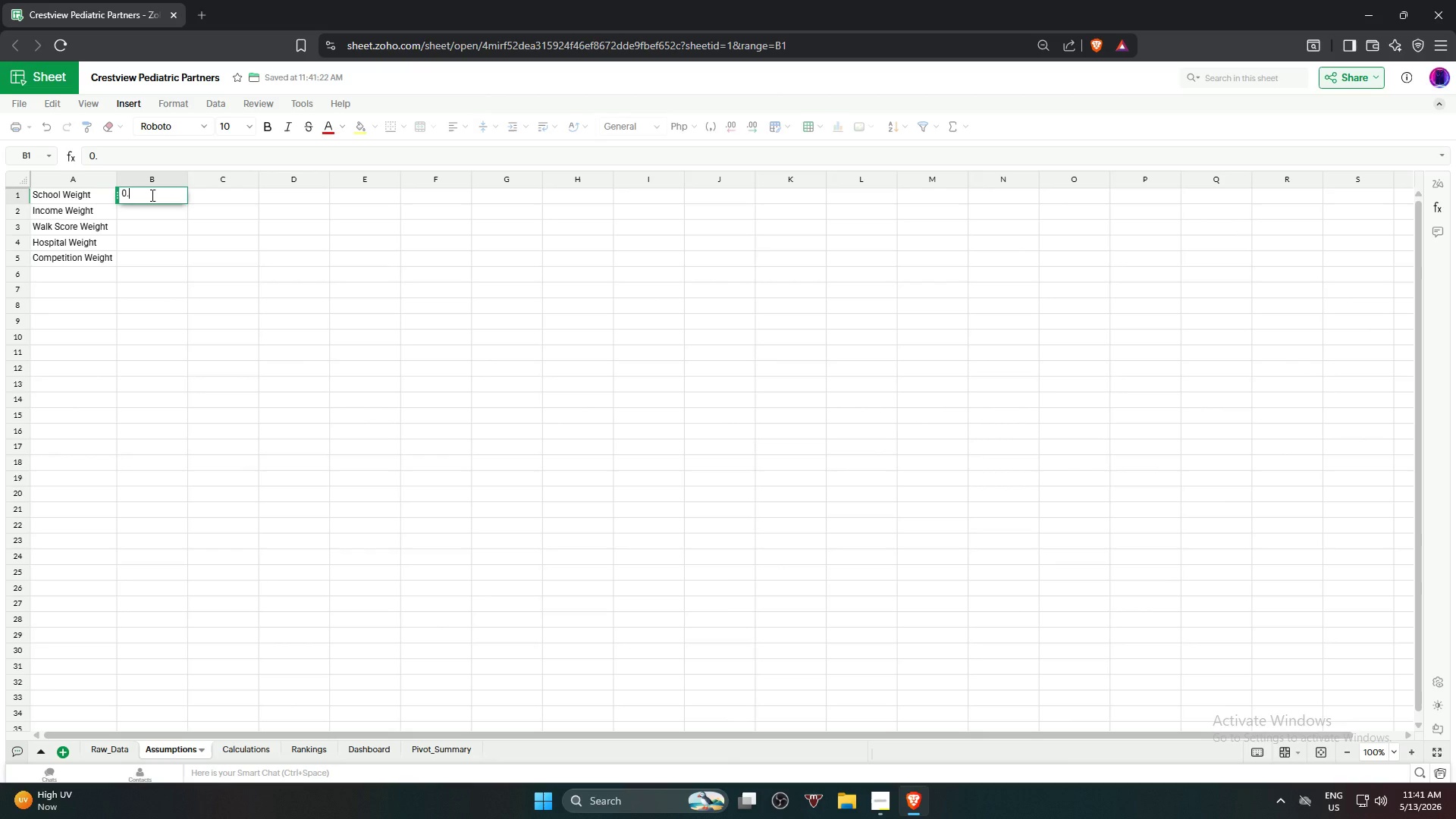 
key(Numpad2)
 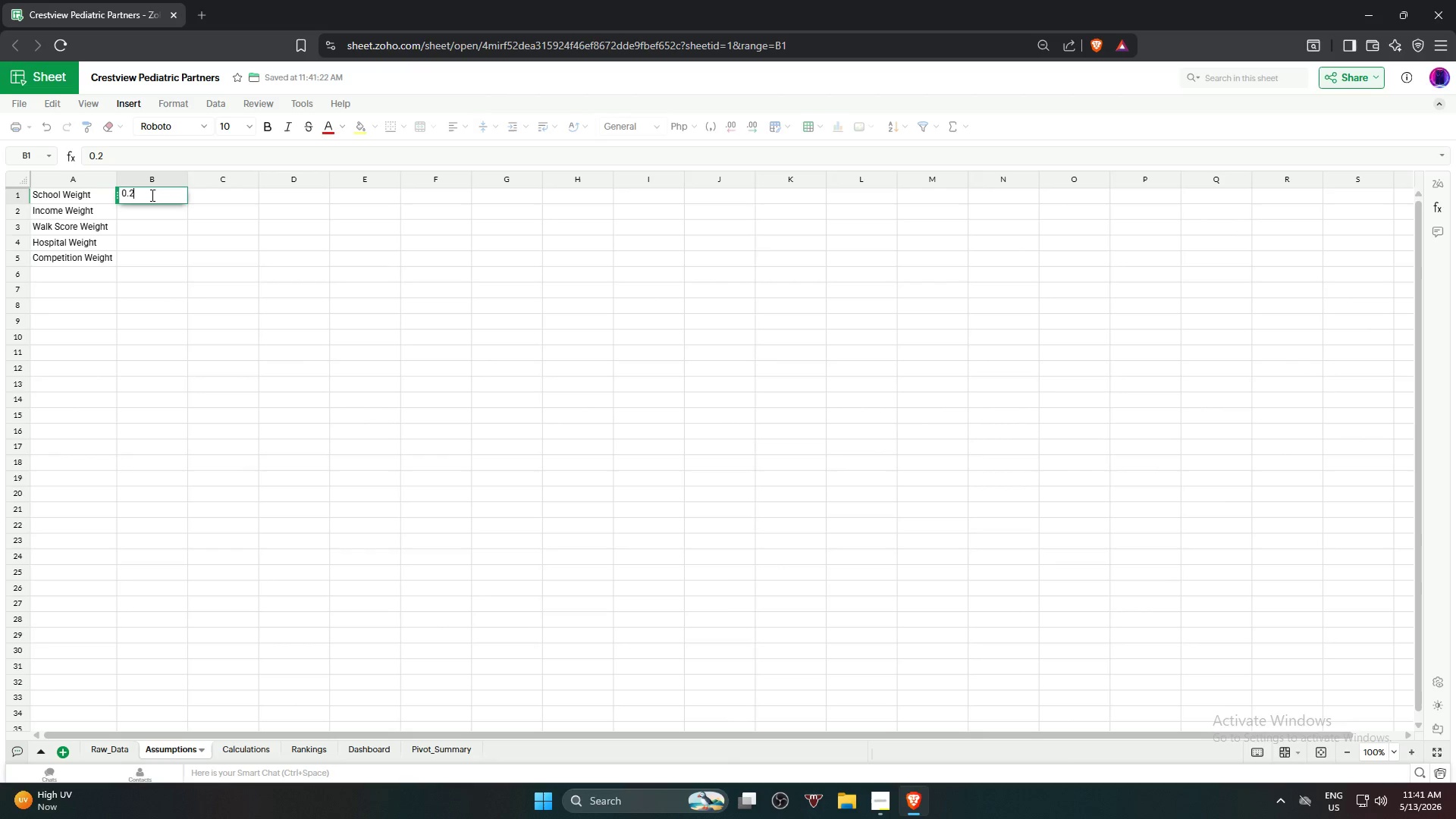 
key(Numpad5)
 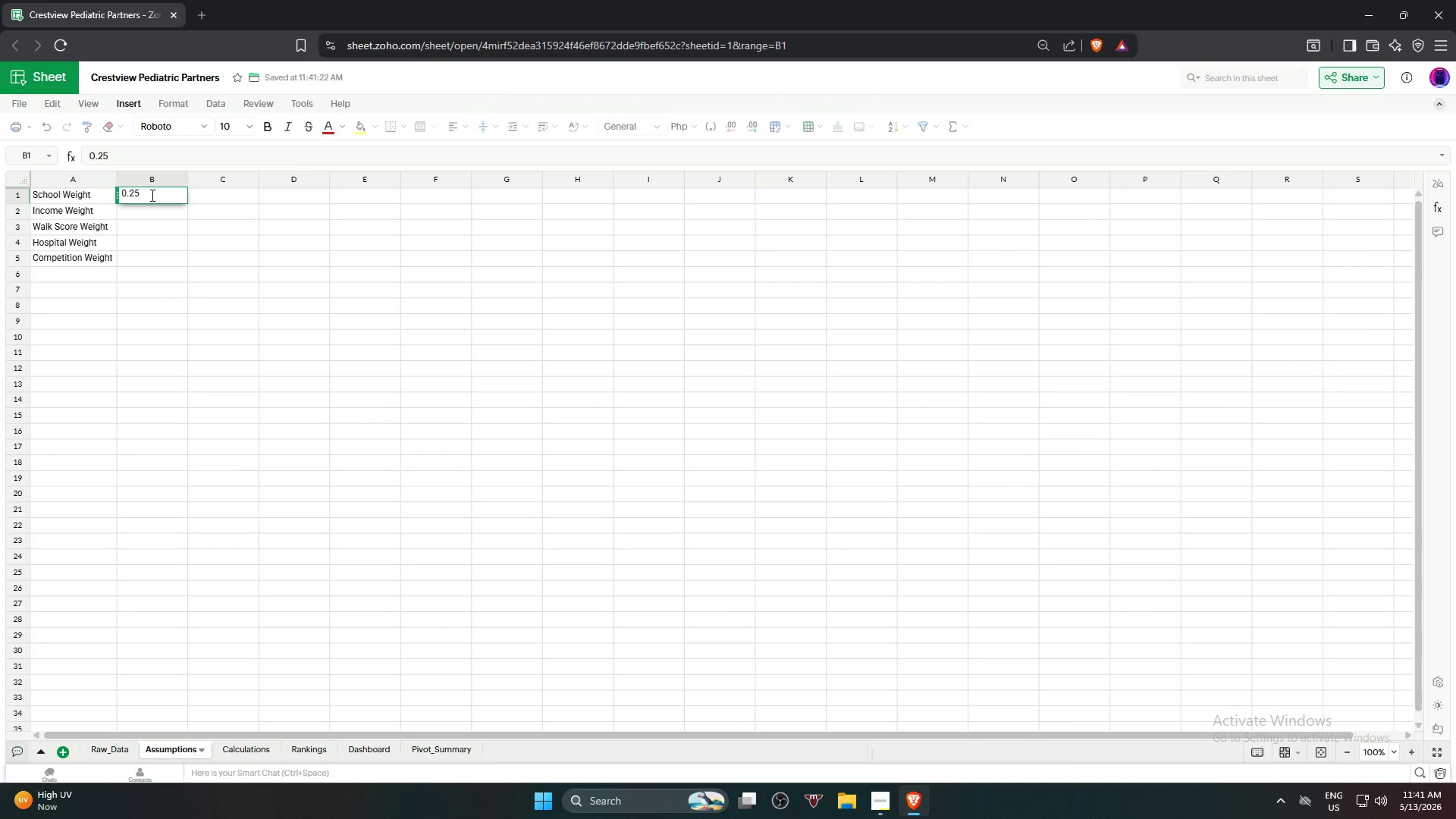 
key(NumpadEnter)
 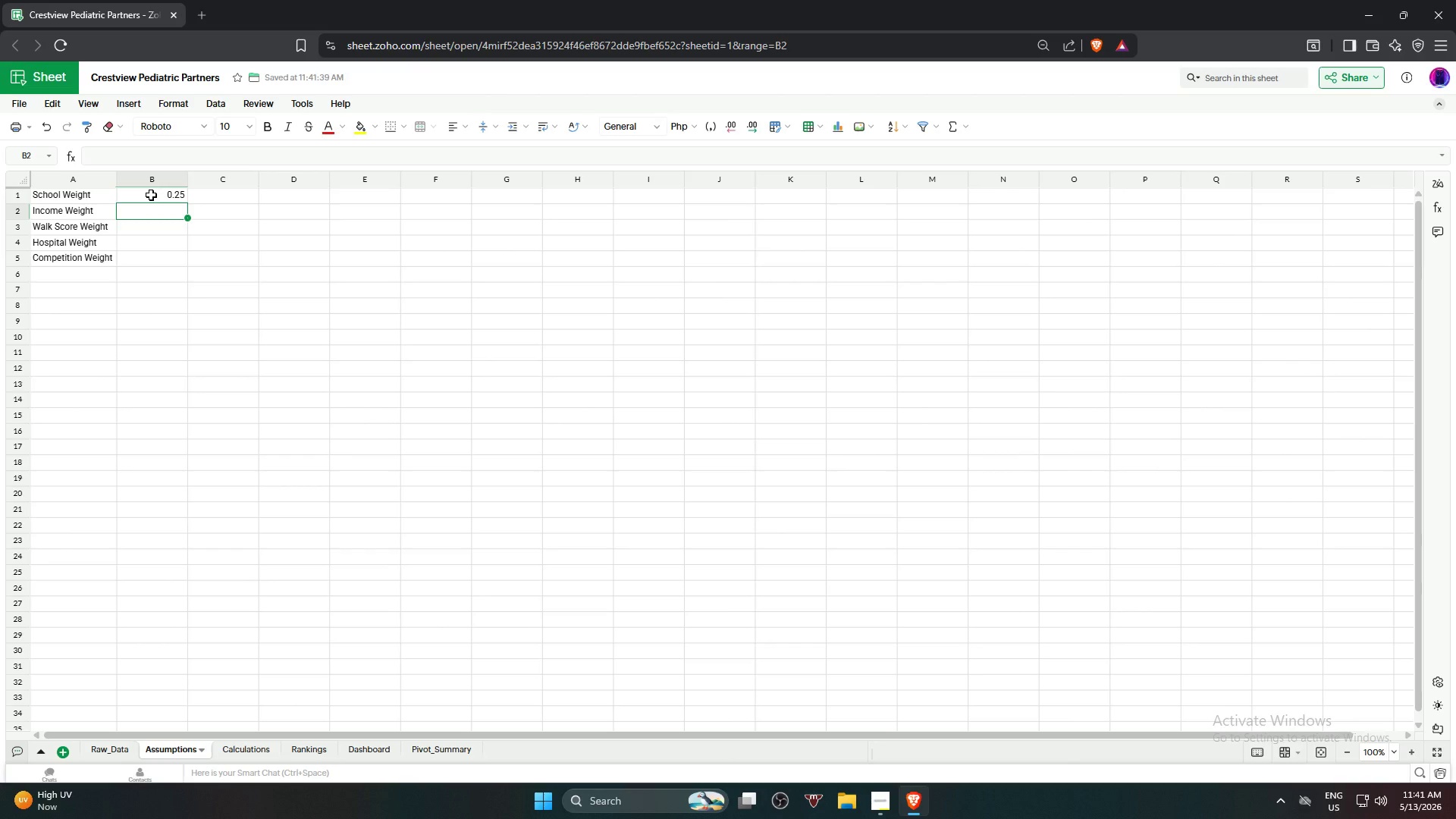 
key(Numpad0)
 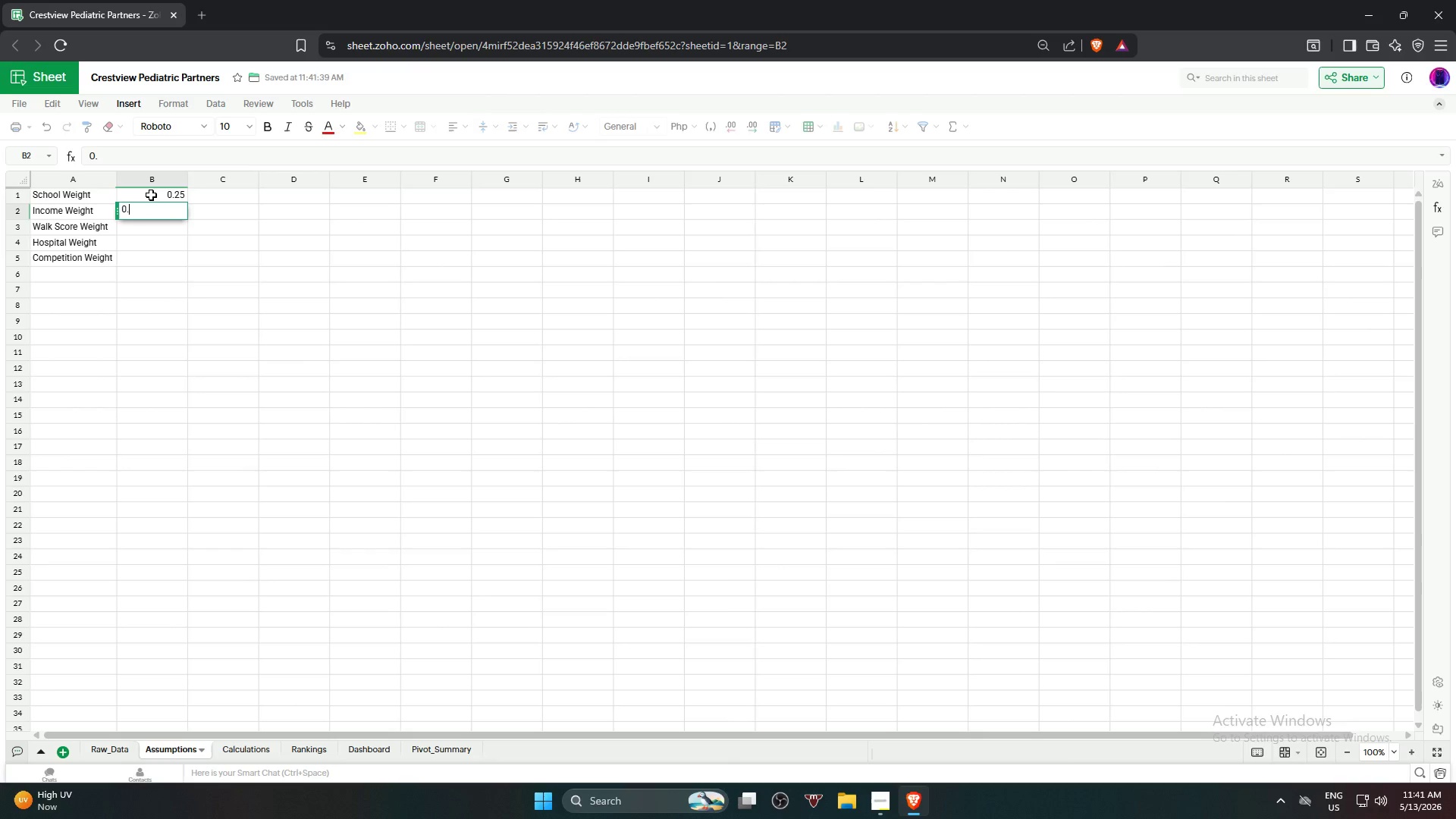 
key(NumpadDecimal)
 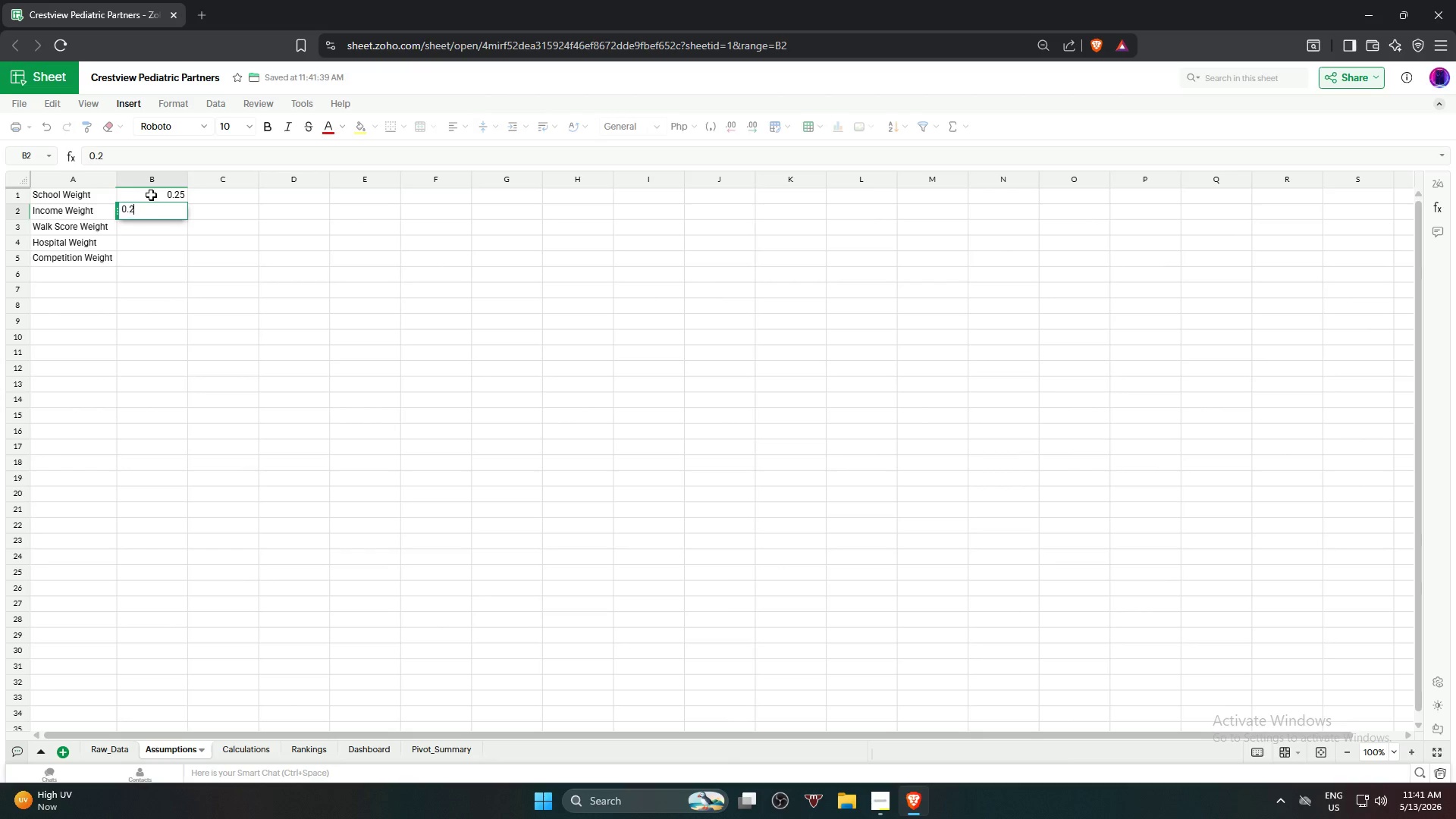 
key(Numpad2)
 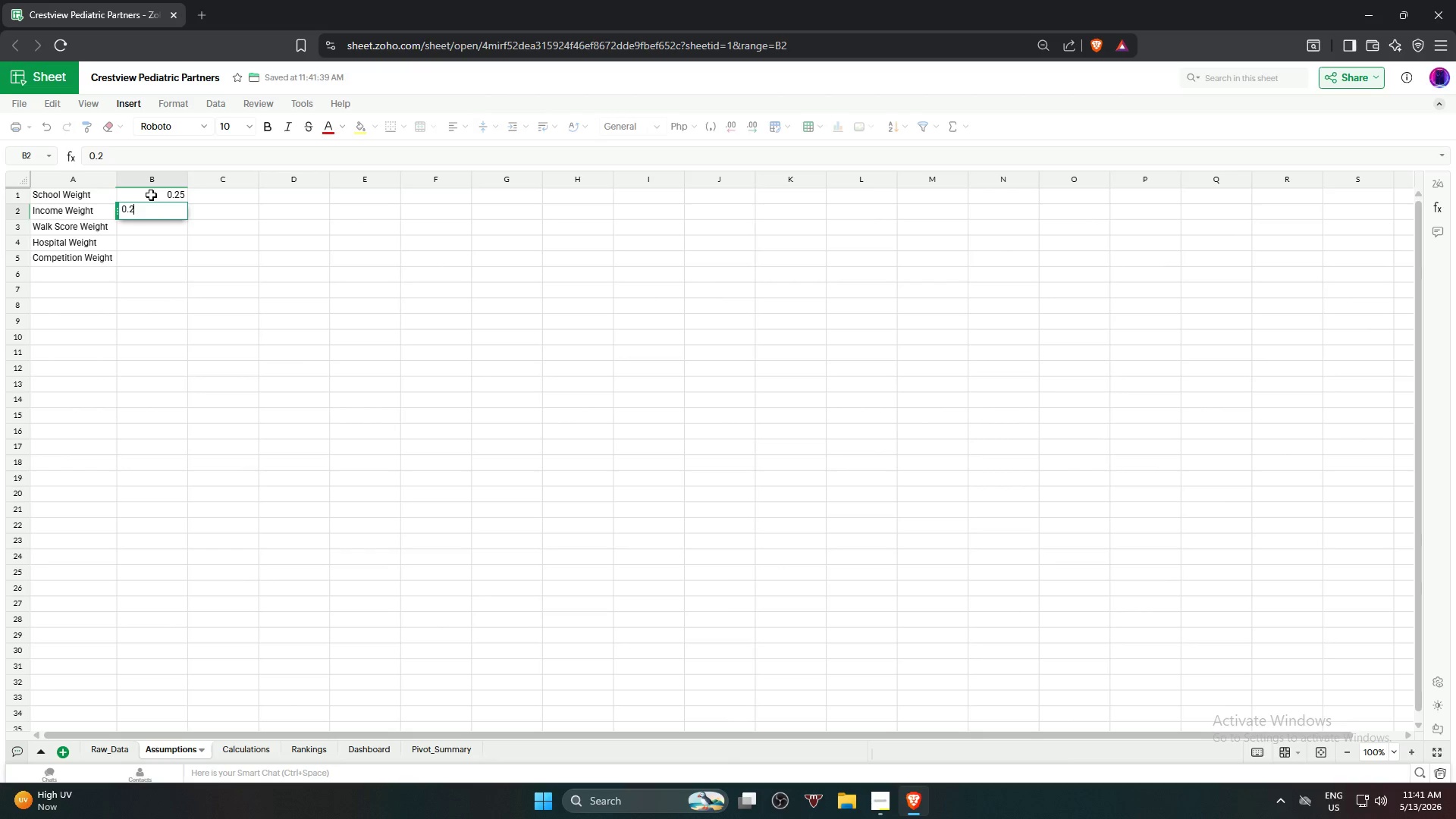 
key(Numpad5)
 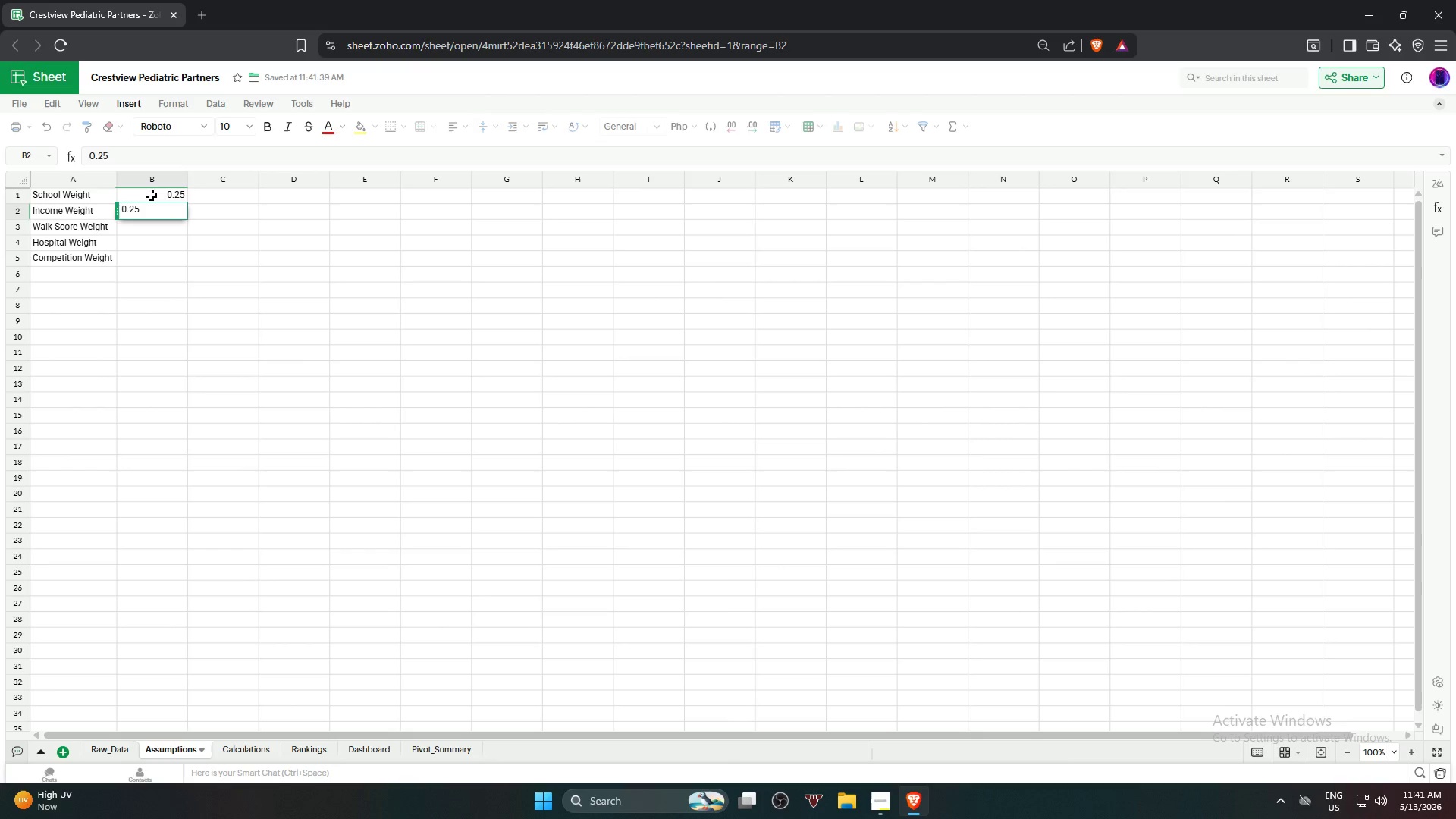 
key(NumpadEnter)
 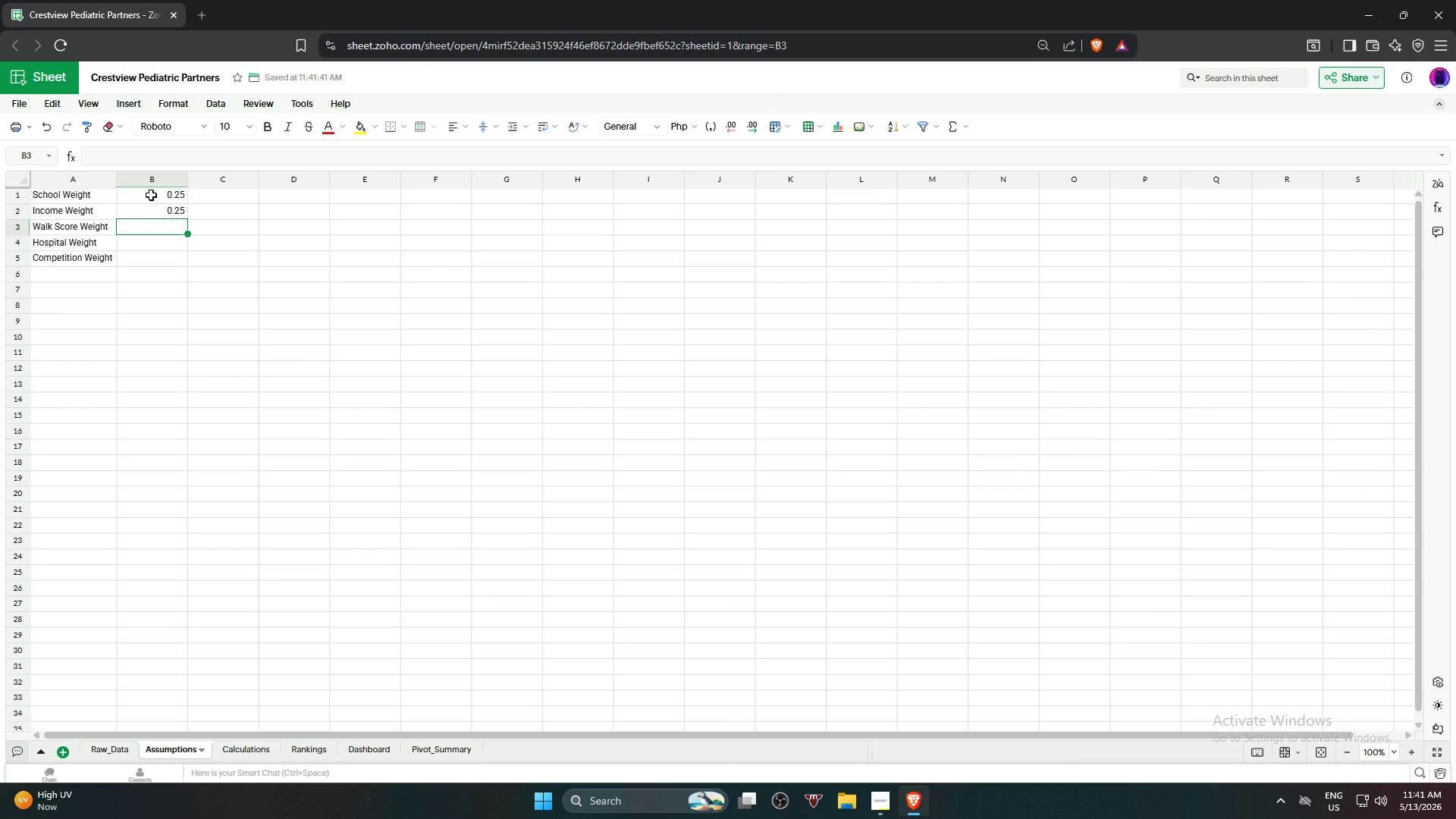 
key(Numpad0)
 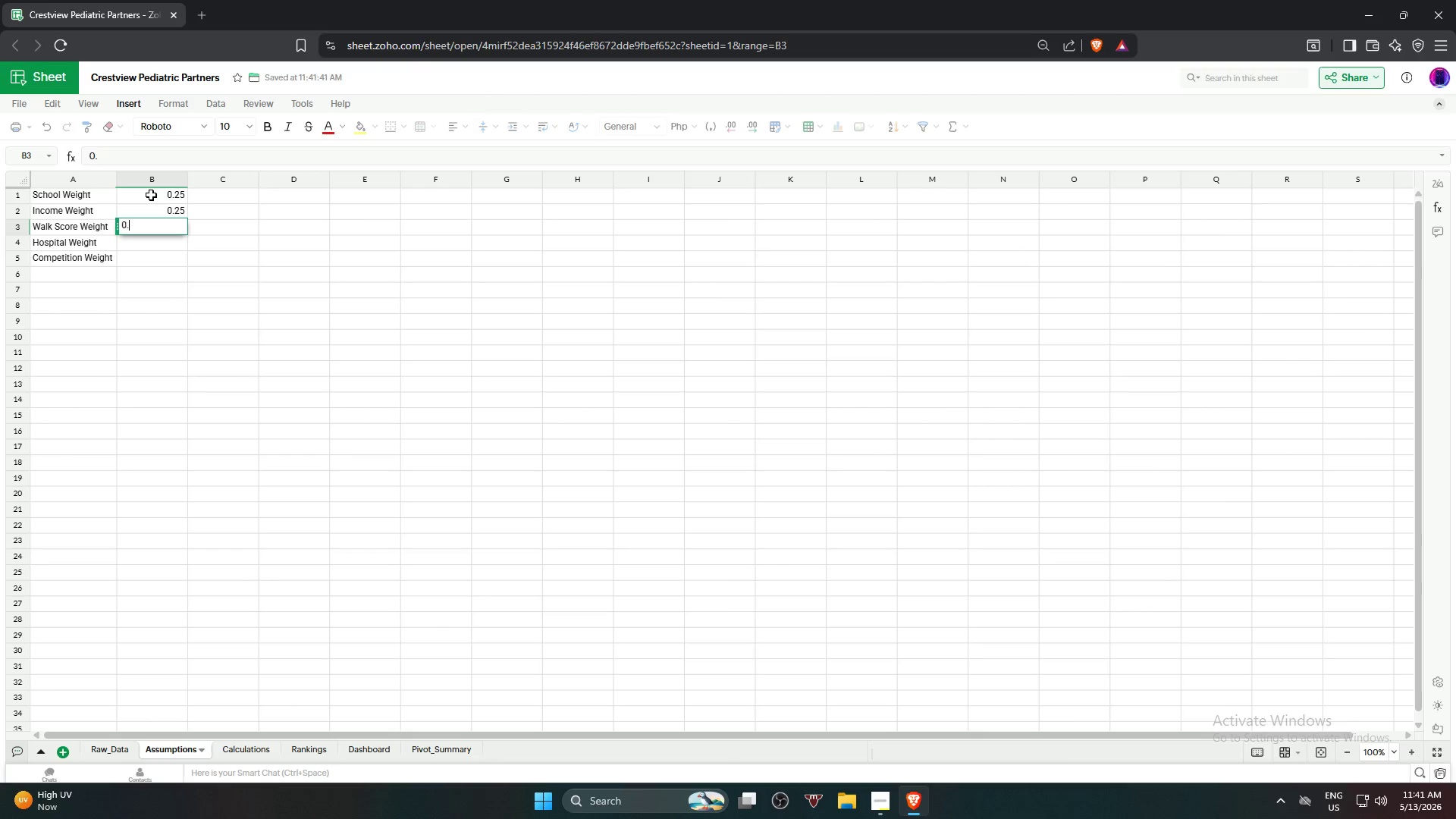 
key(NumpadDecimal)
 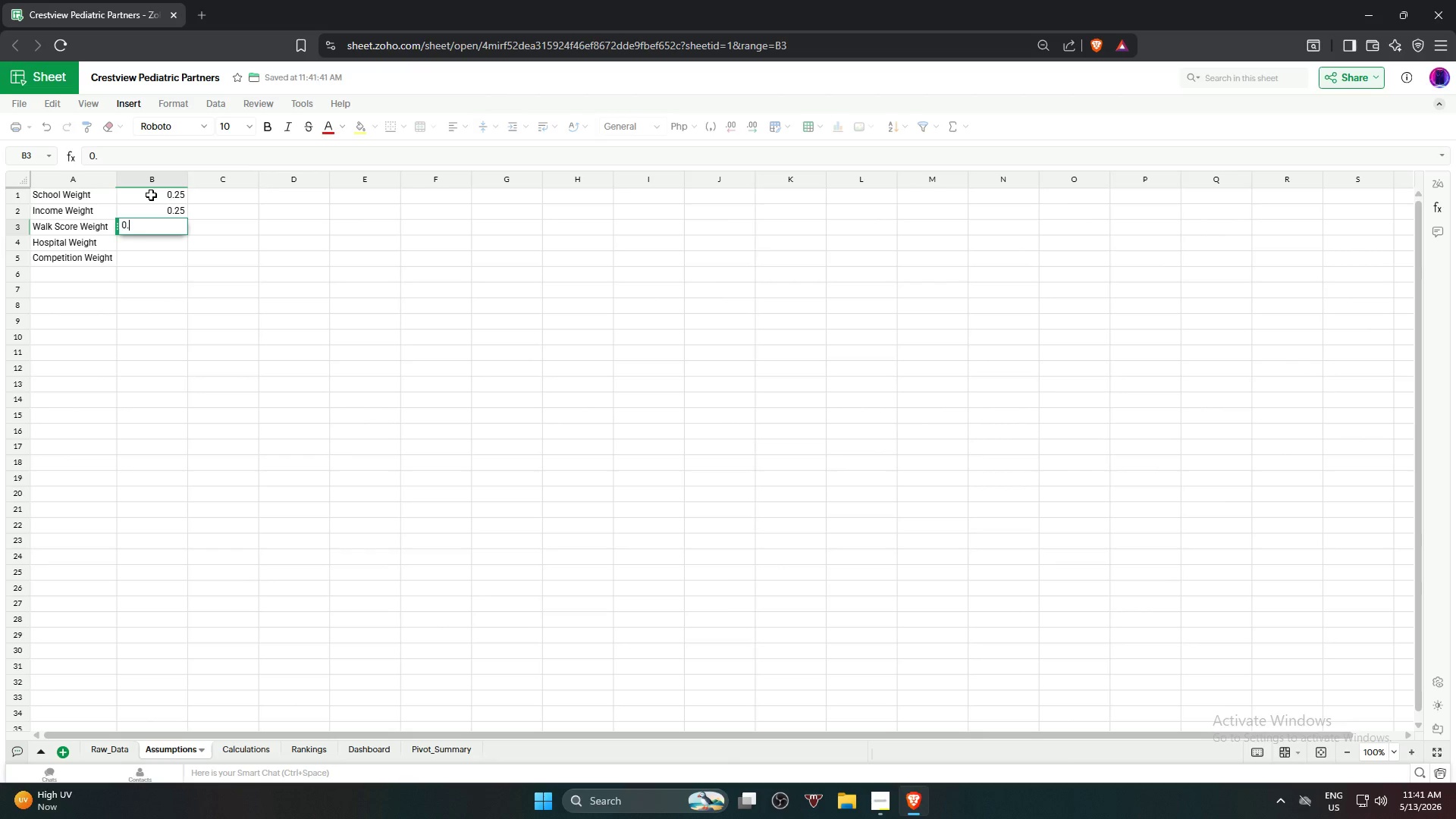 
key(Numpad1)
 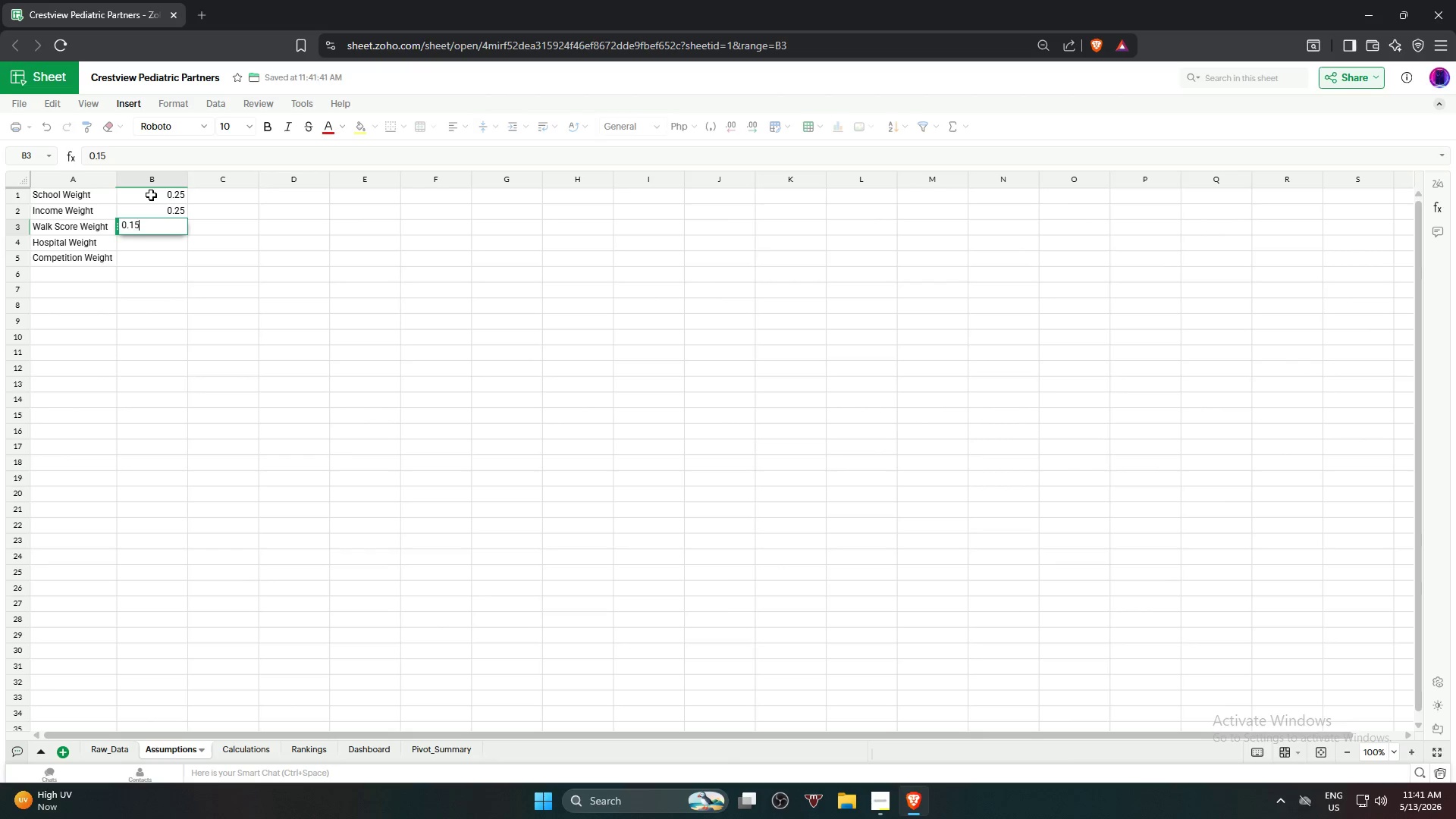 
key(Numpad5)
 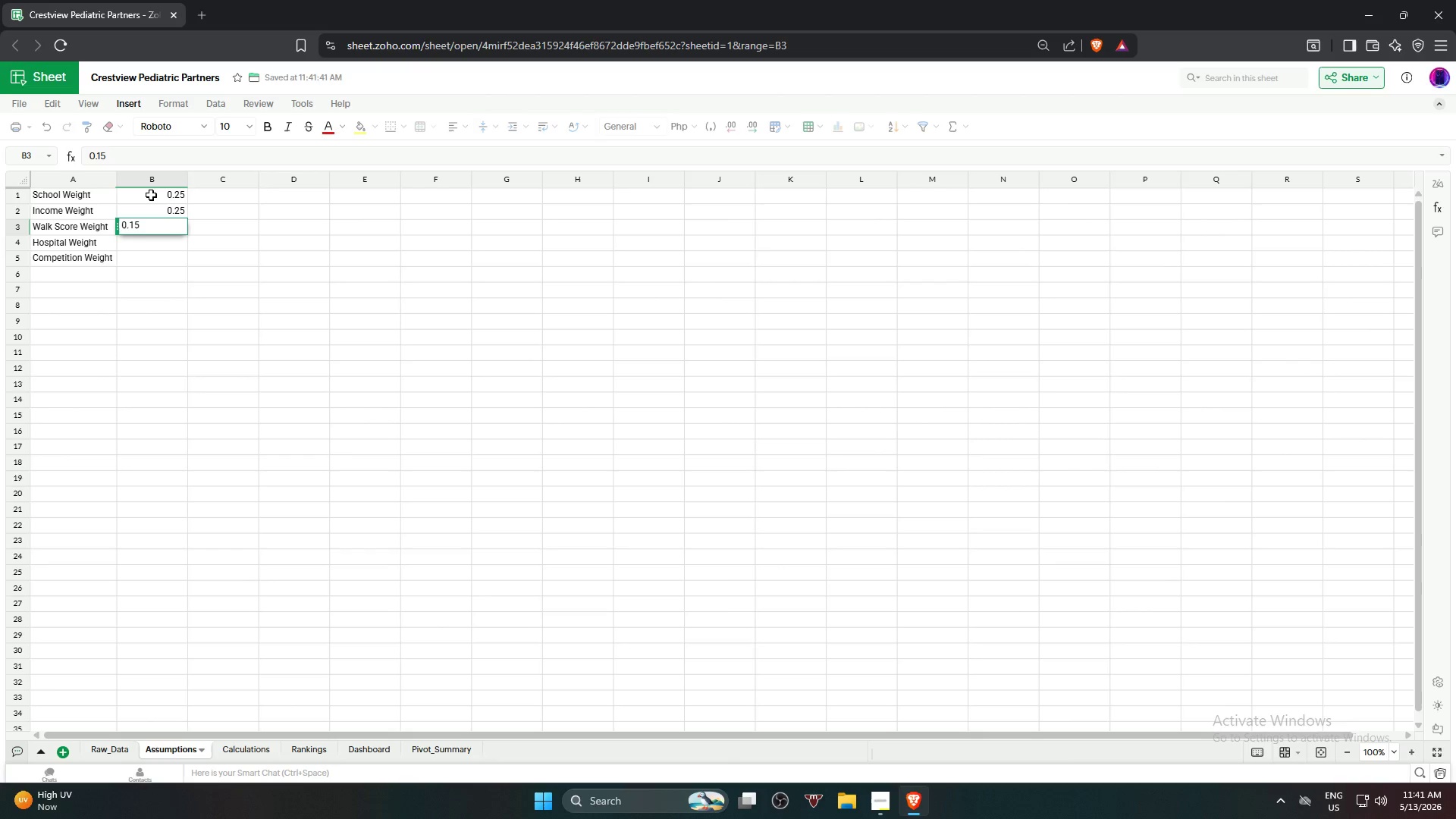 
key(NumpadEnter)
 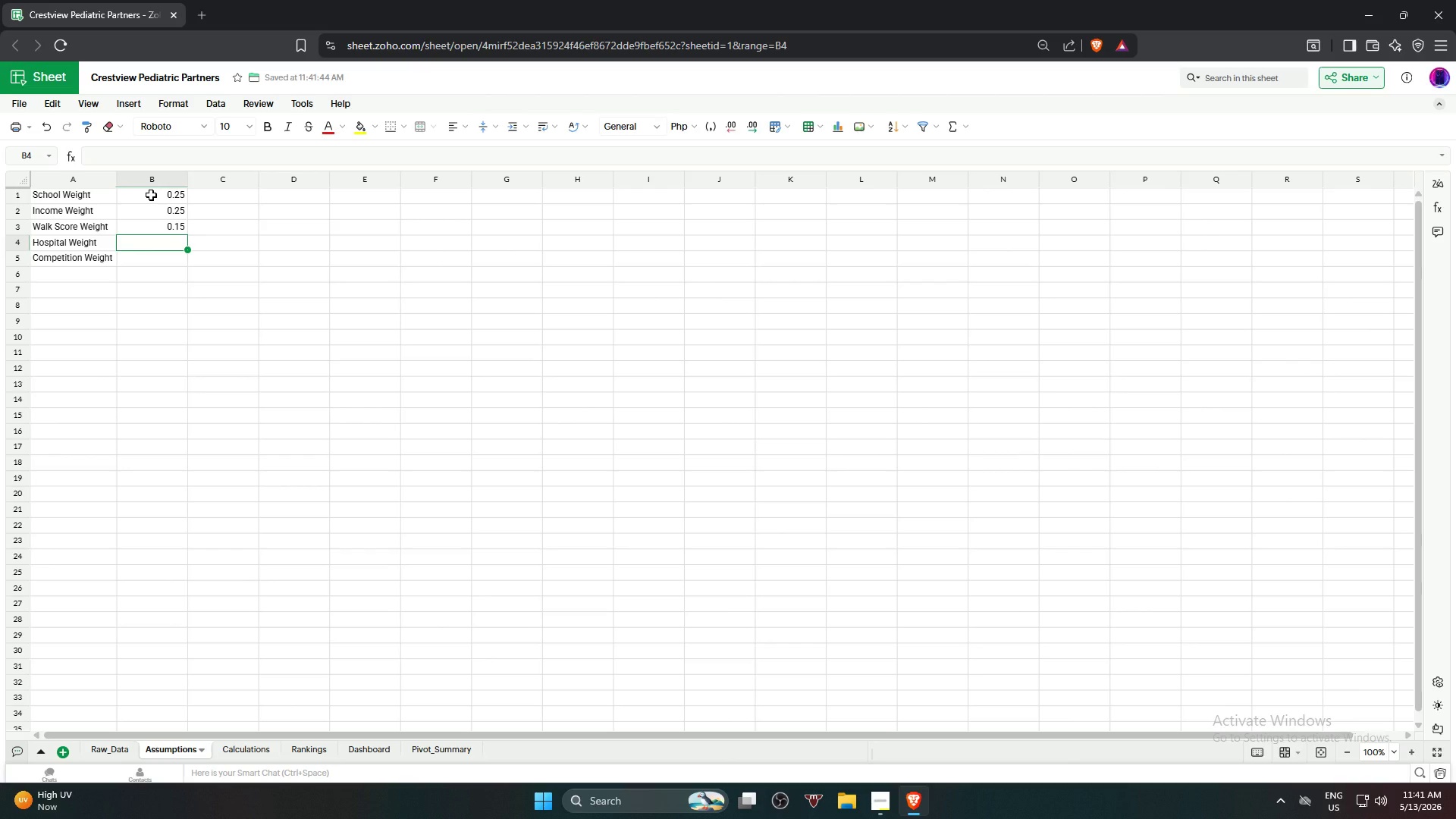 
key(Numpad0)
 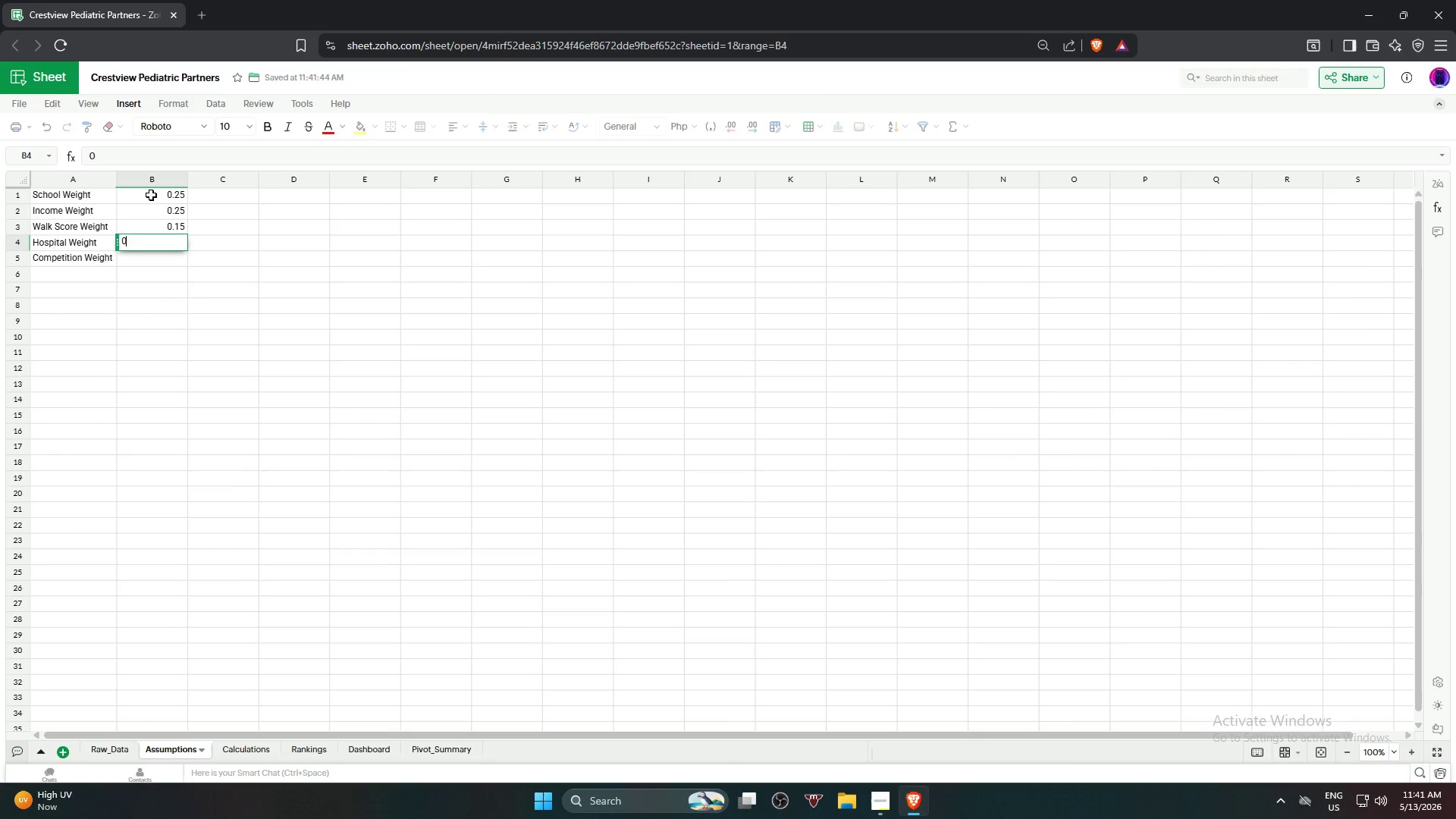 
key(NumpadDecimal)
 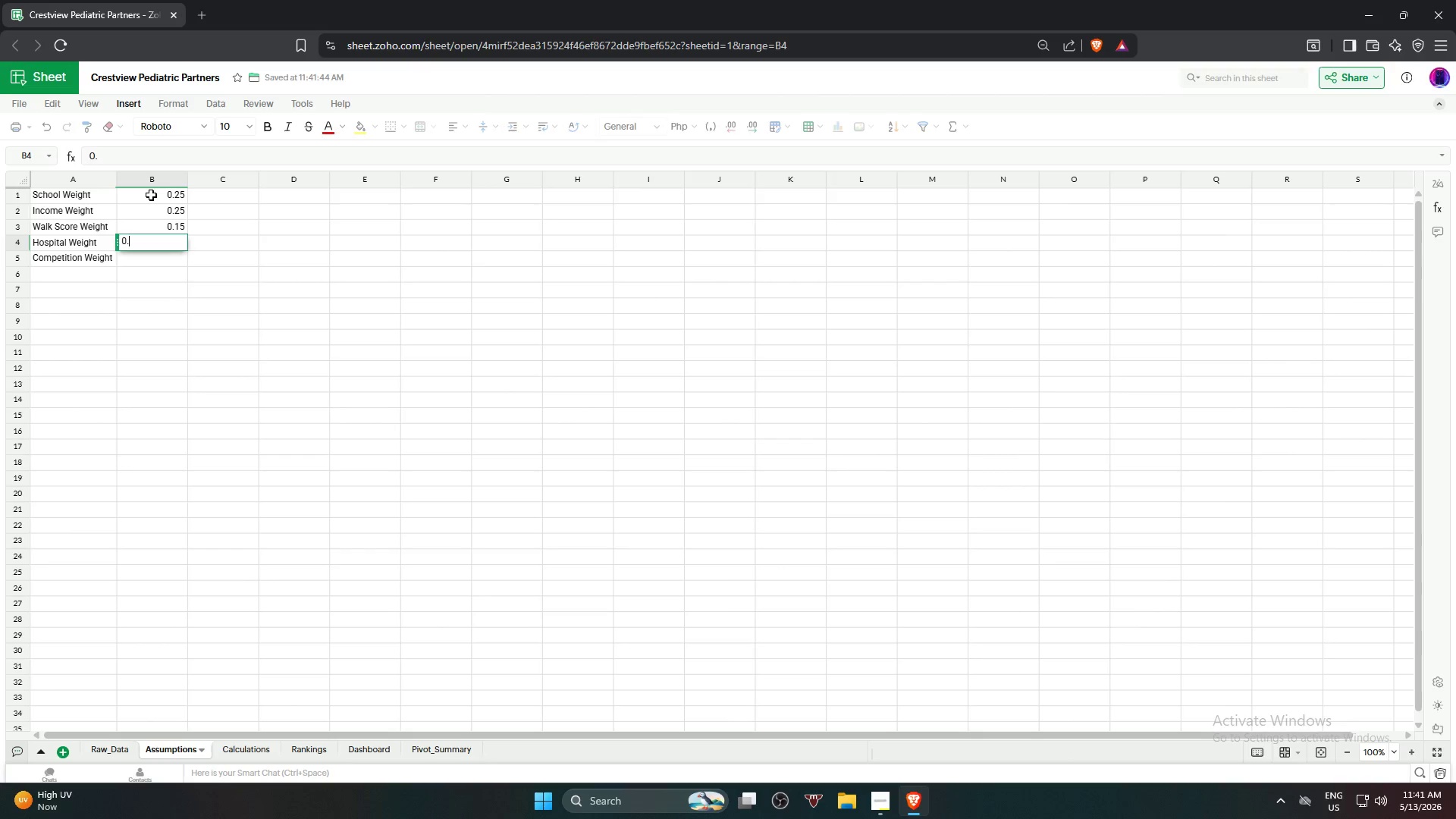 
key(Numpad2)
 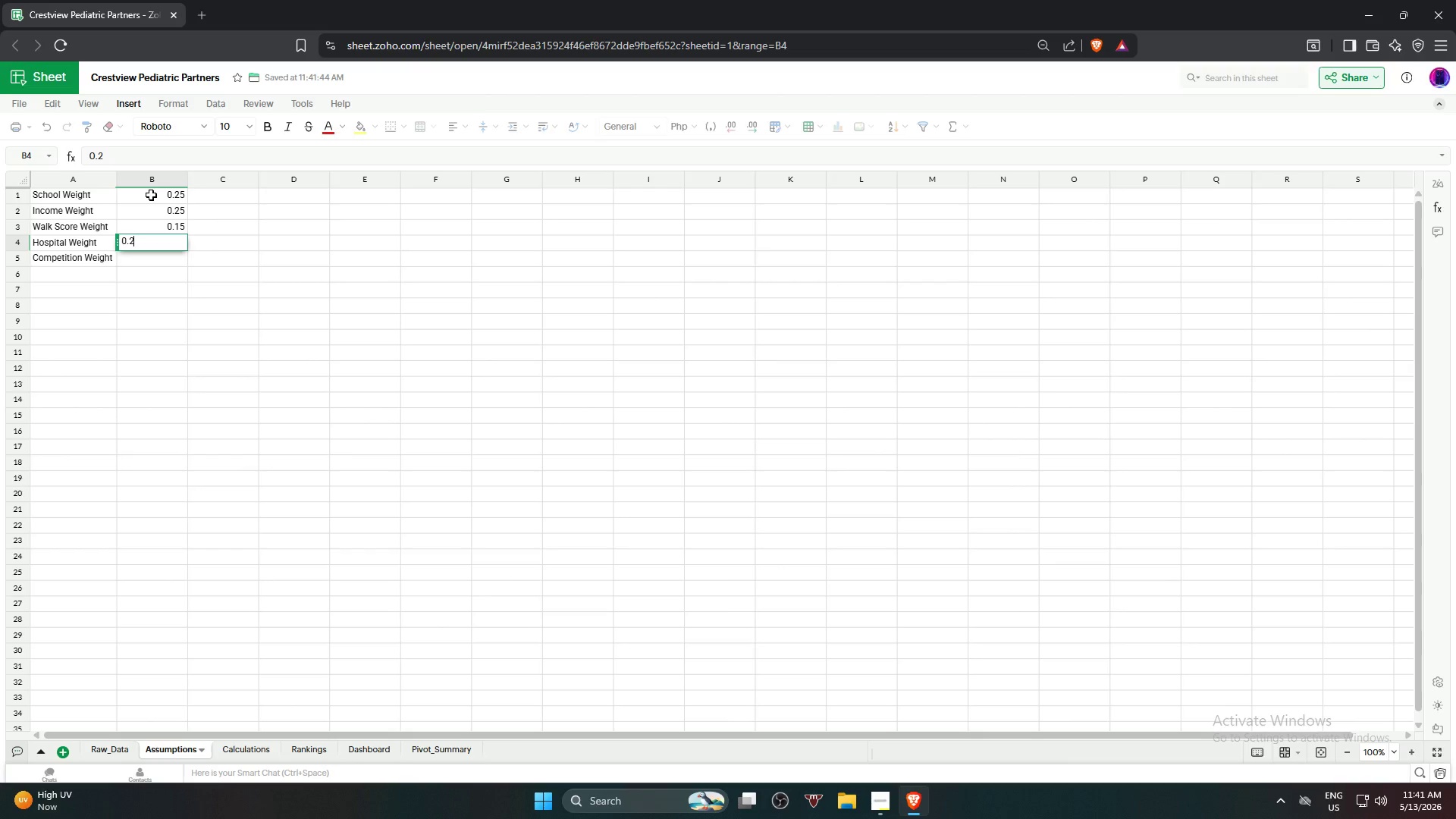 
key(Numpad0)
 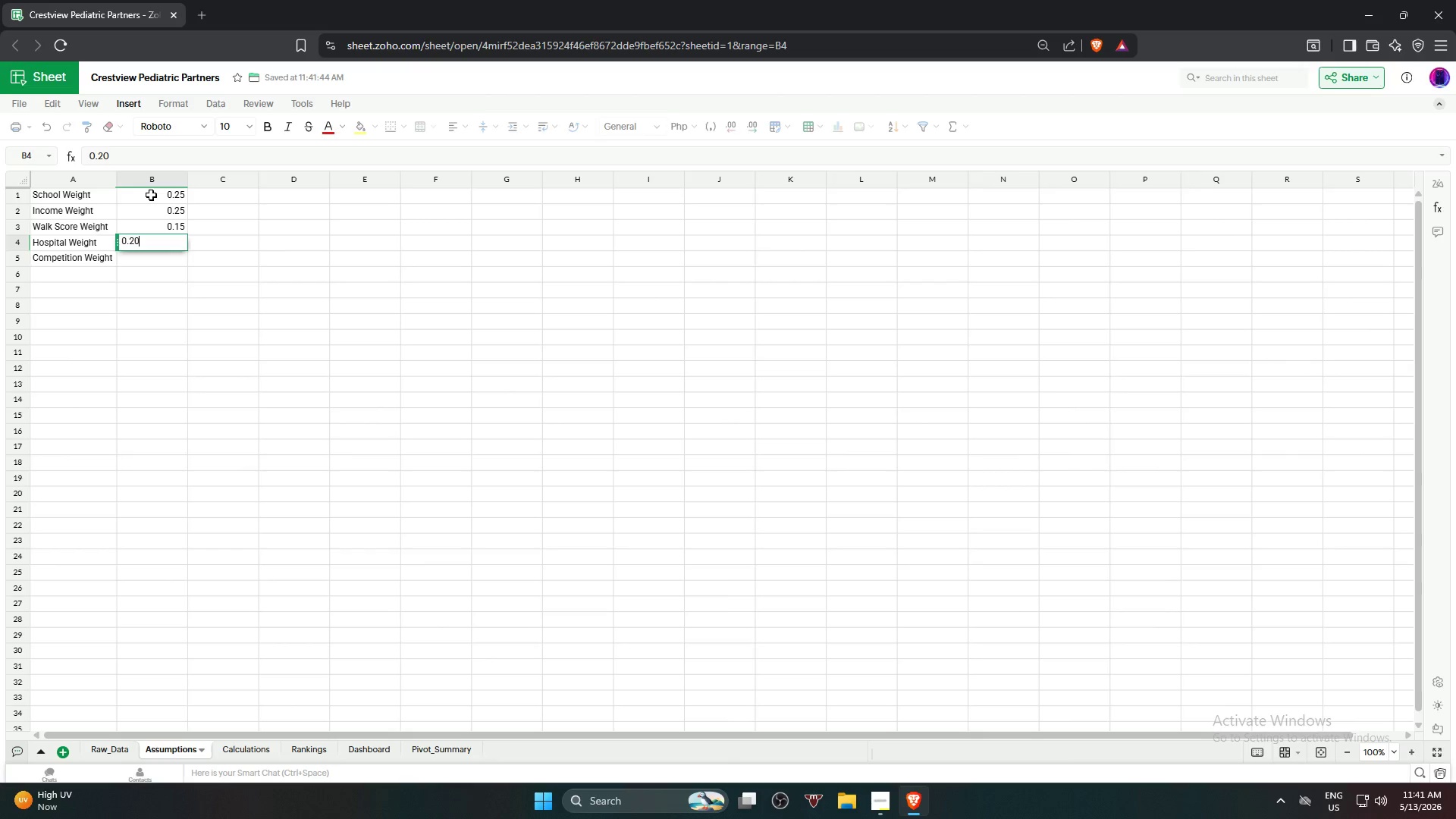 
key(NumpadEnter)
 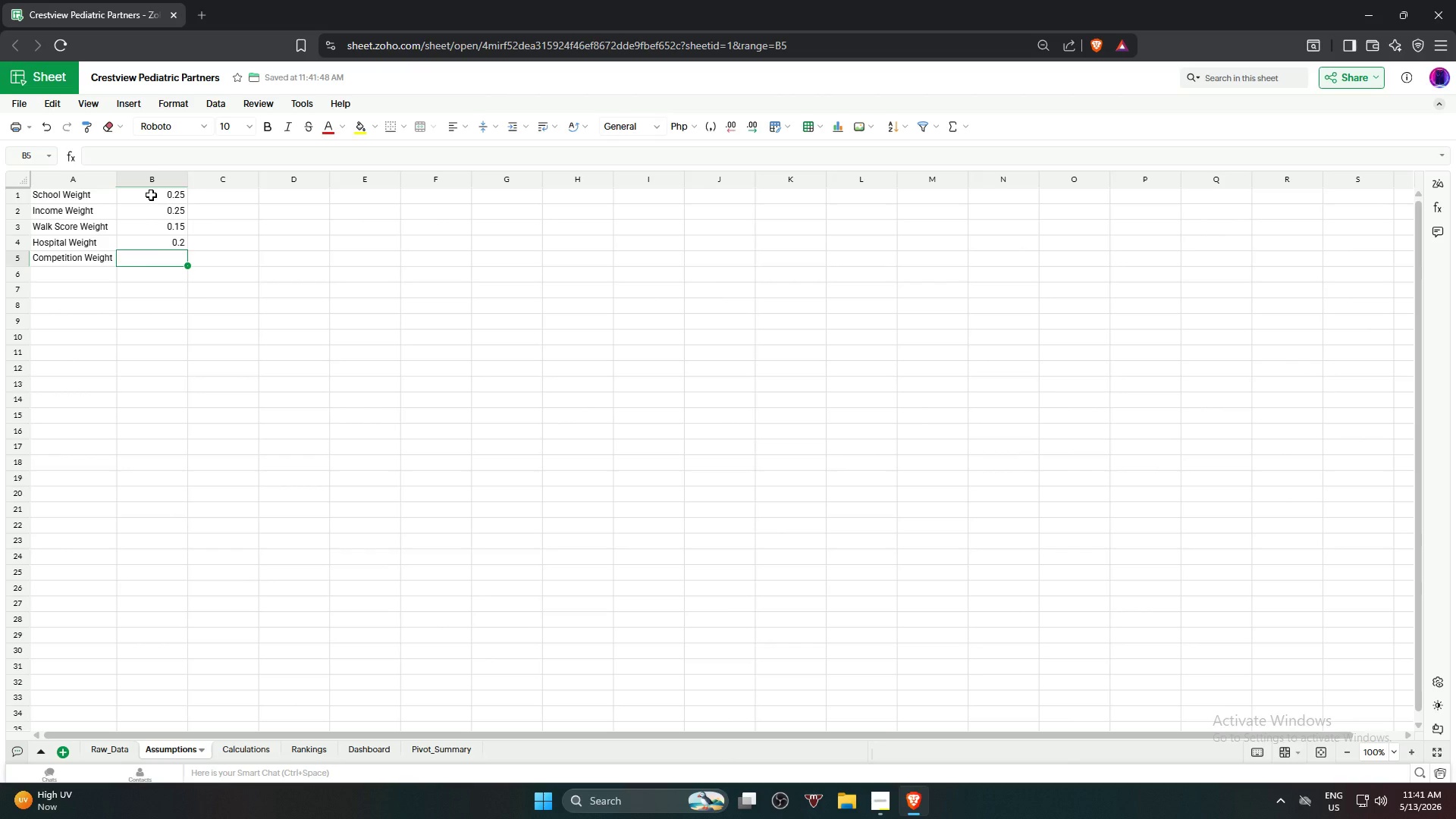 
key(Numpad0)
 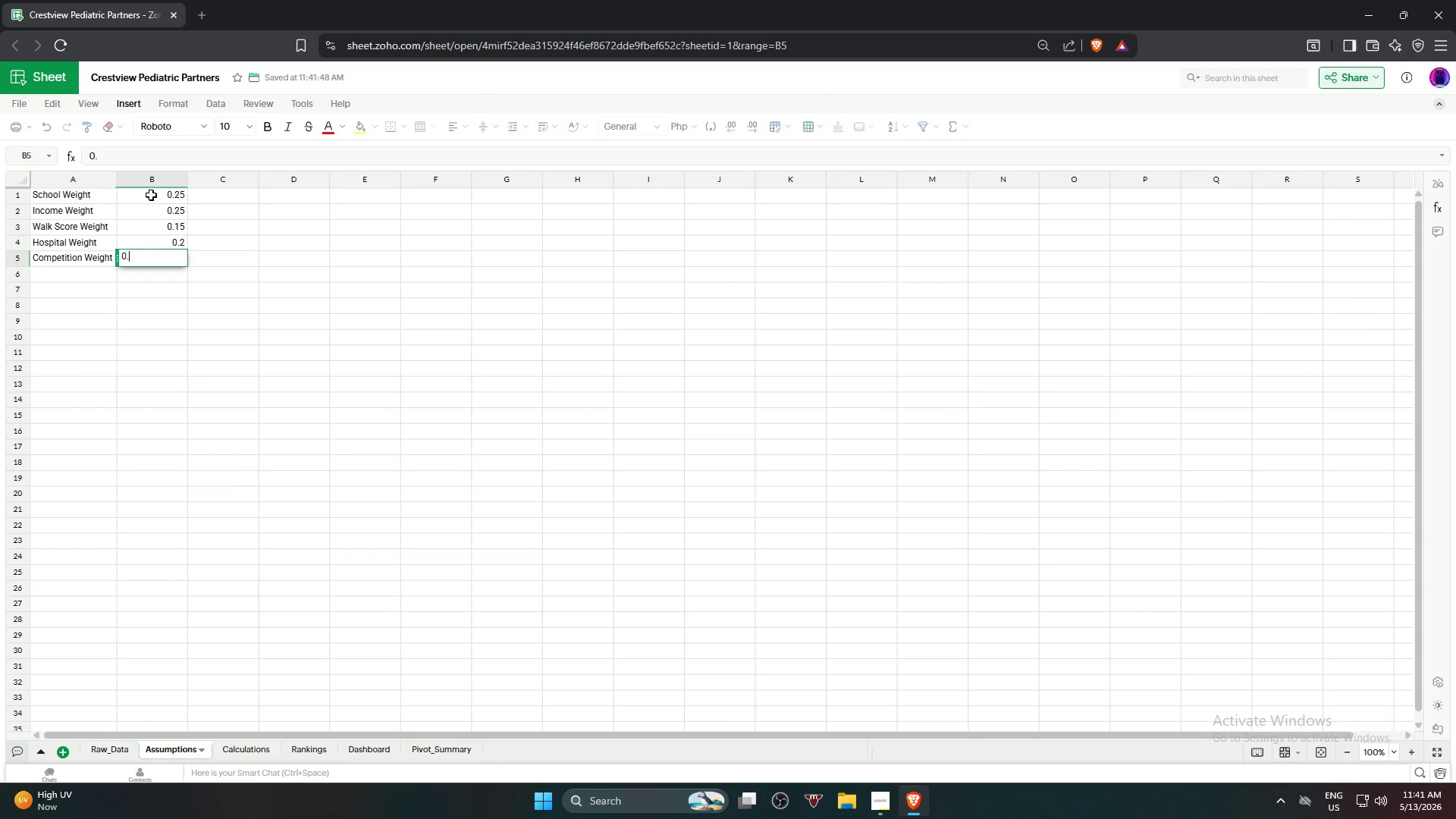 
key(NumpadDecimal)
 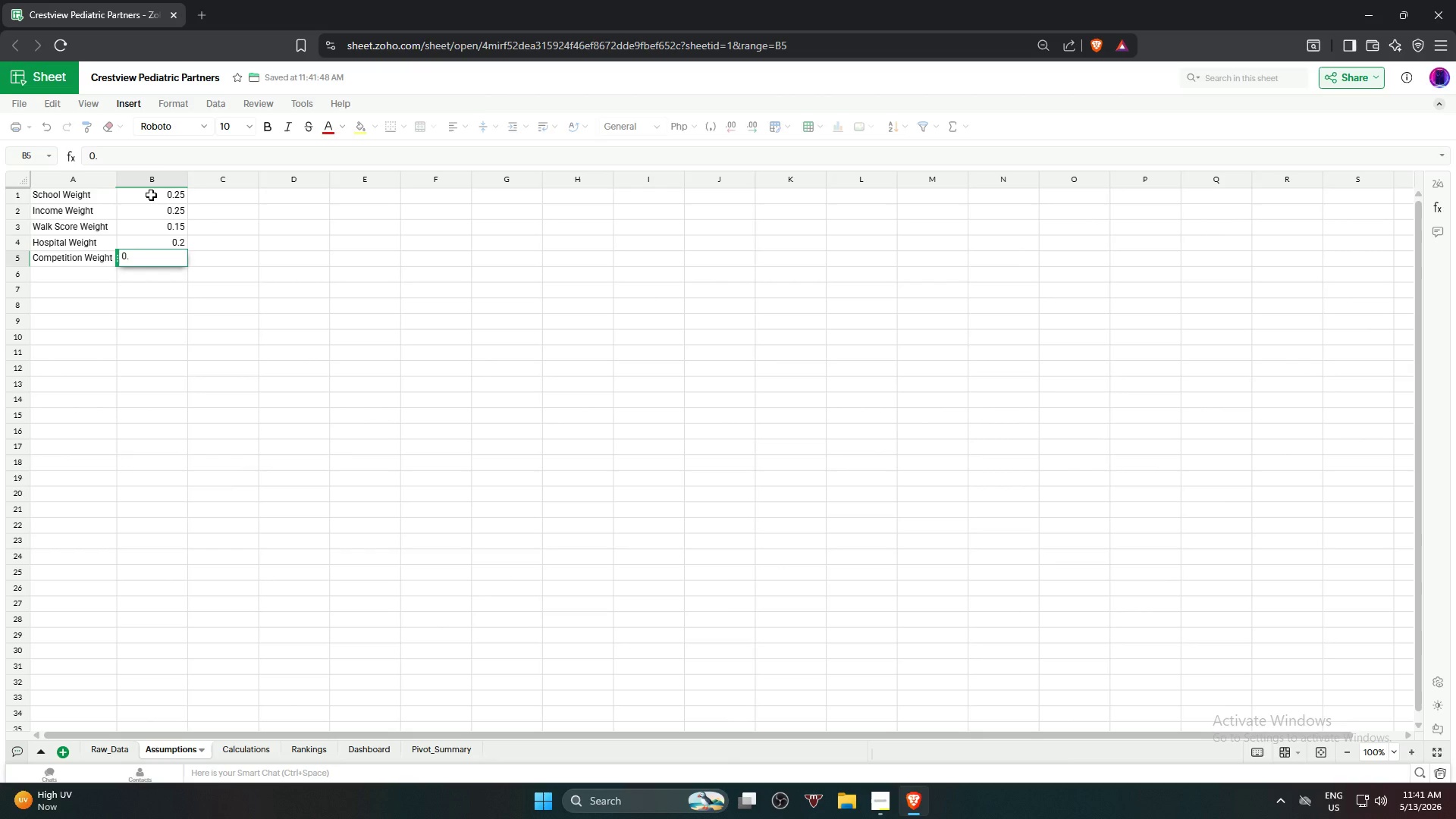 
key(Numpad1)
 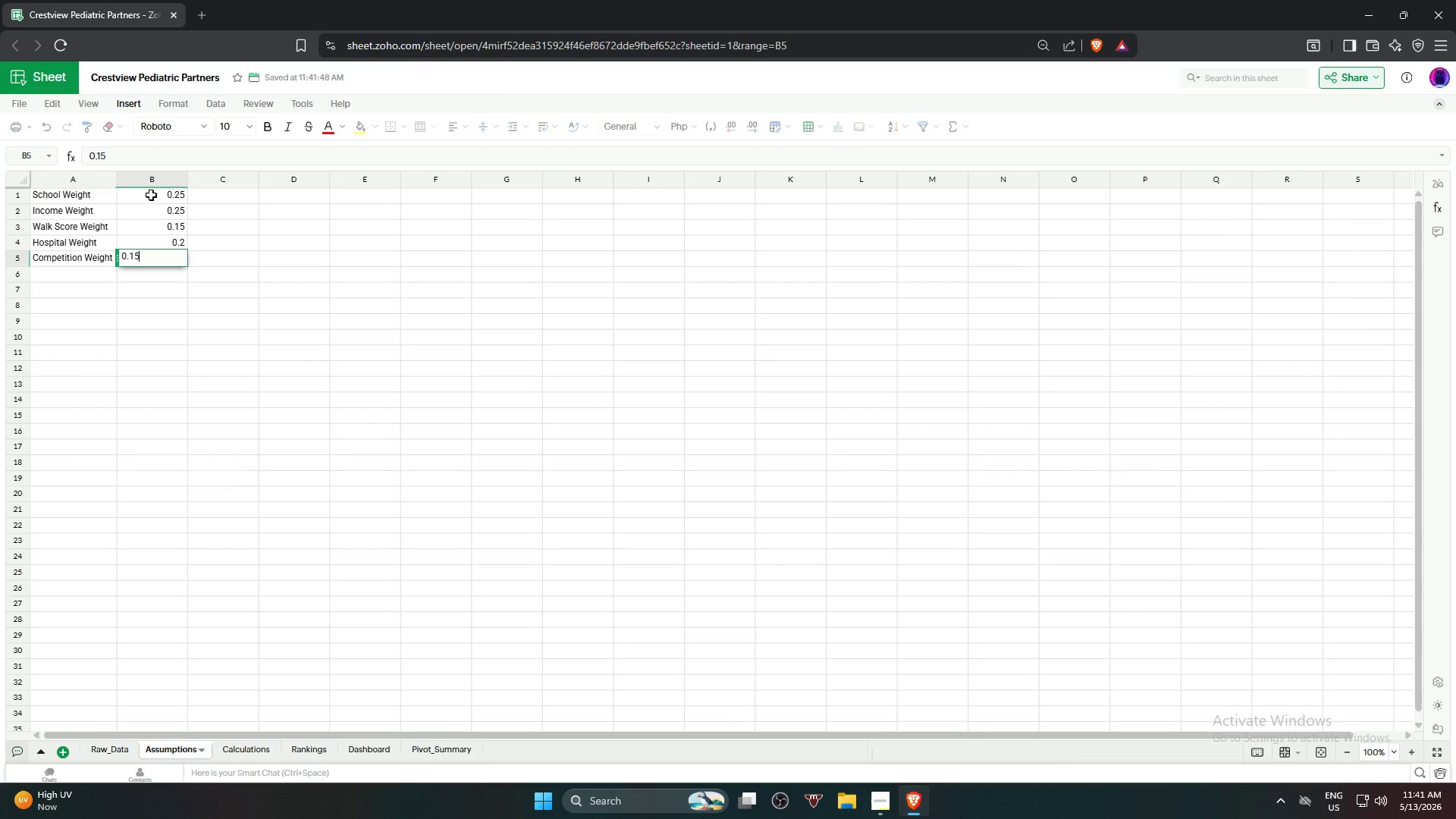 
key(Numpad5)
 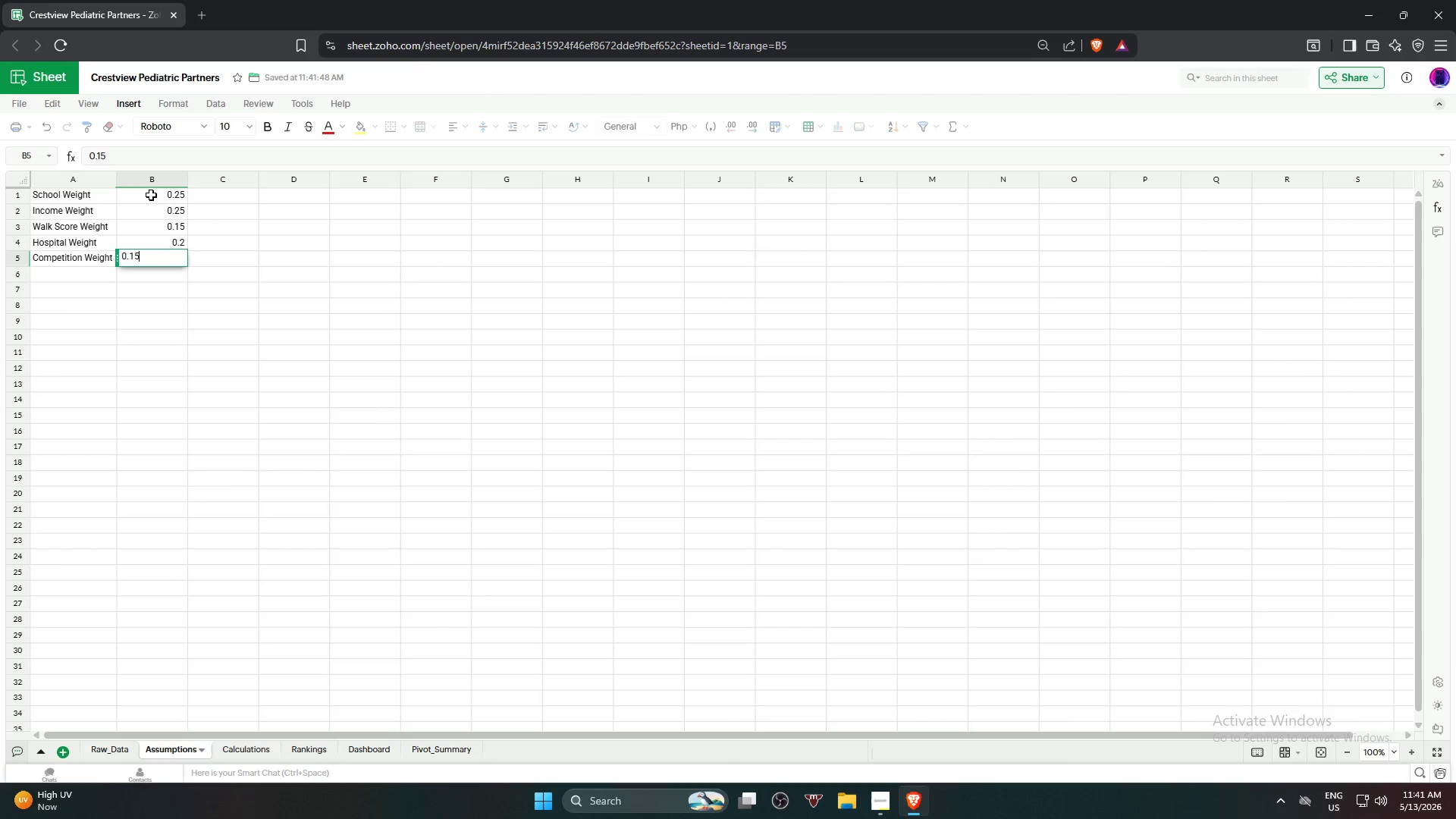 
key(NumpadEnter)
 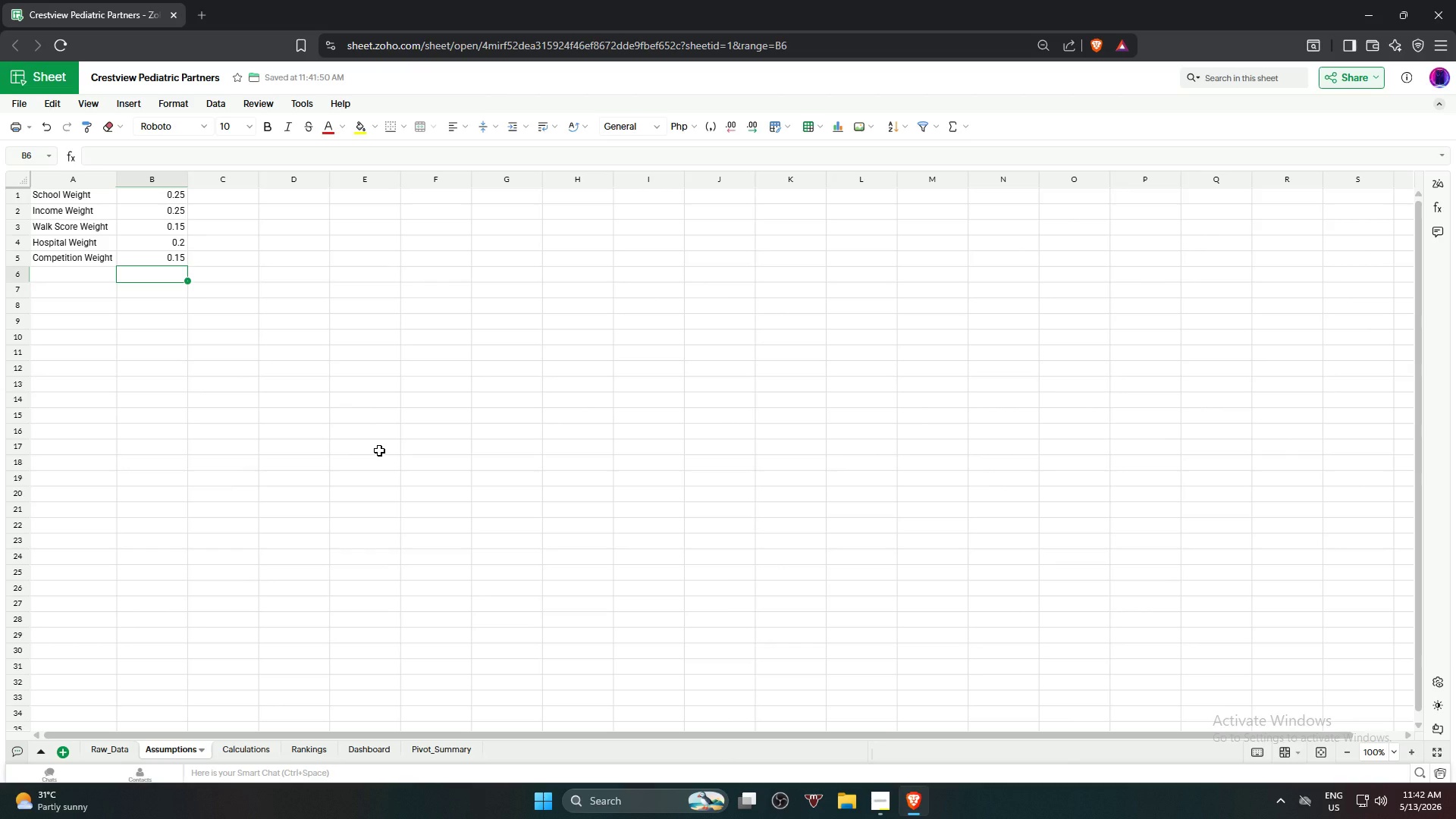 
wait(51.83)
 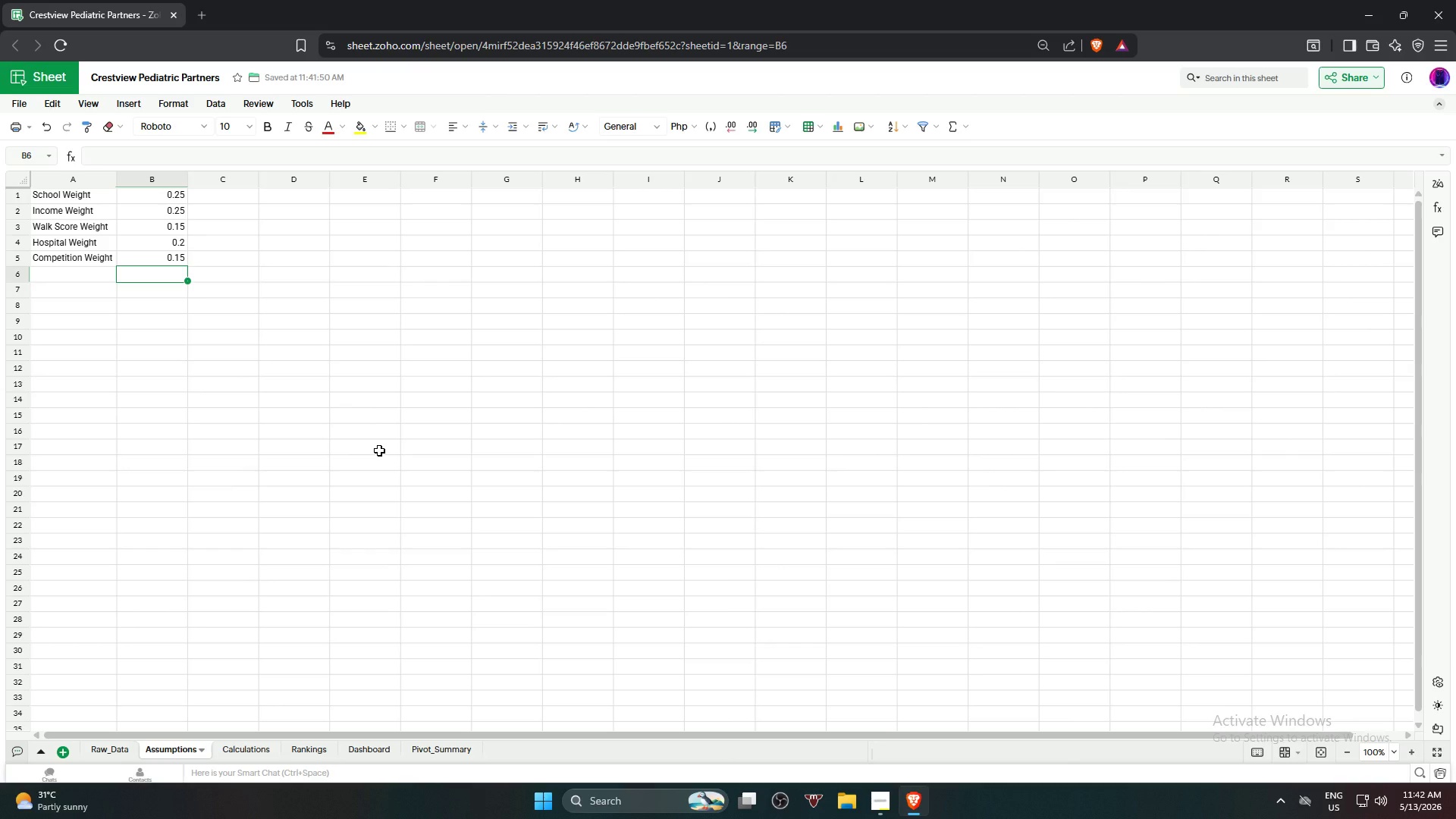 
left_click([202, 391])
 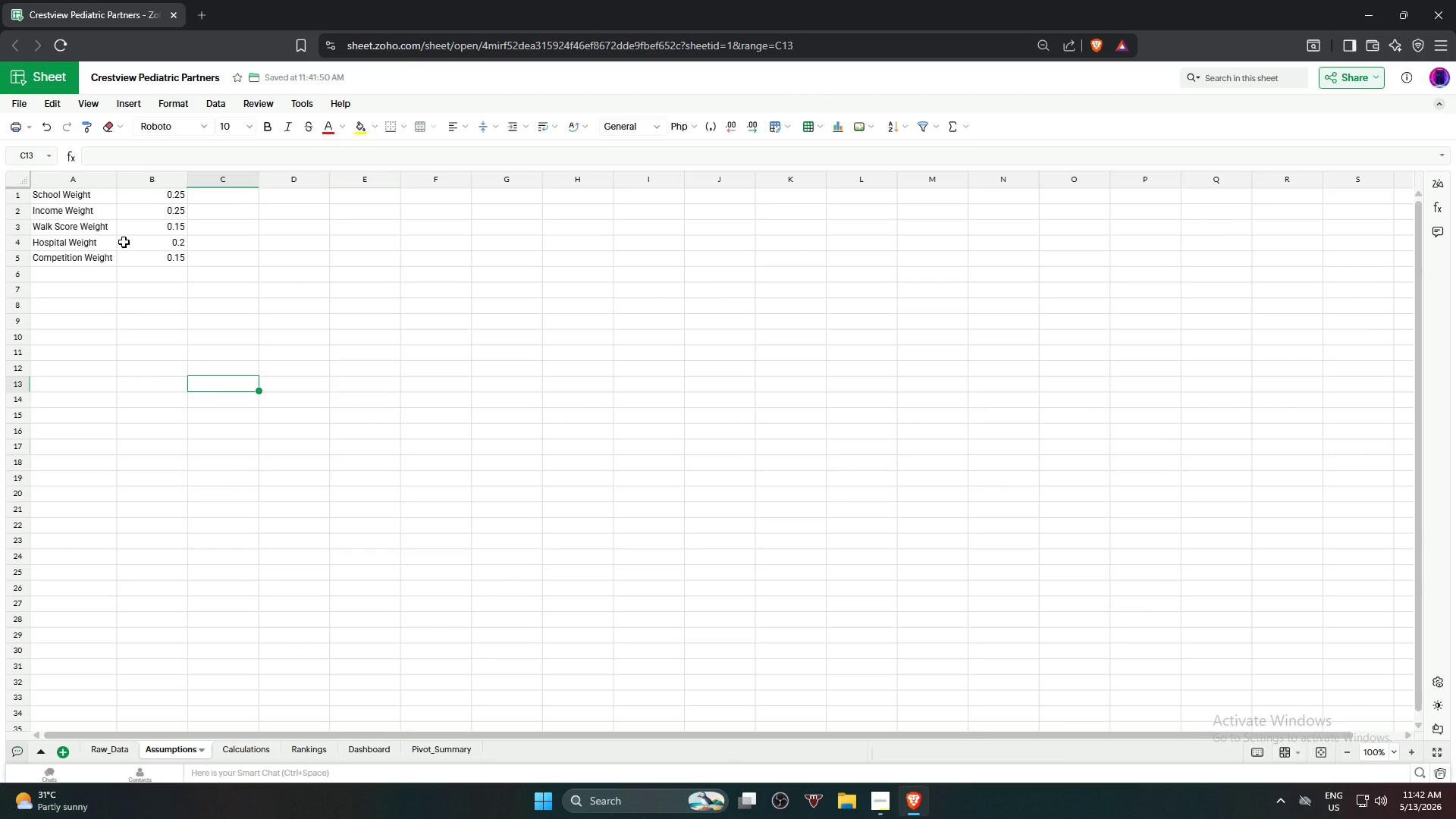 
wait(11.81)
 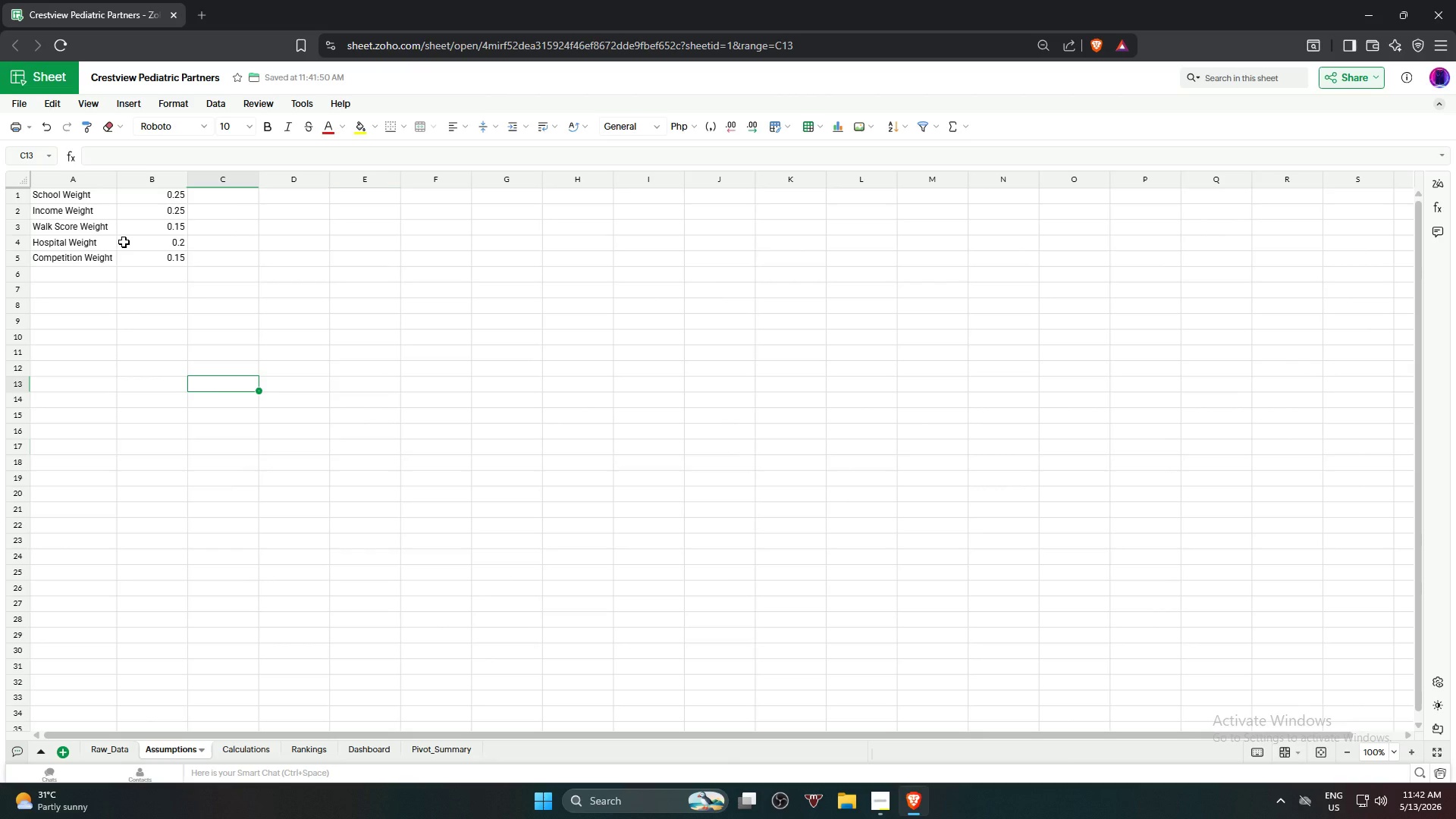 
left_click([174, 243])
 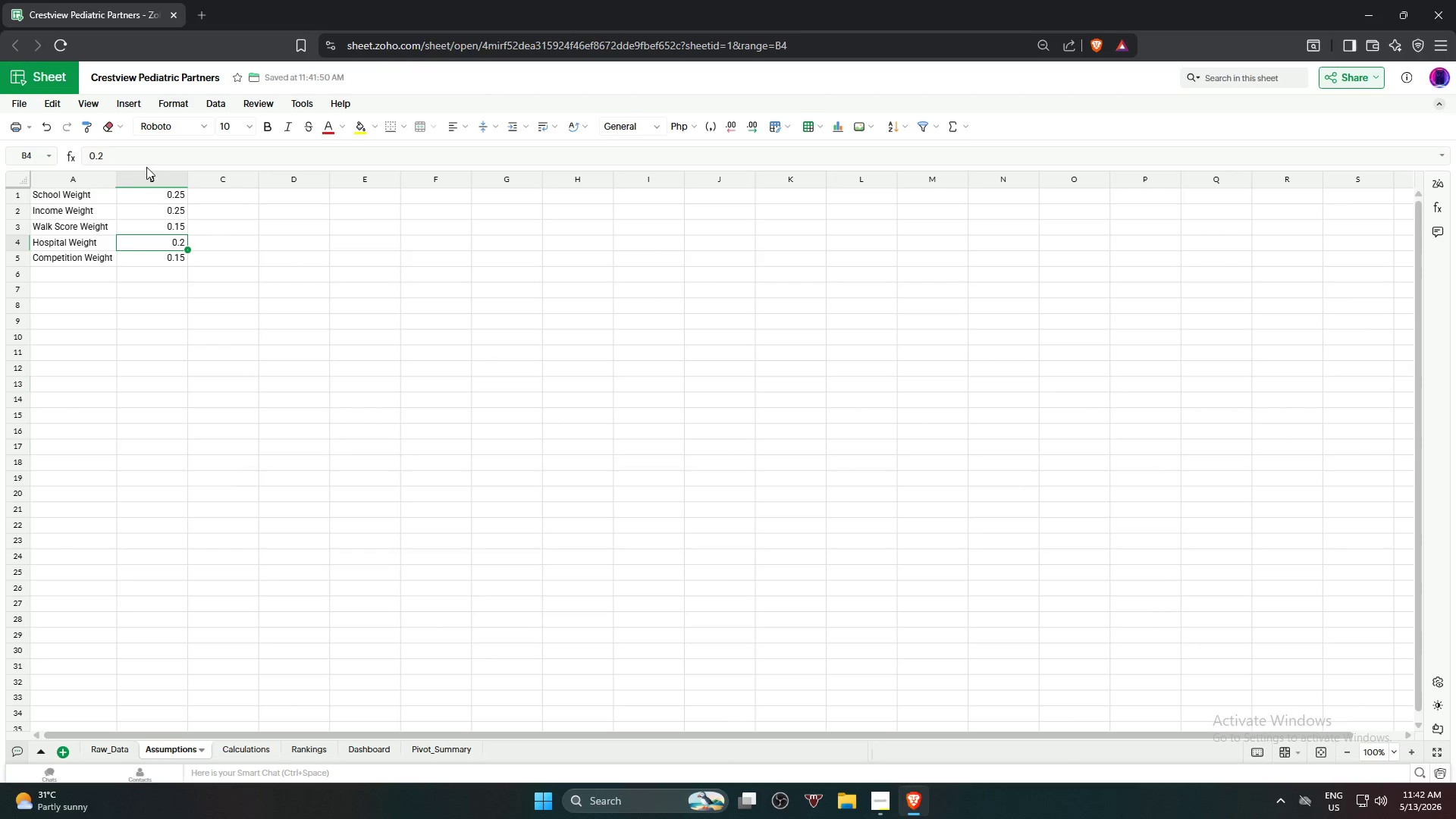 
left_click([151, 157])
 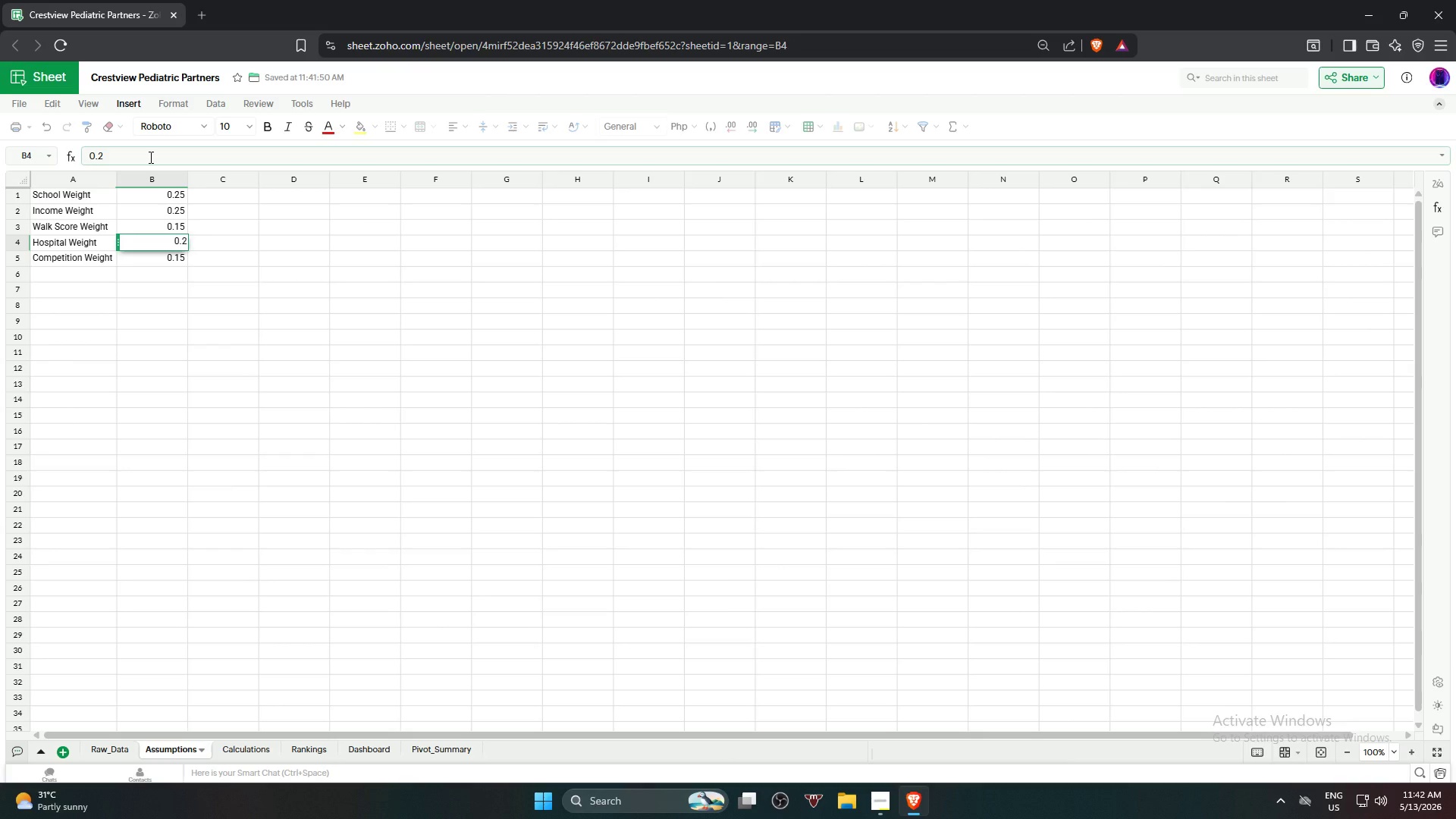 
key(Numpad0)
 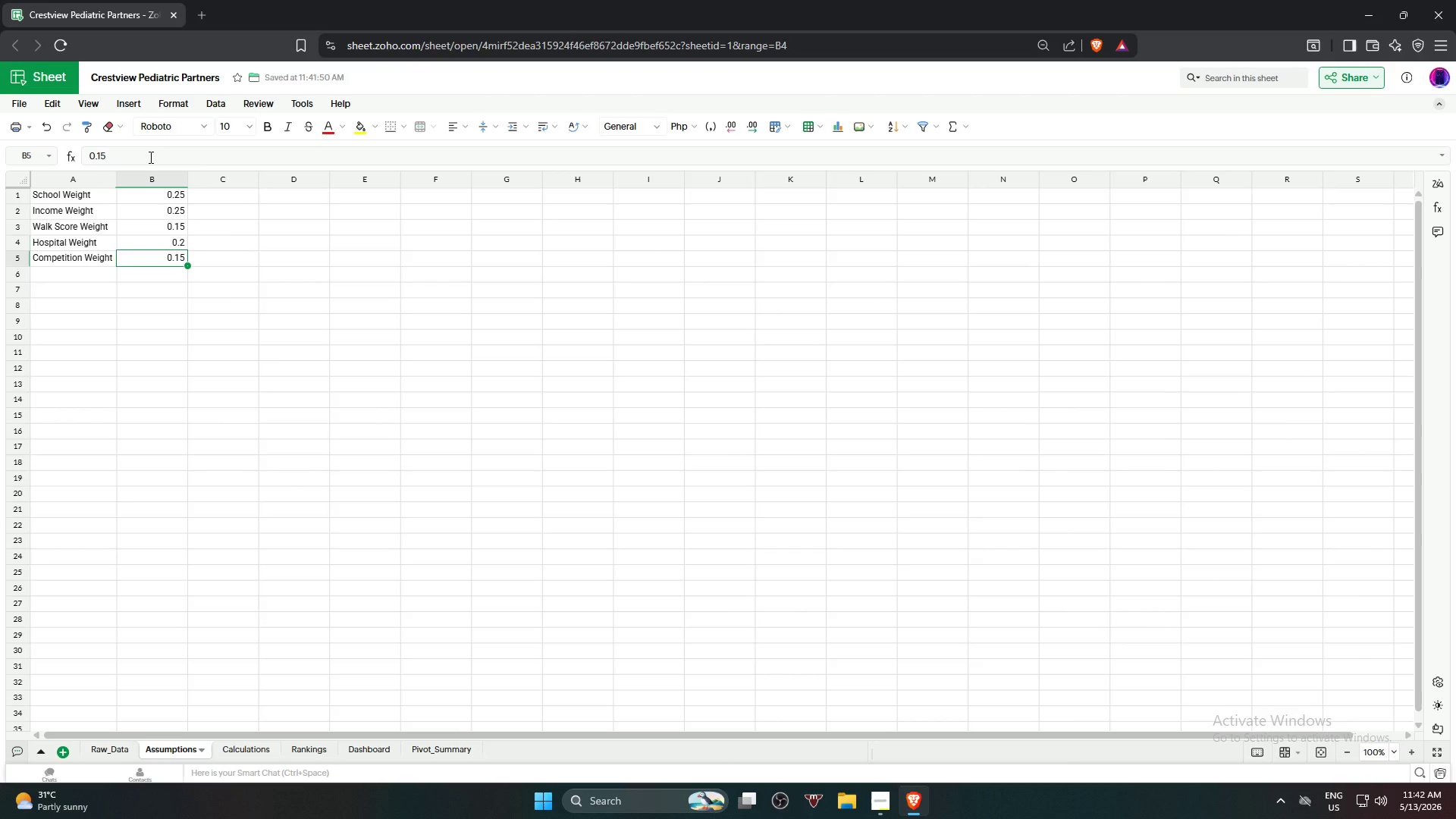 
key(NumpadEnter)
 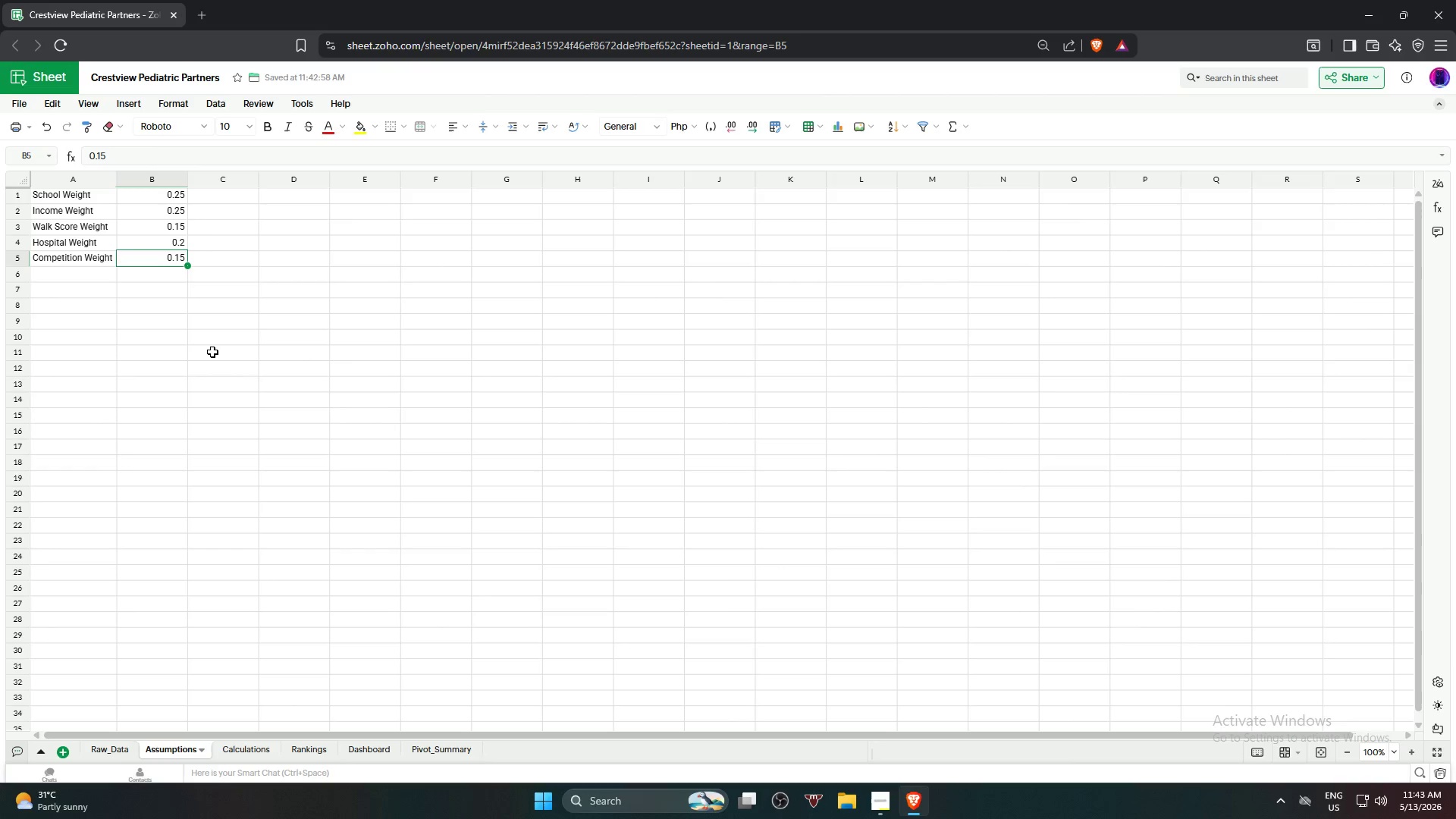 
wait(8.75)
 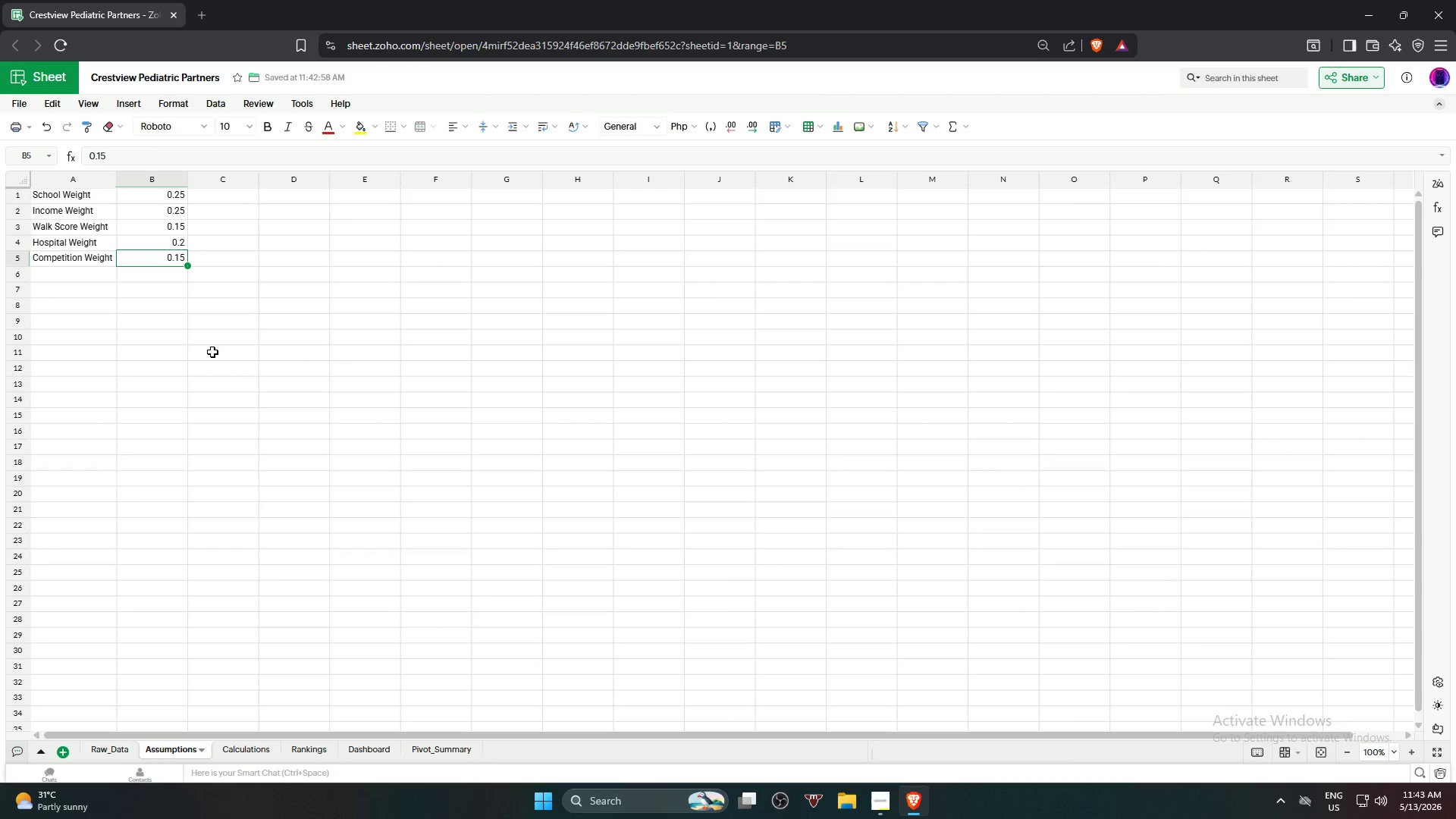 
left_click([137, 275])
 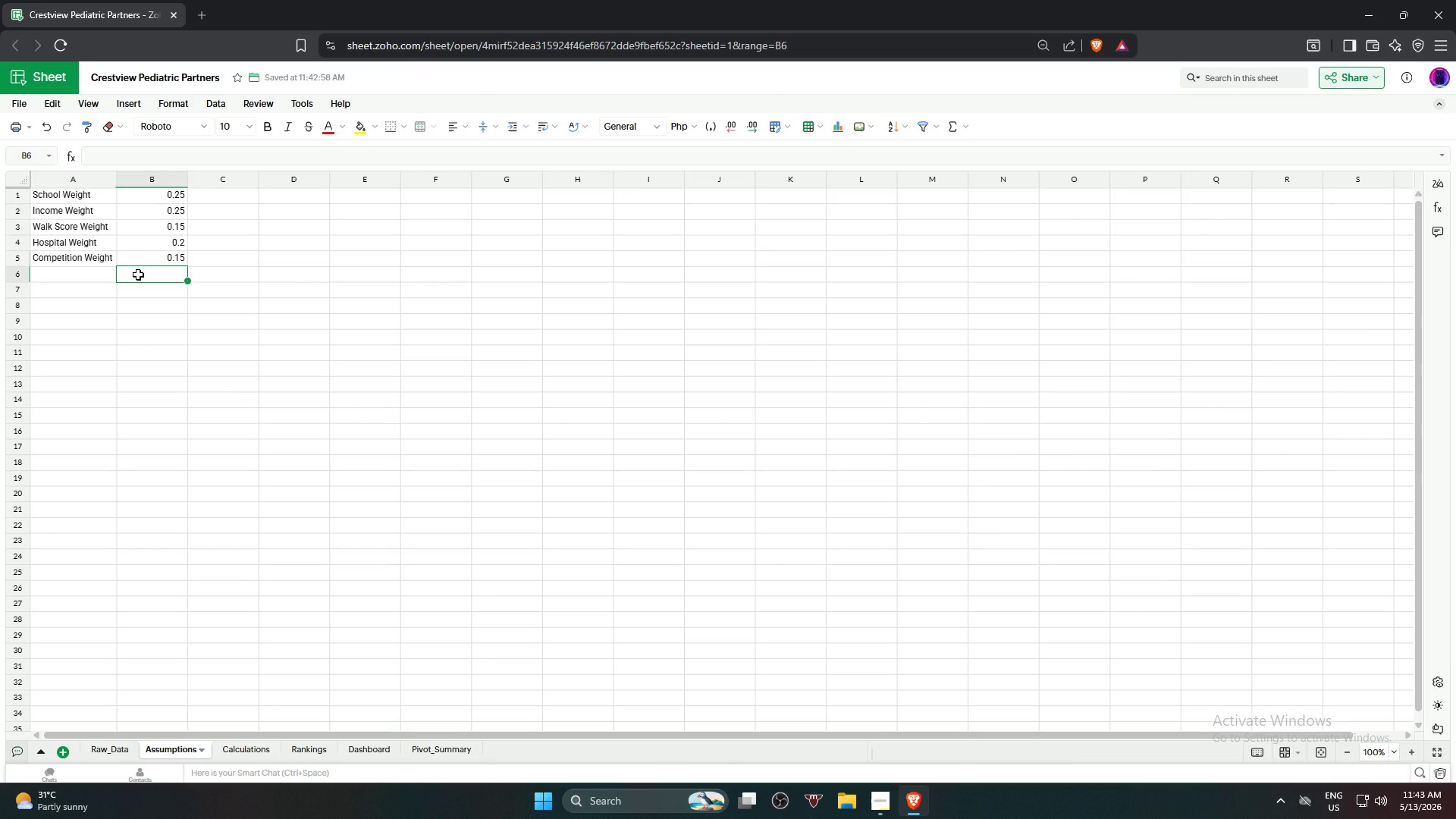 
type(=sum)
 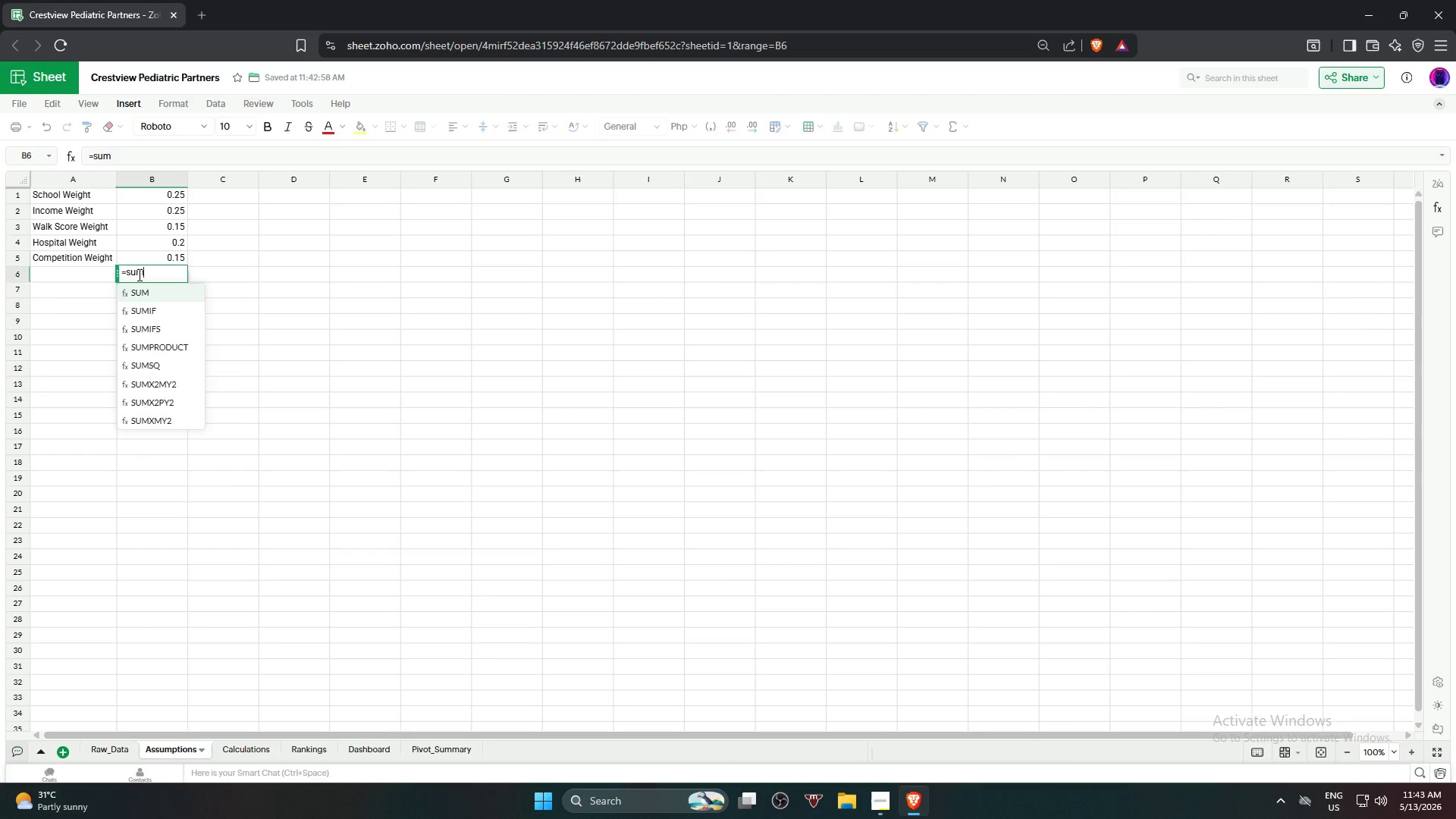 
key(Enter)
 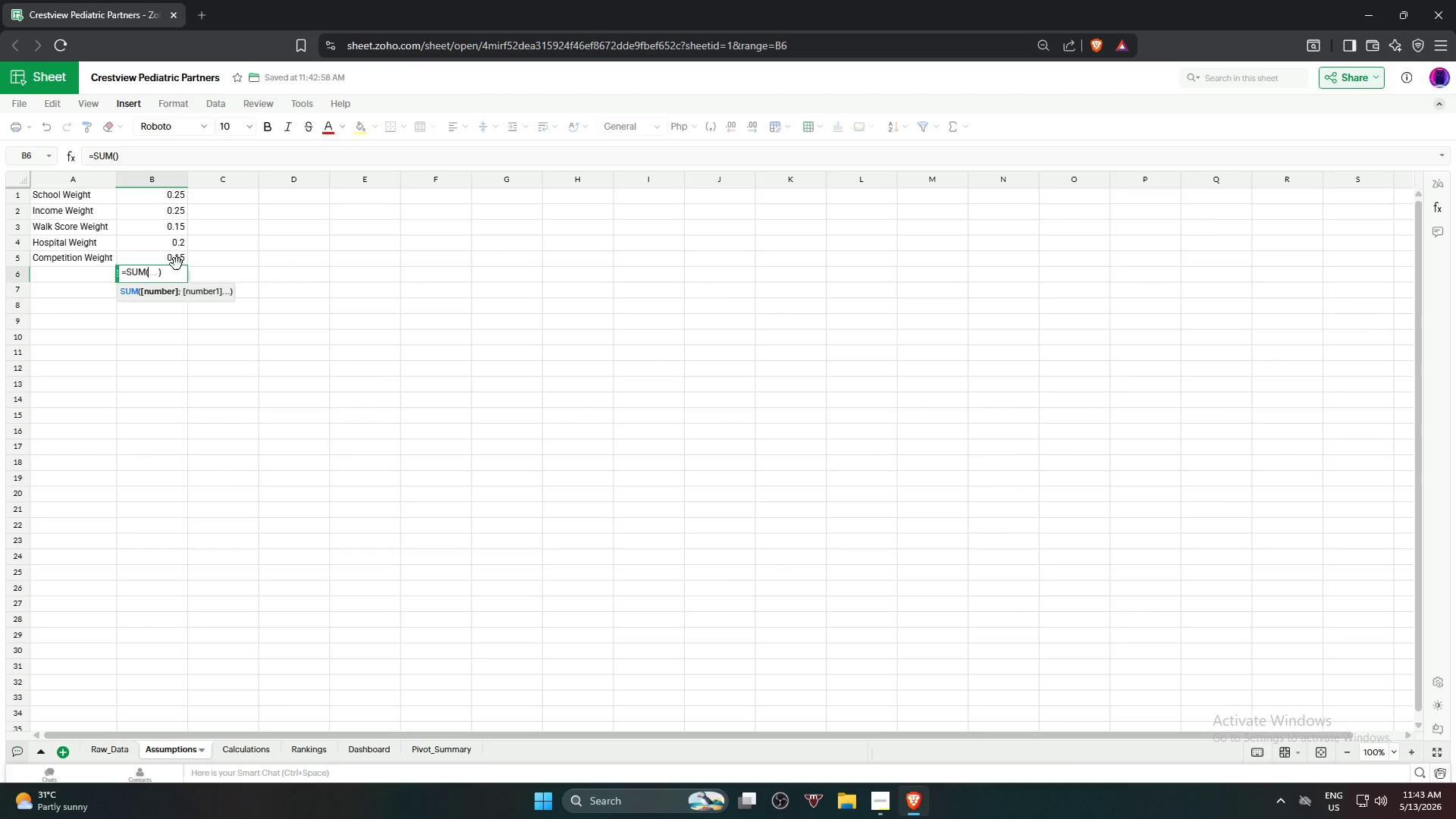 
left_click([170, 193])
 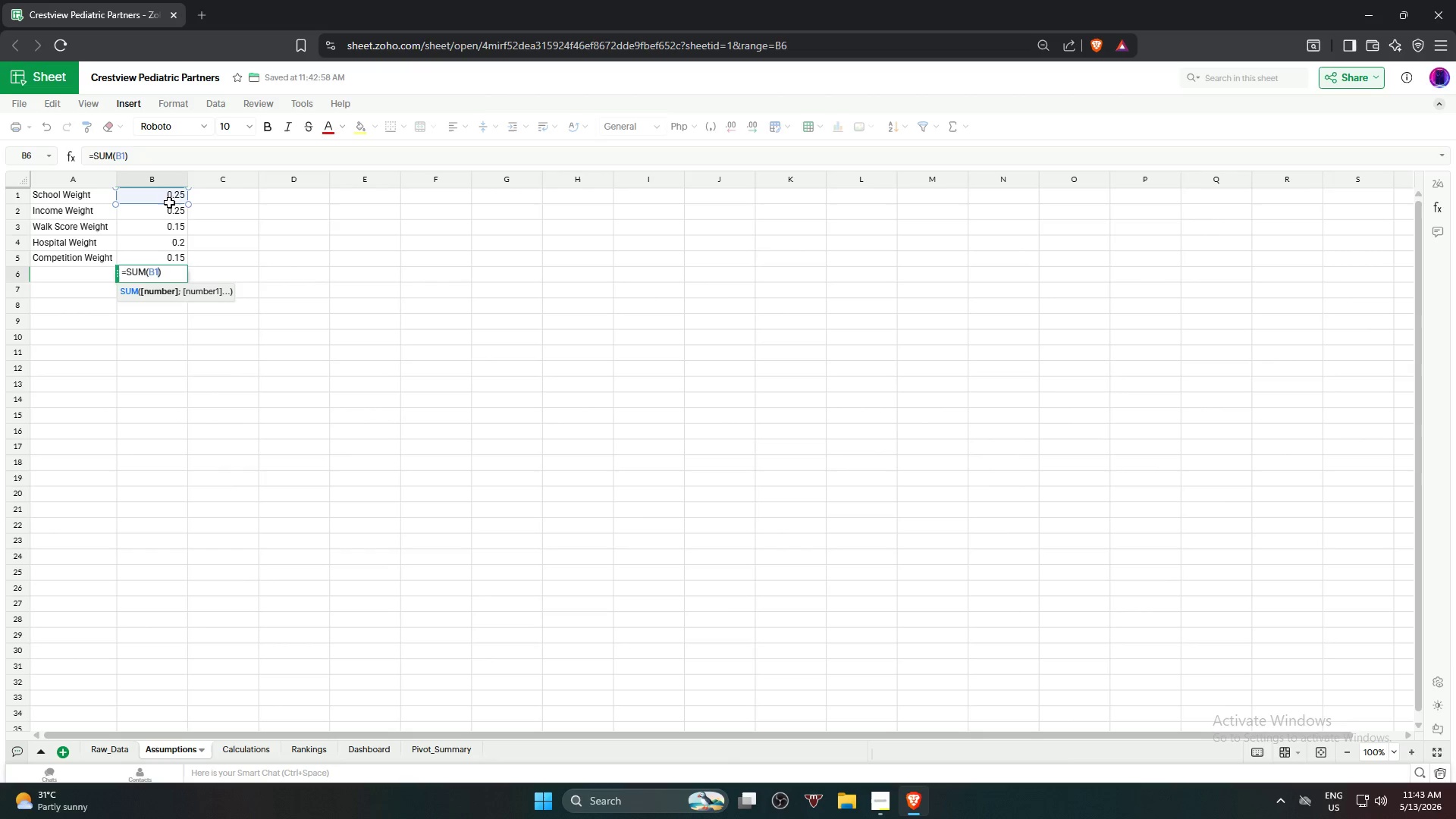 
hold_key(key=ShiftLeft, duration=1.02)
left_click([169, 254])
 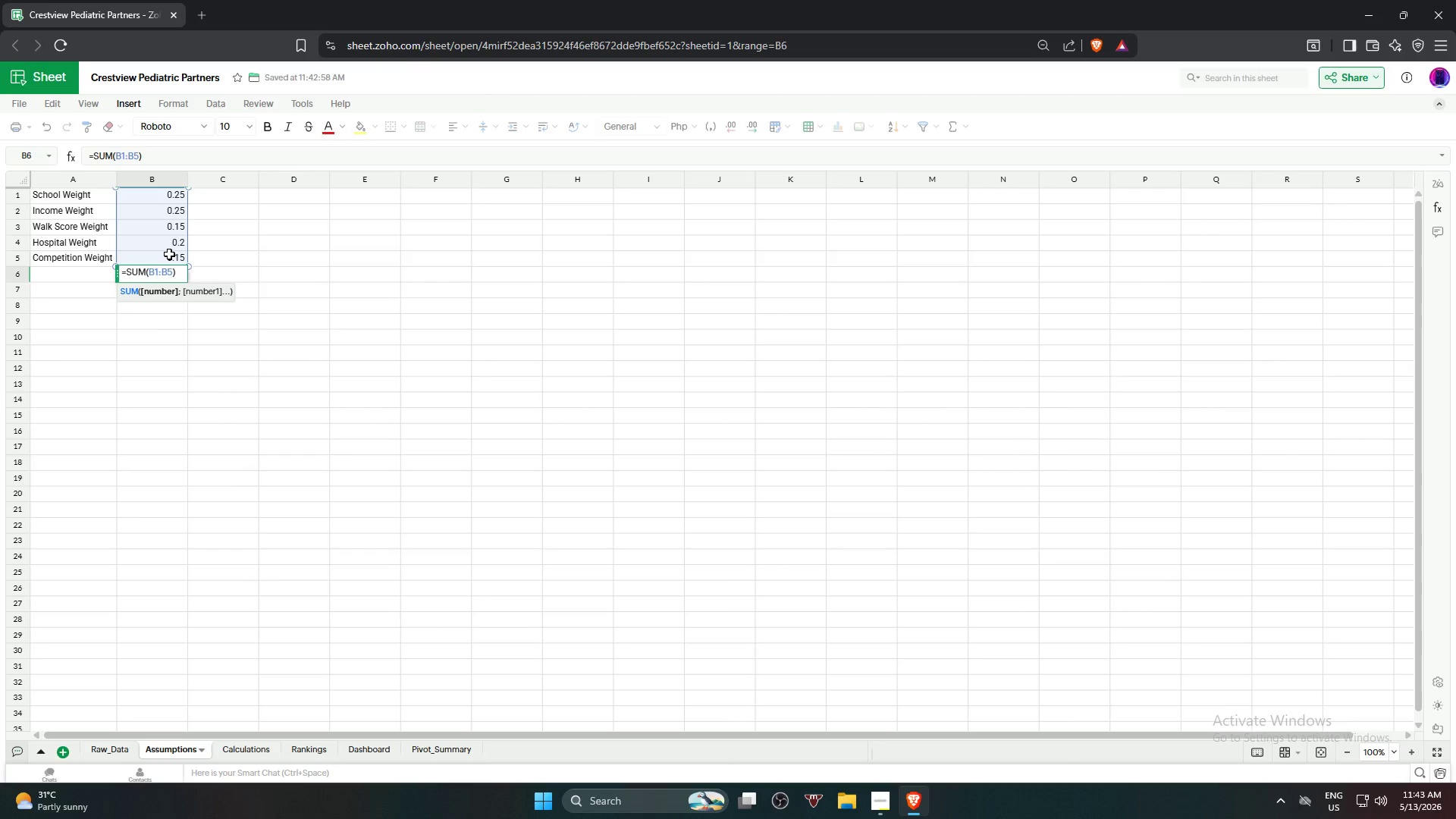 
key(NumpadEnter)
 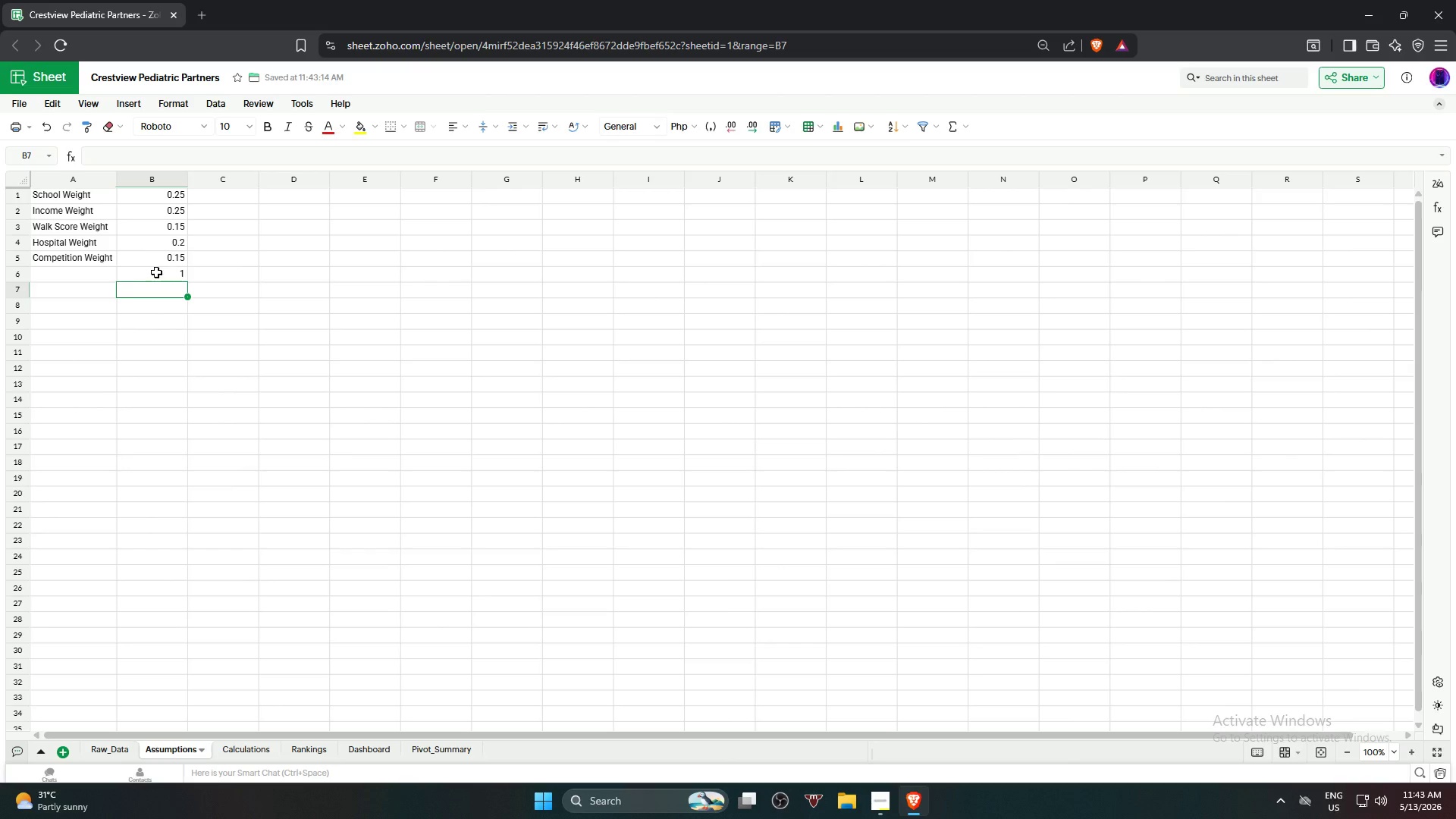 
left_click([149, 278])
 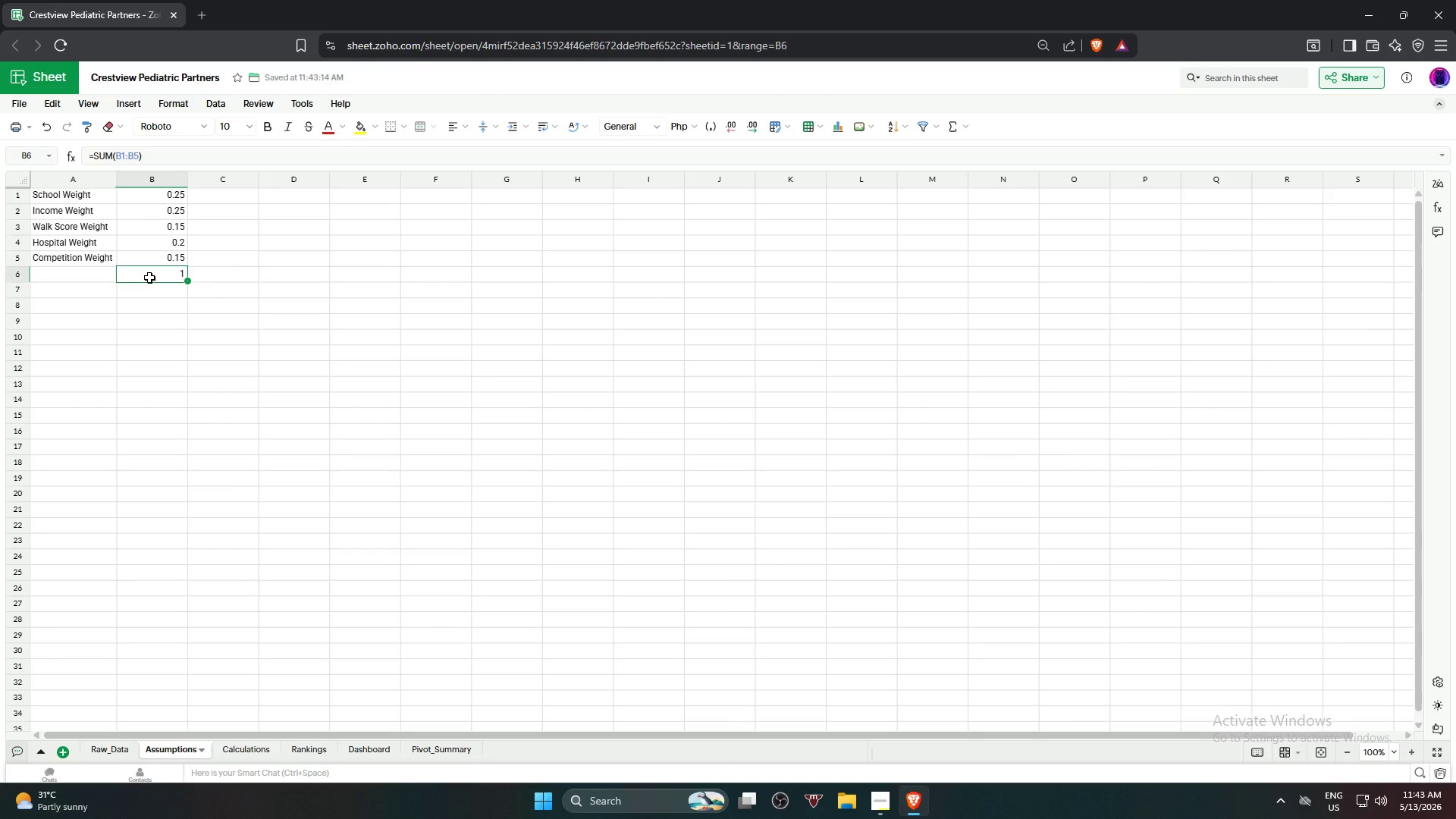 
key(Delete)
 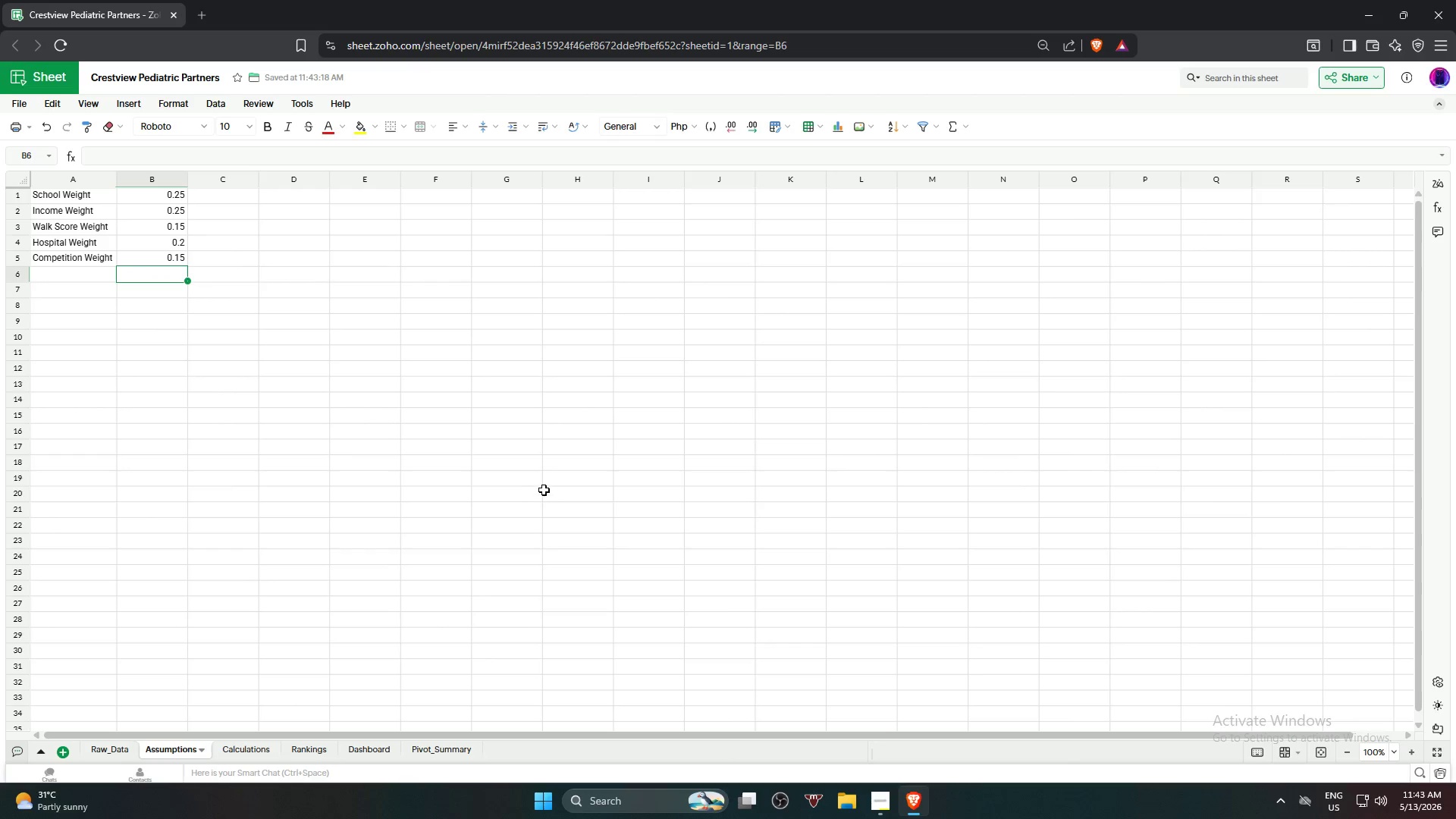 
left_click([544, 477])
 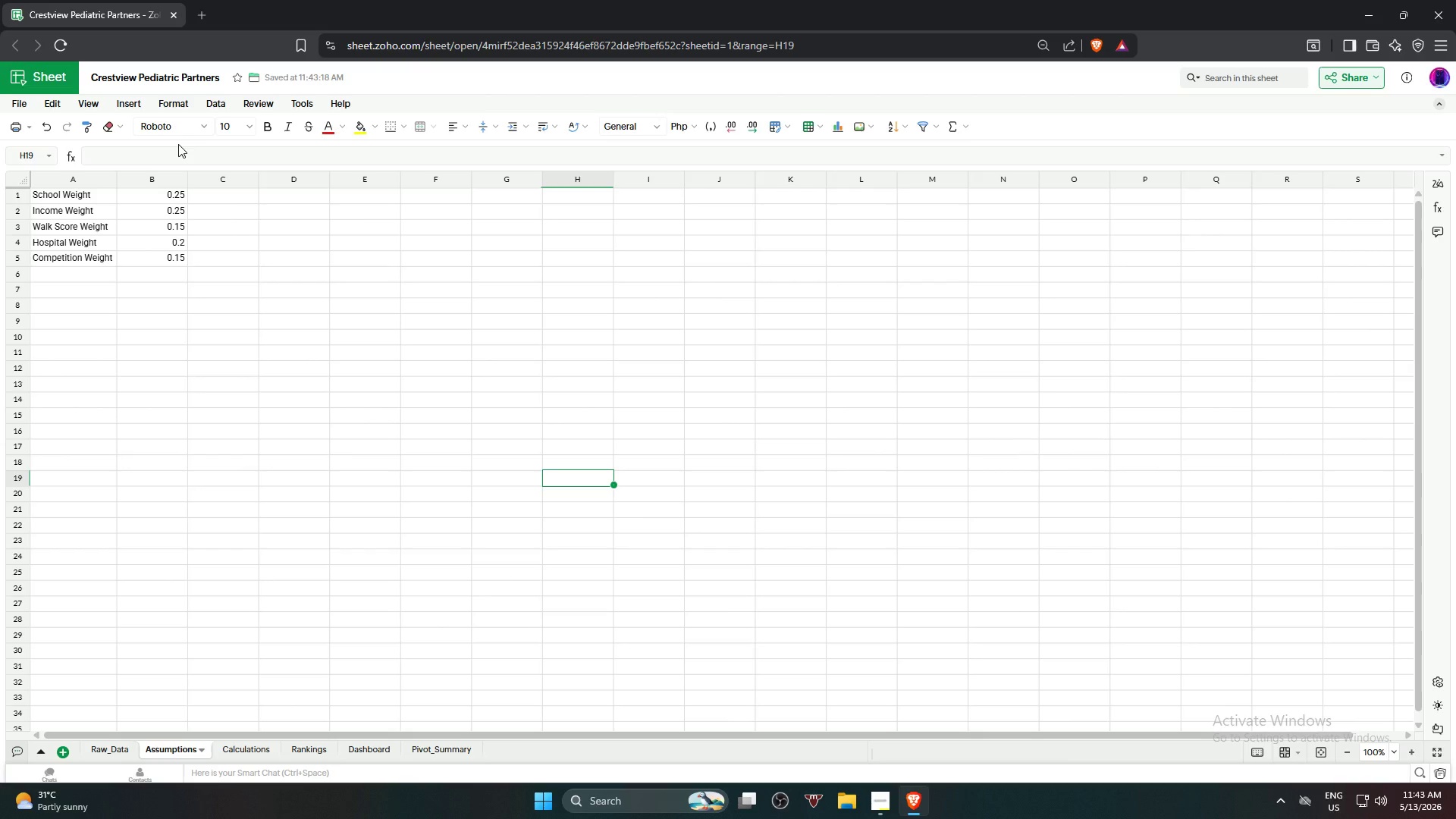 
wait(16.77)
 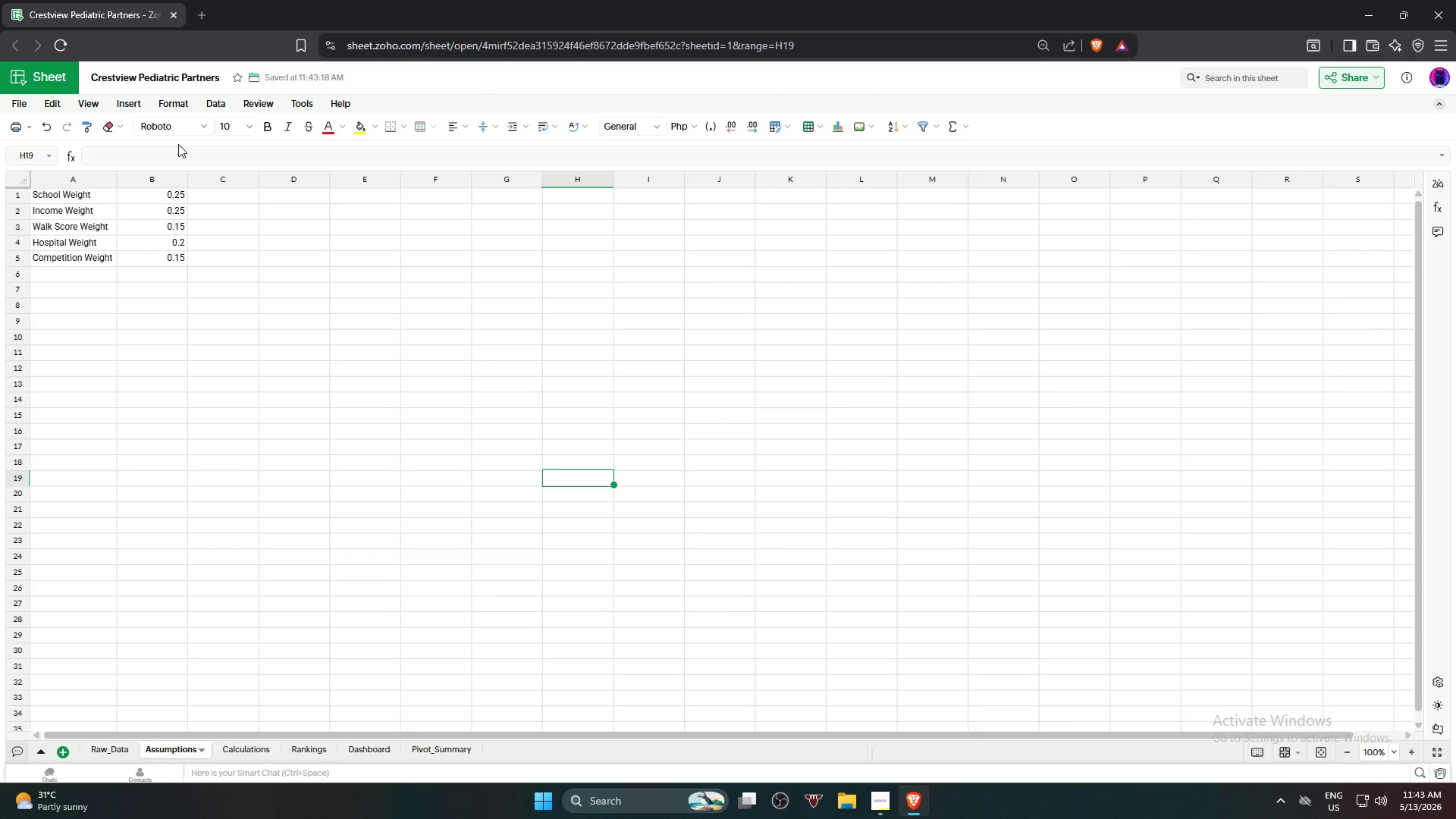 
left_click([177, 193])
 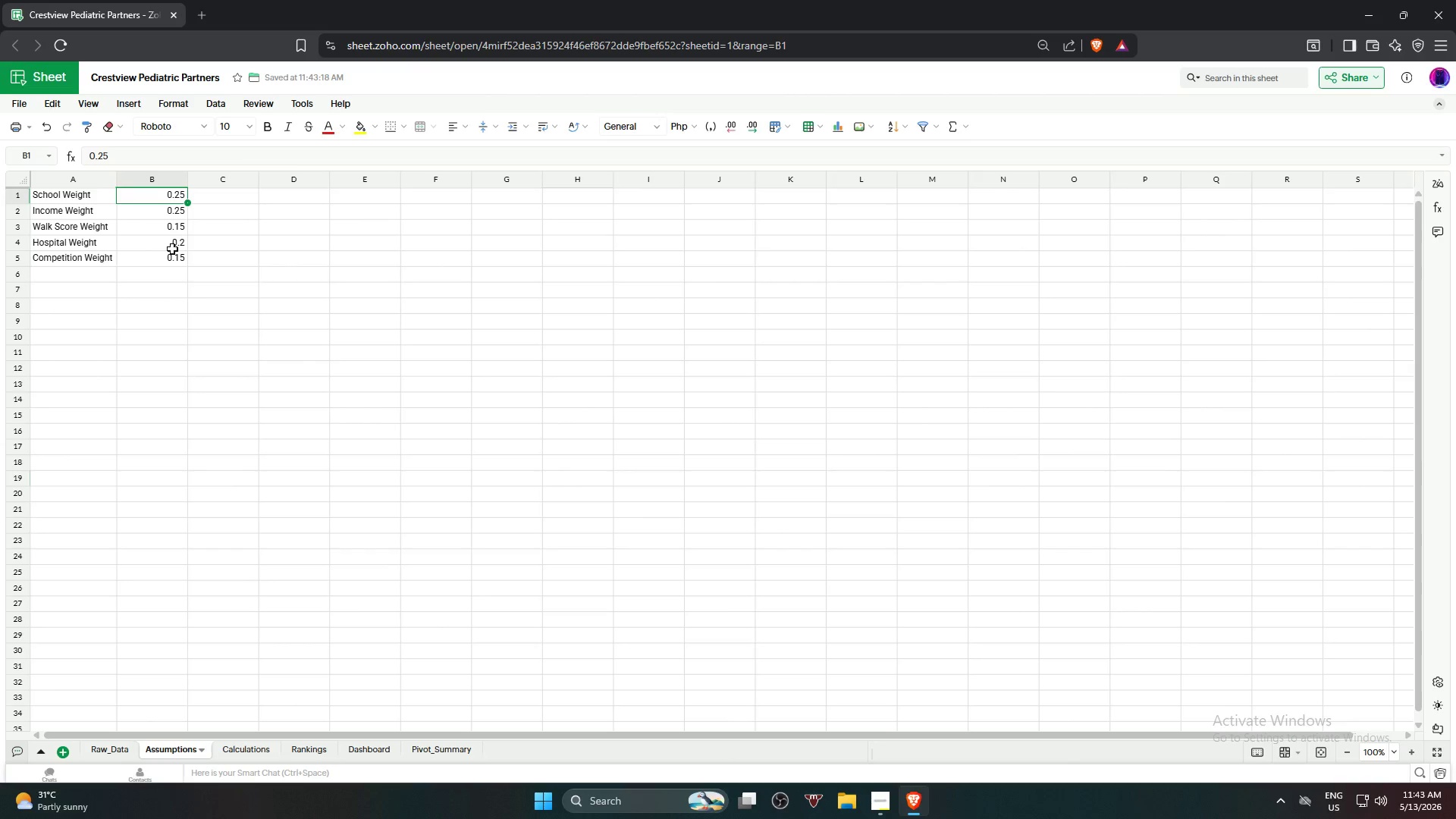 
hold_key(key=ShiftLeft, duration=0.91)
left_click([170, 260])
 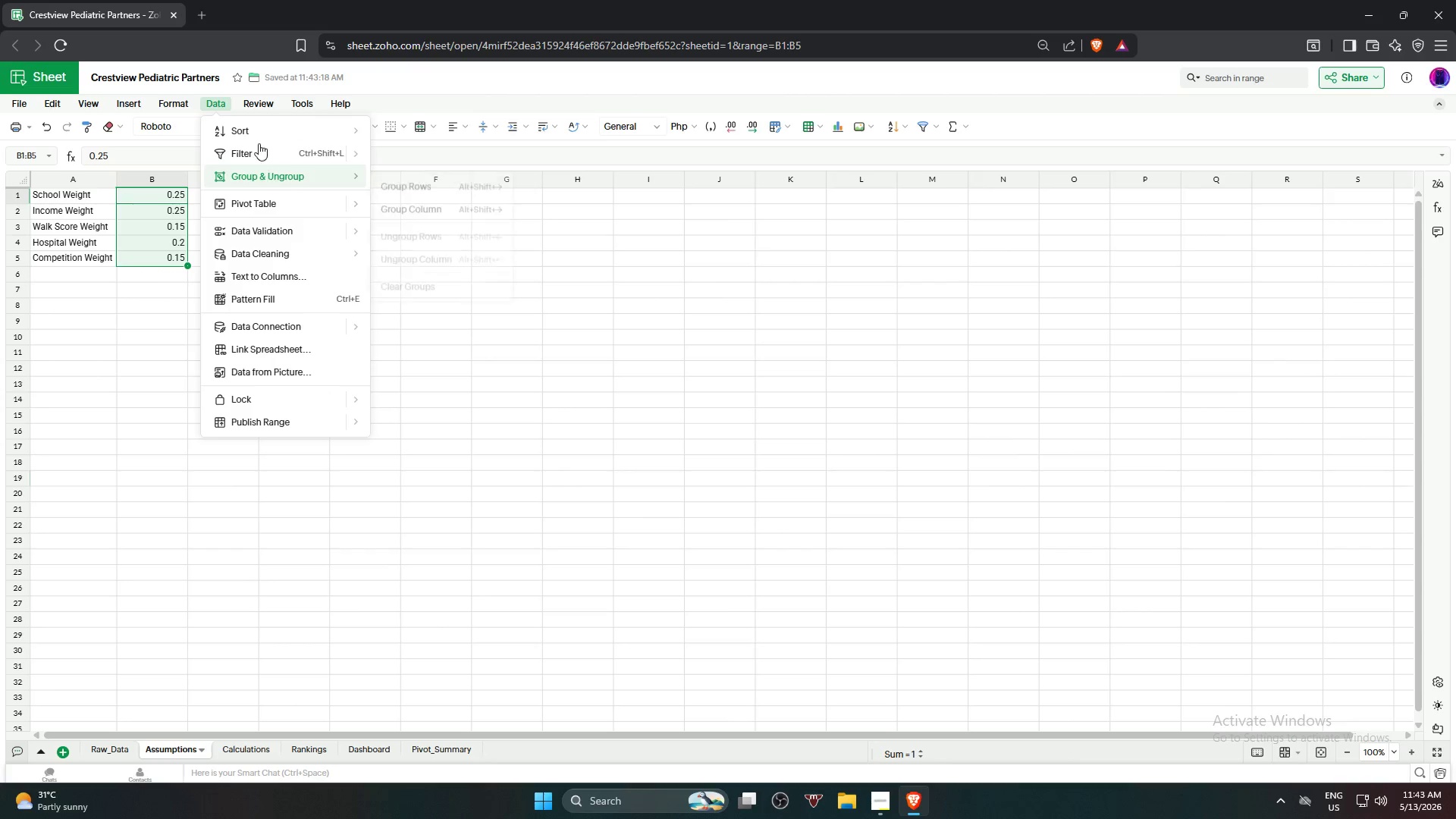 
wait(5.83)
 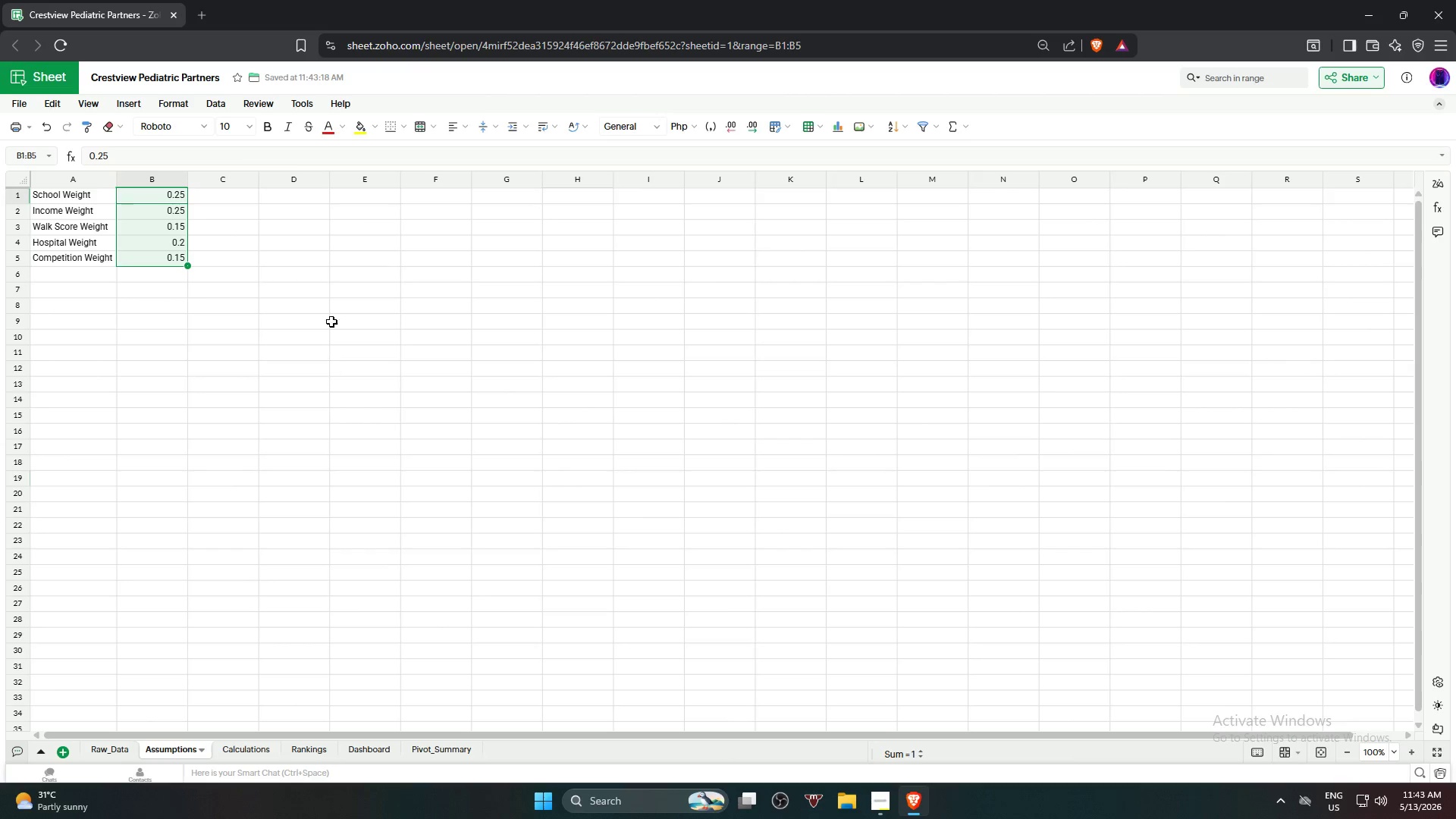 
left_click([402, 240])
 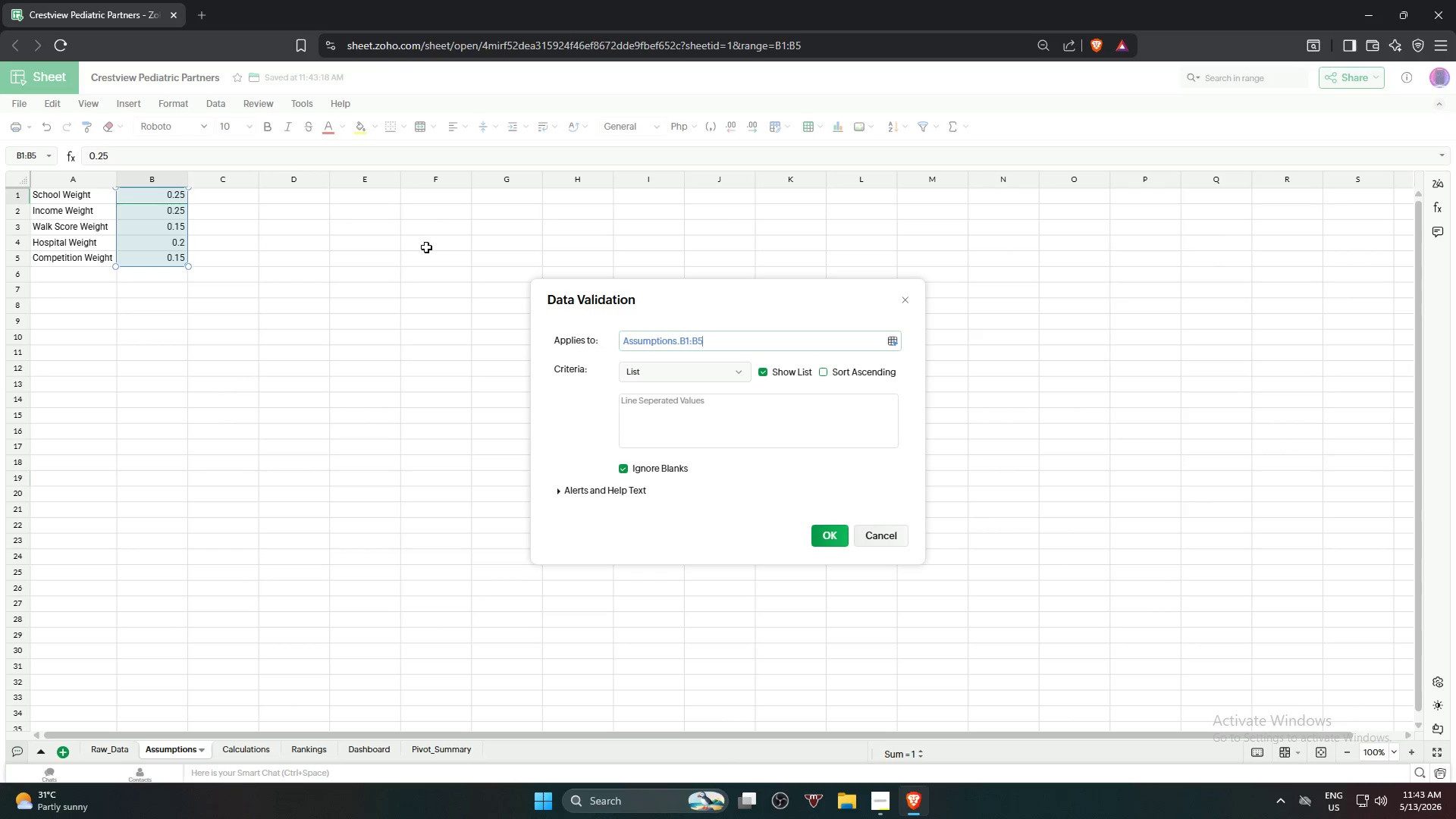 
wait(5.02)
 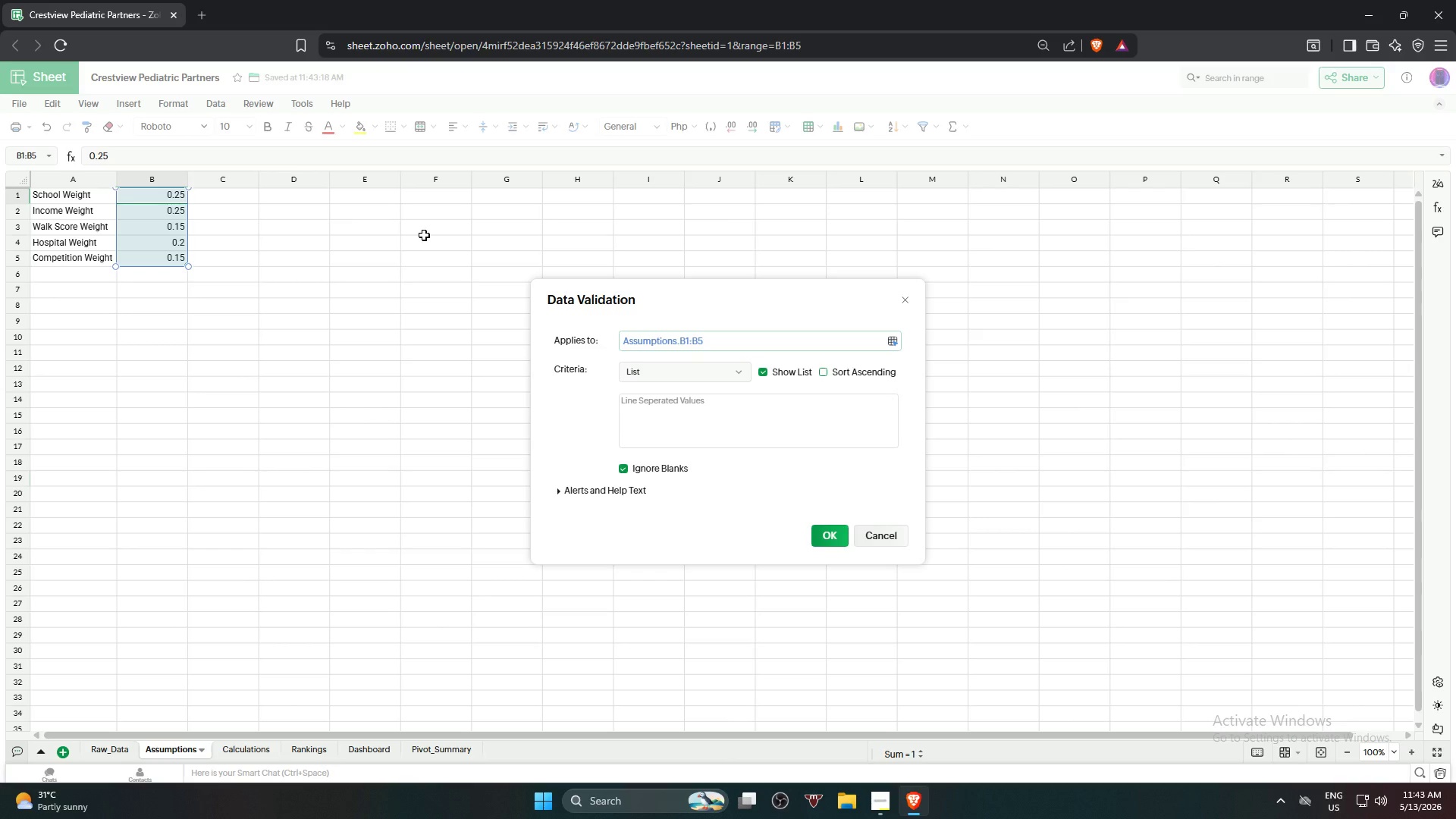 
left_click([696, 380])
 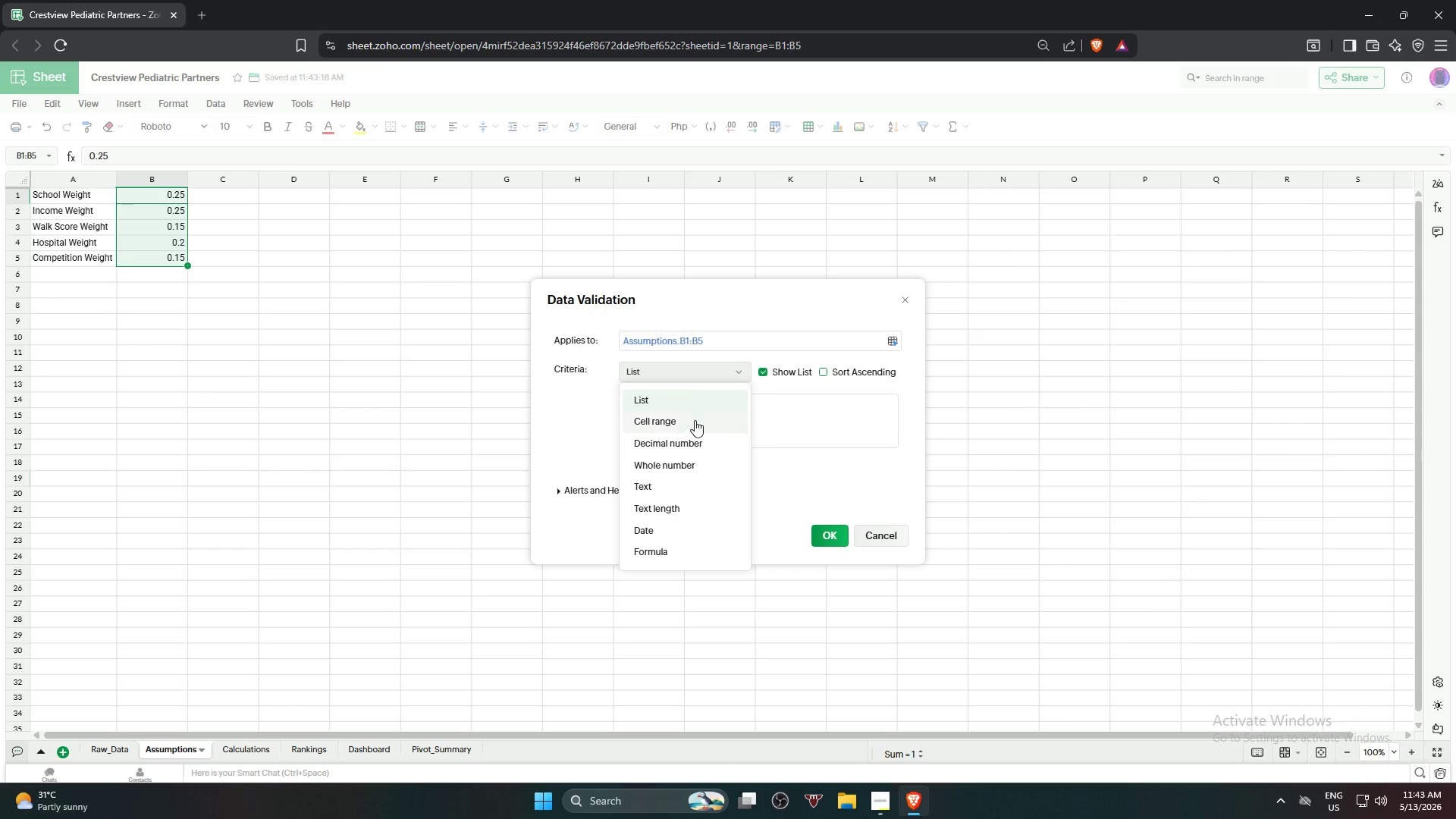 
left_click([693, 437])
 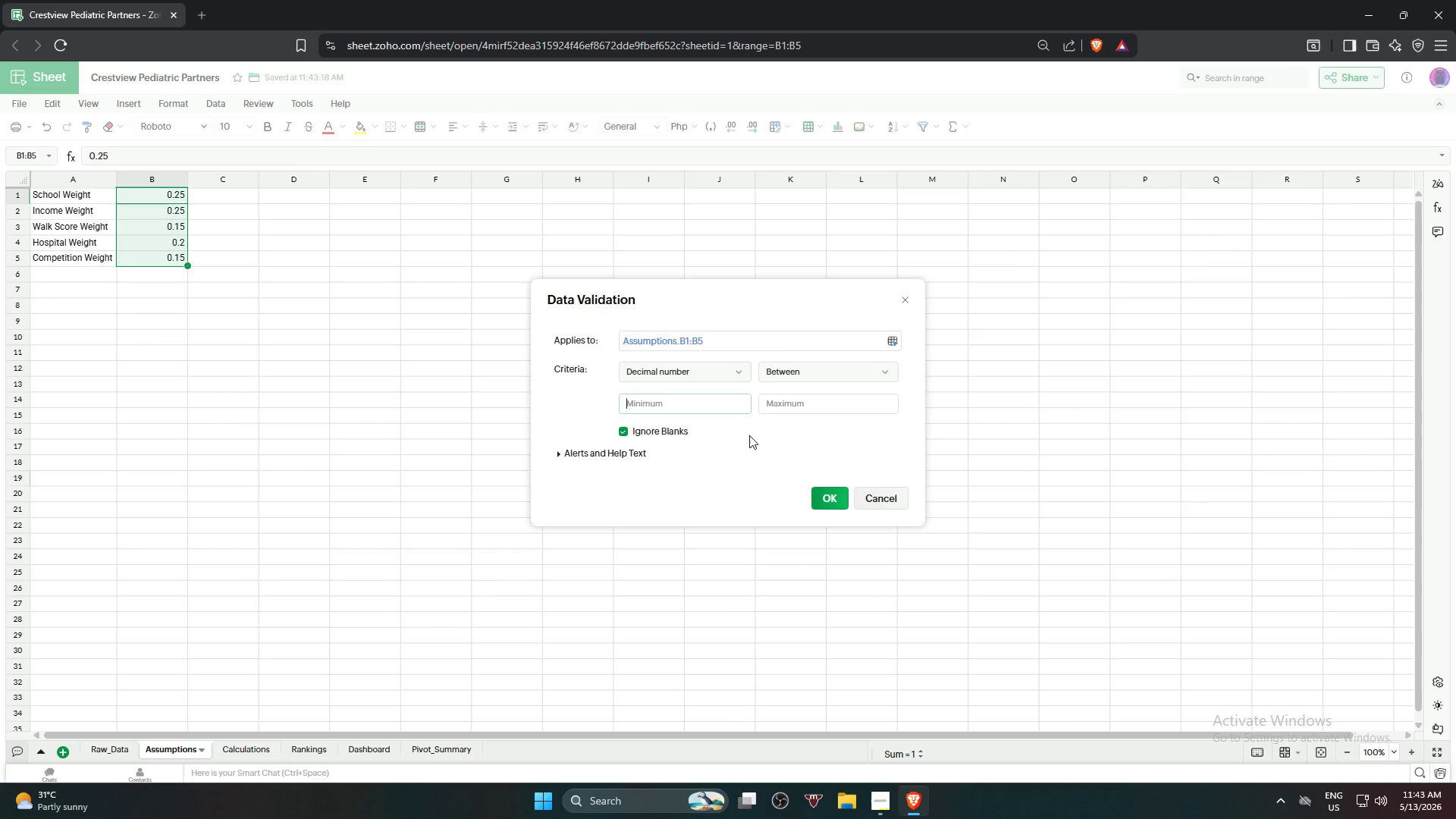 
key(Numpad0)
 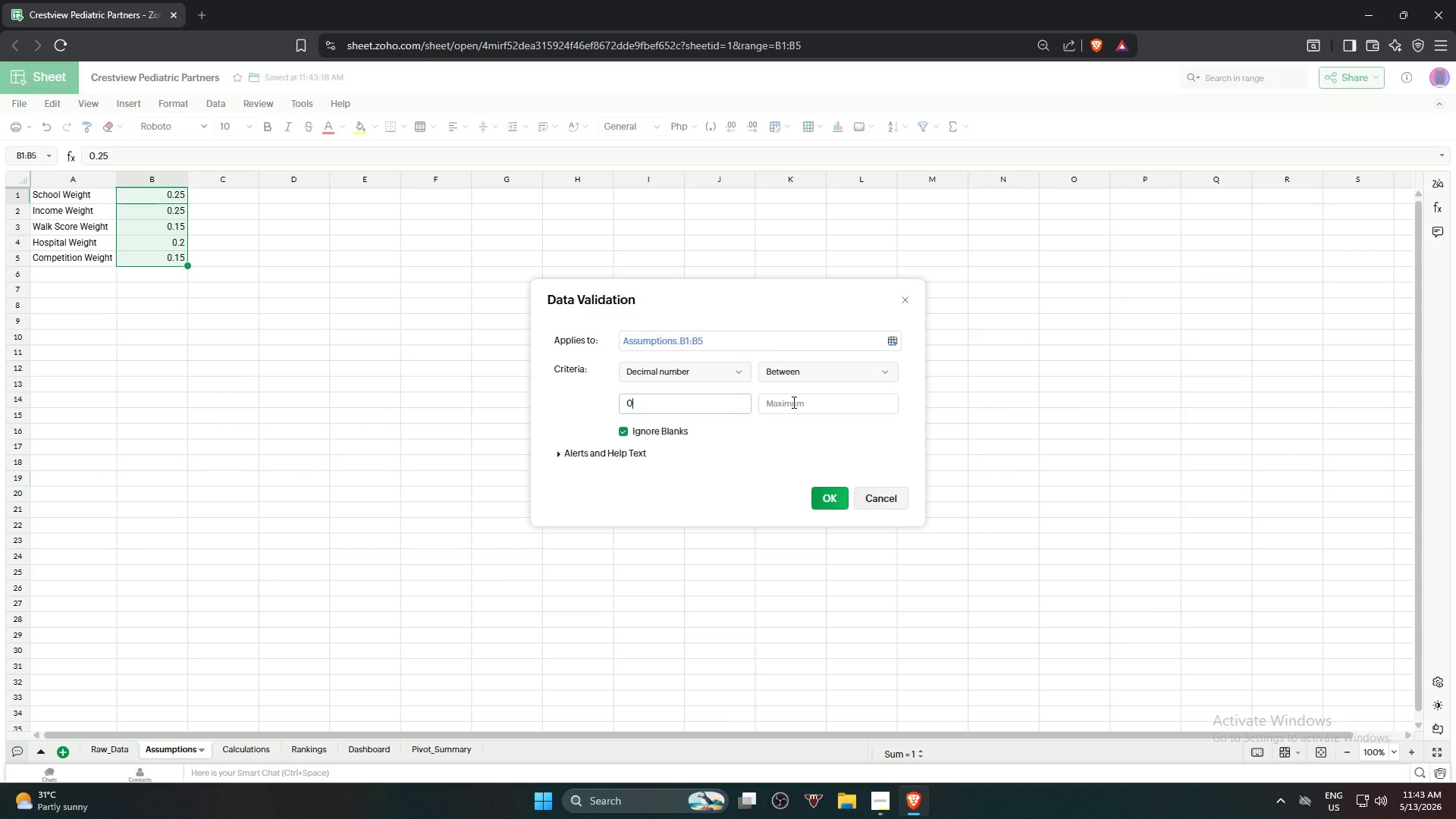 
left_click([792, 402])
 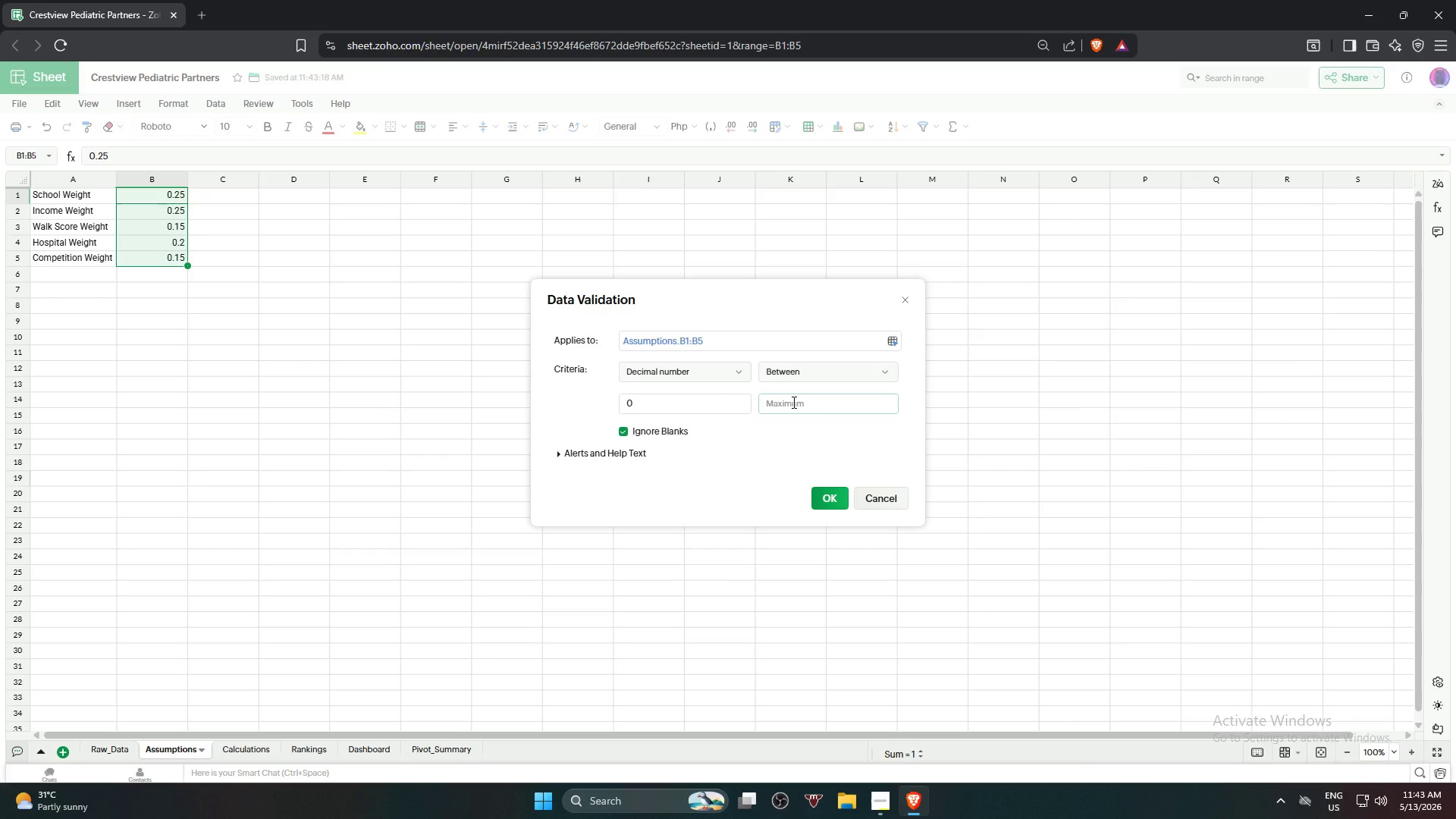 
key(Numpad1)
 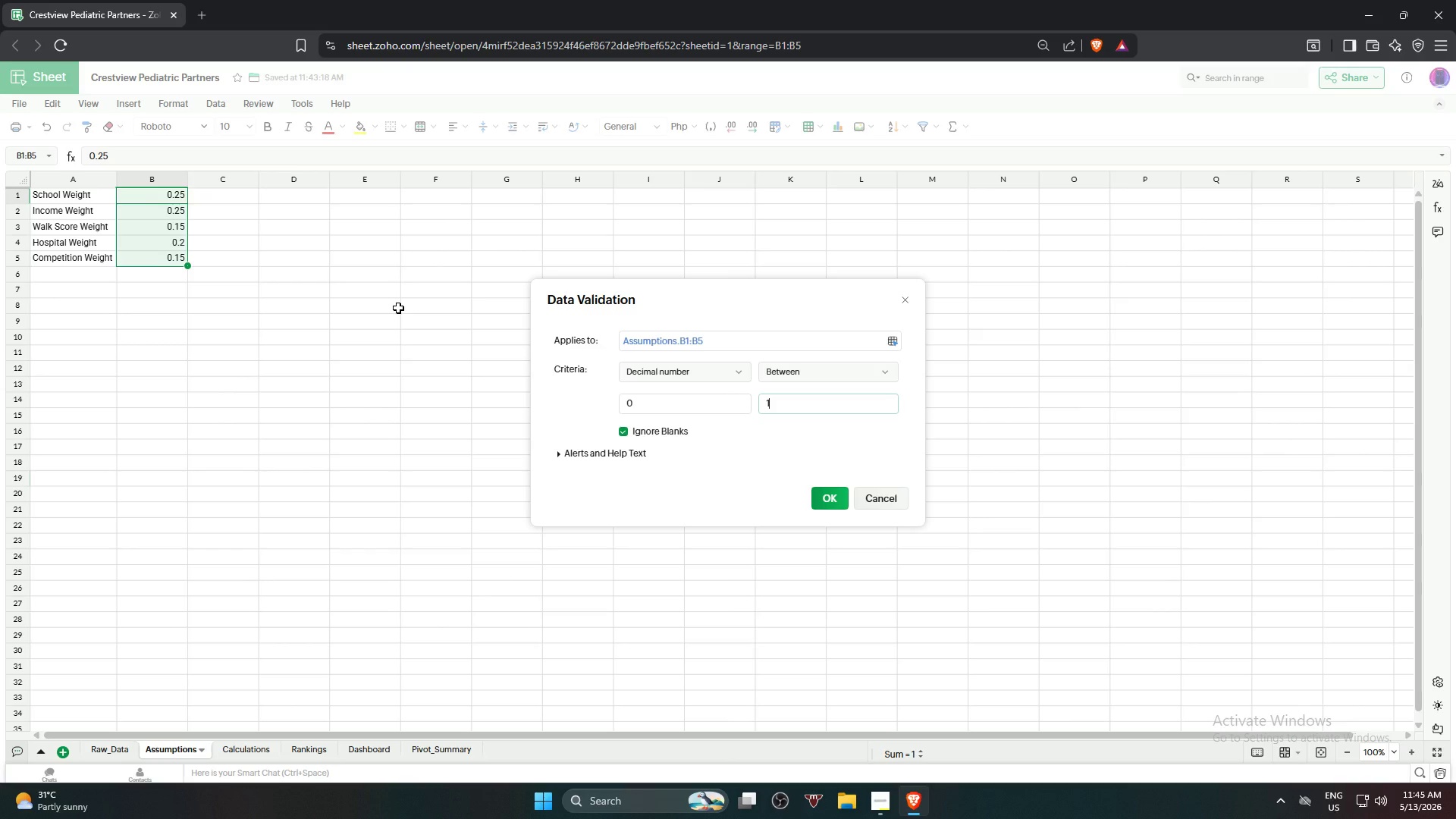 
wait(98.44)
 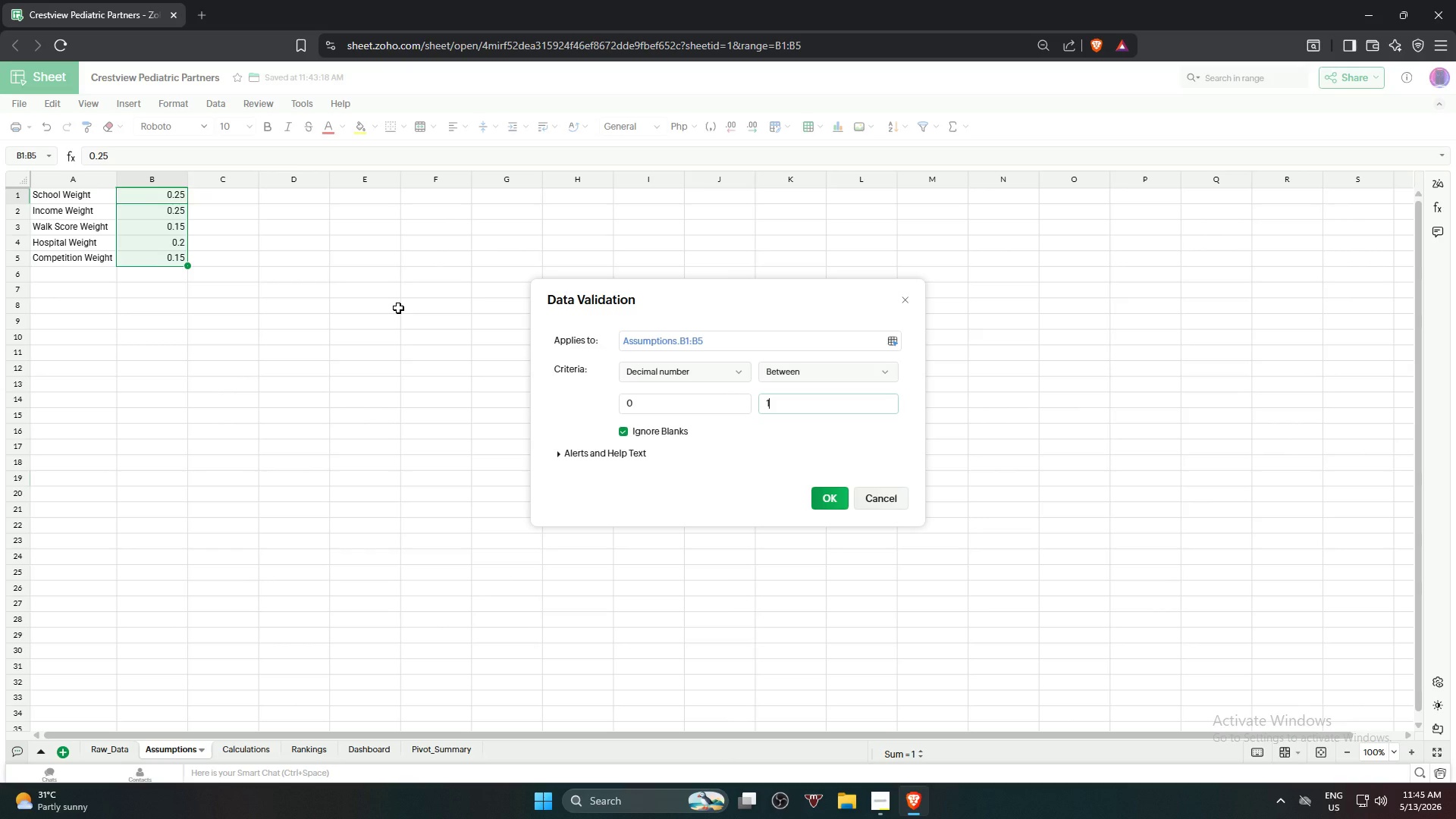 
left_click([827, 500])
 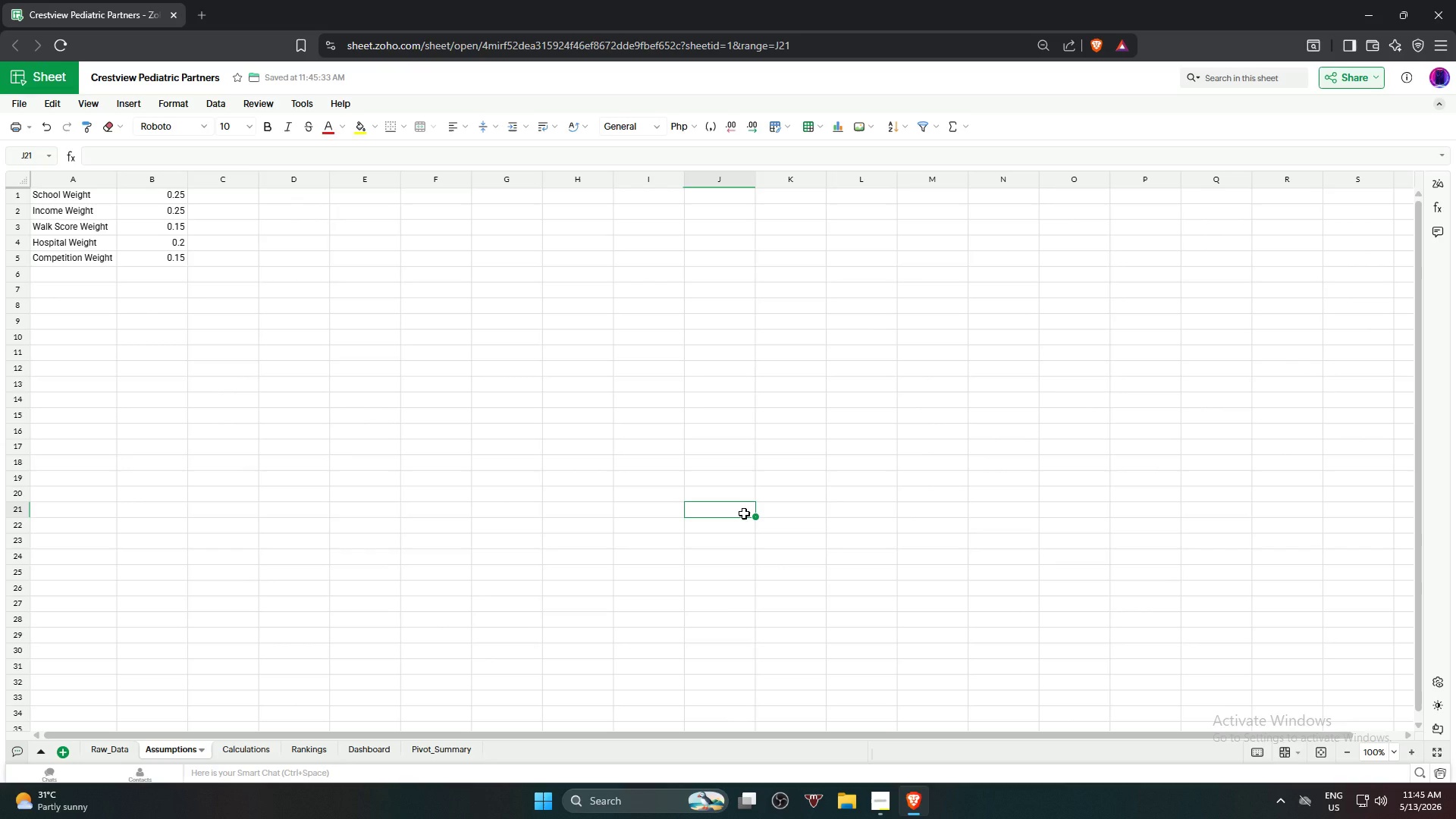 
wait(10.77)
 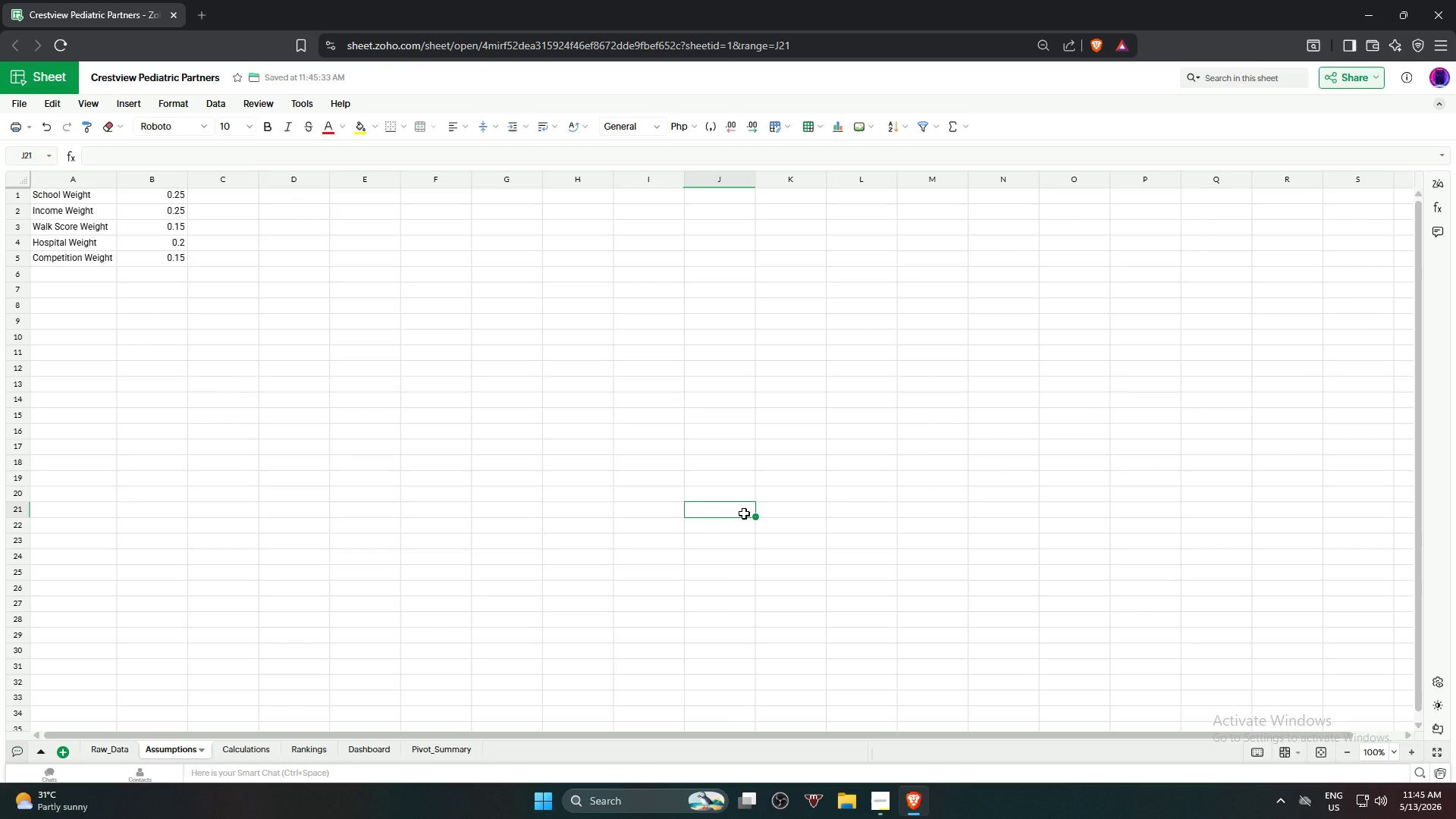 
left_click([96, 752])
 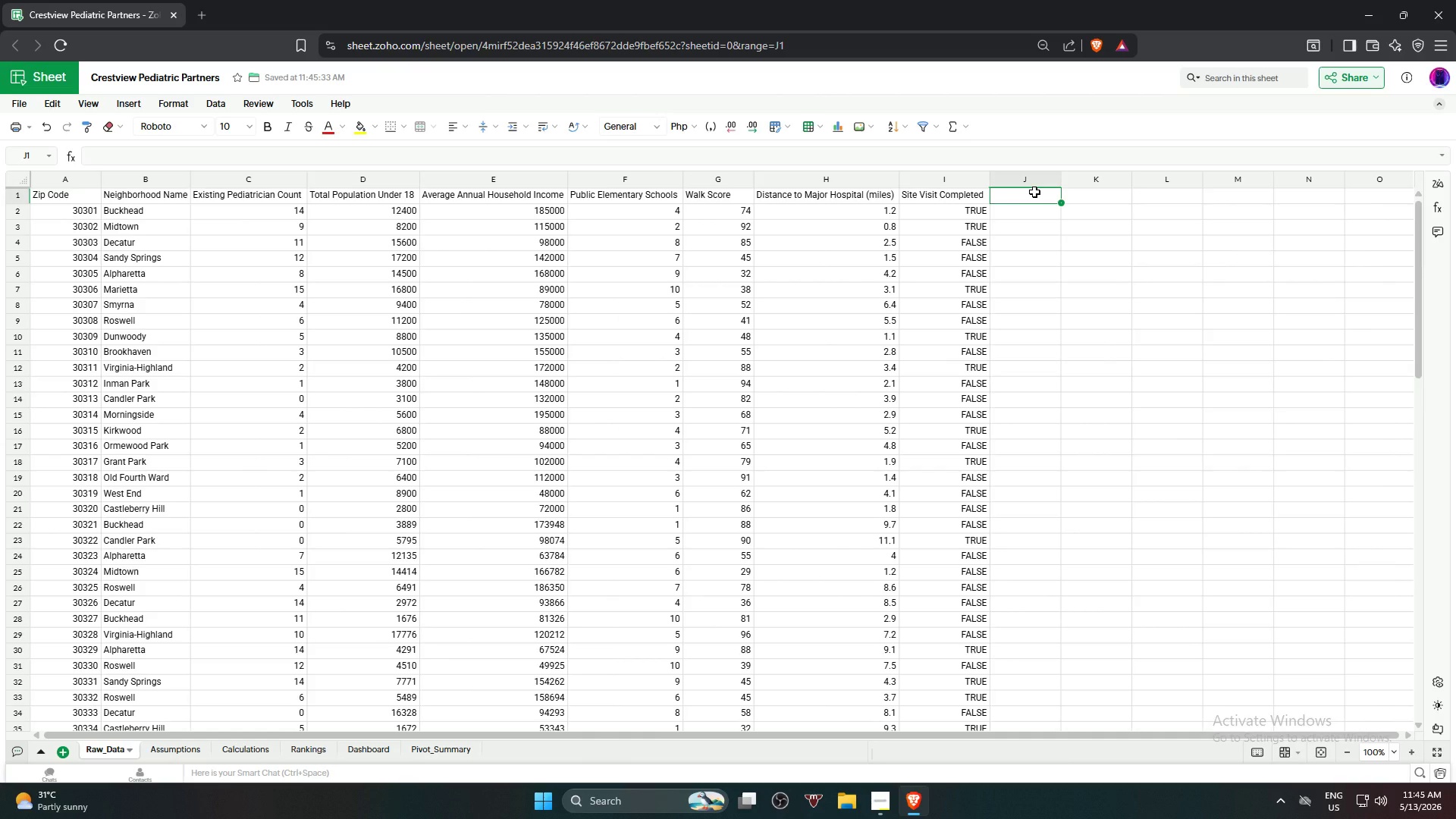 
wait(15.62)
 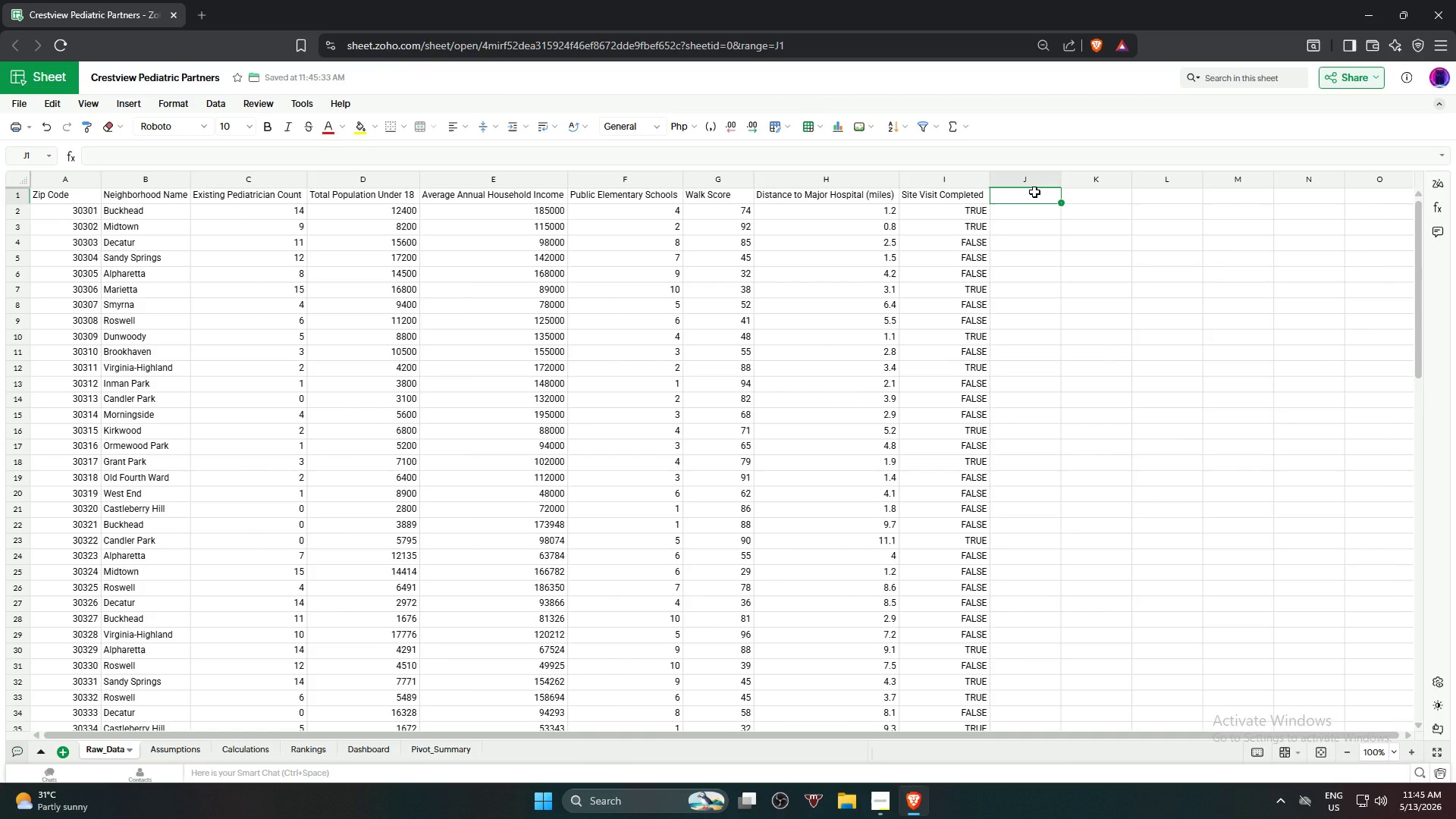 
key(Shift+P)
 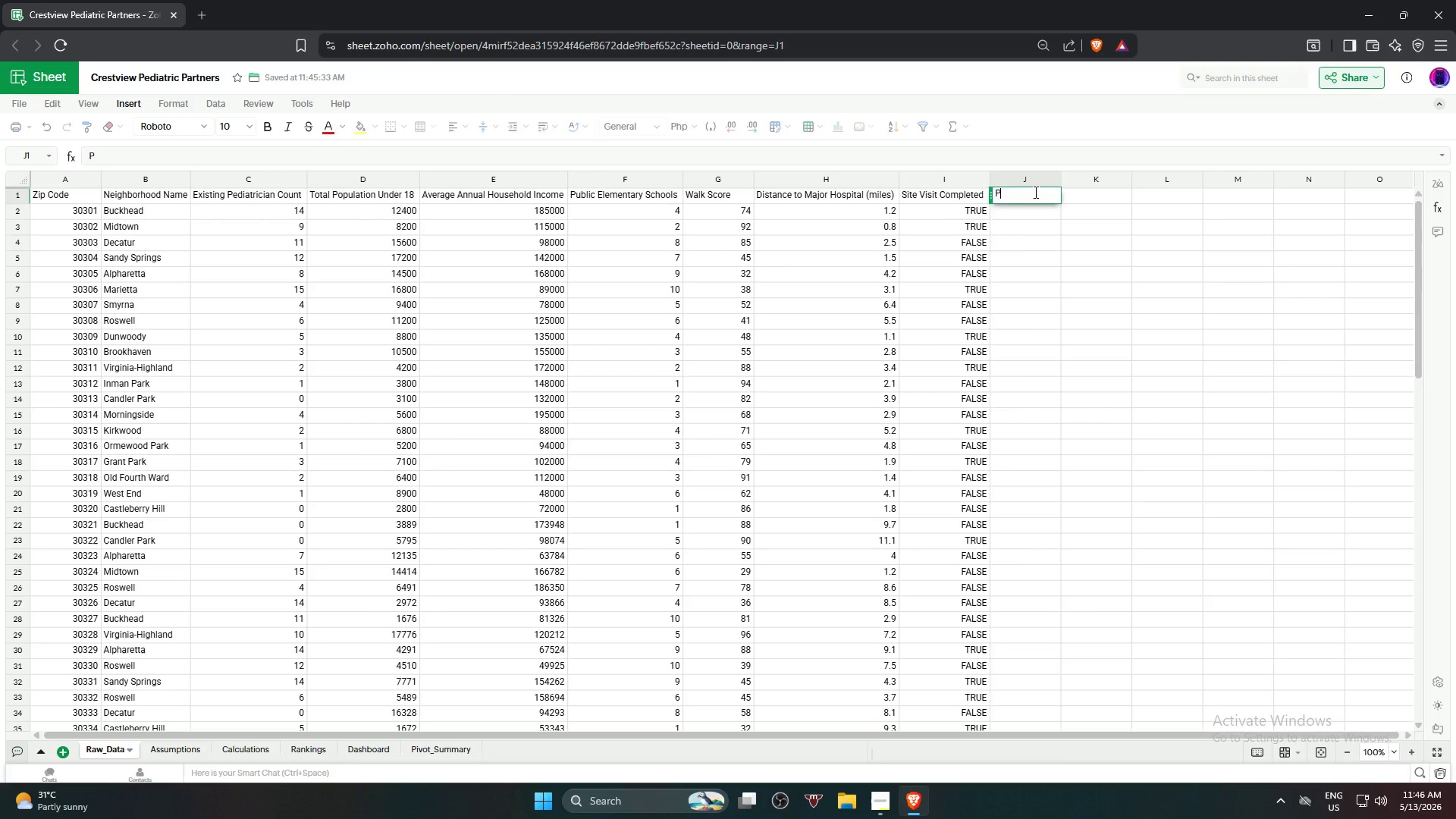 
type(edi)
 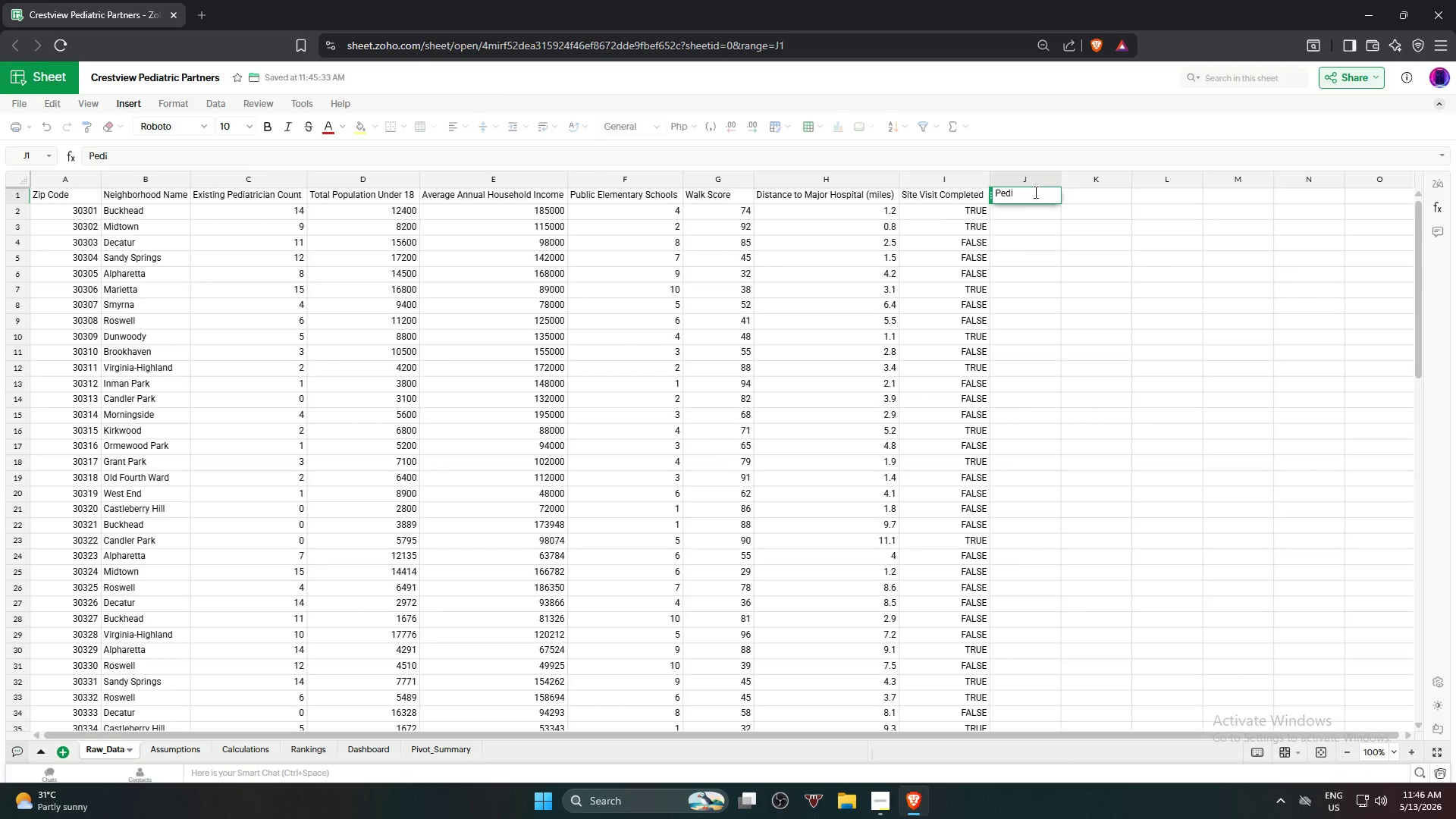 
type(atric )
 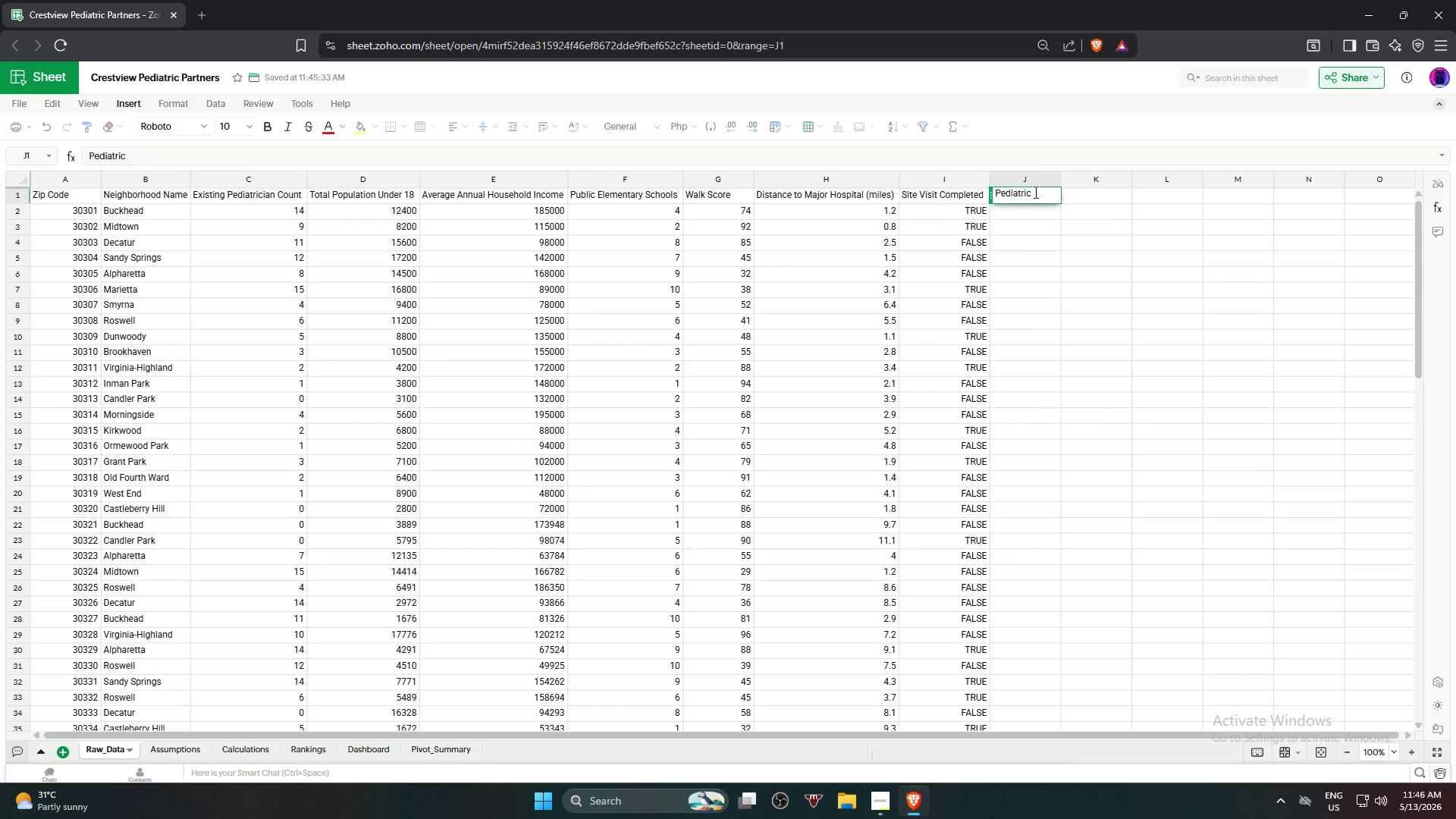 
wait(6.25)
 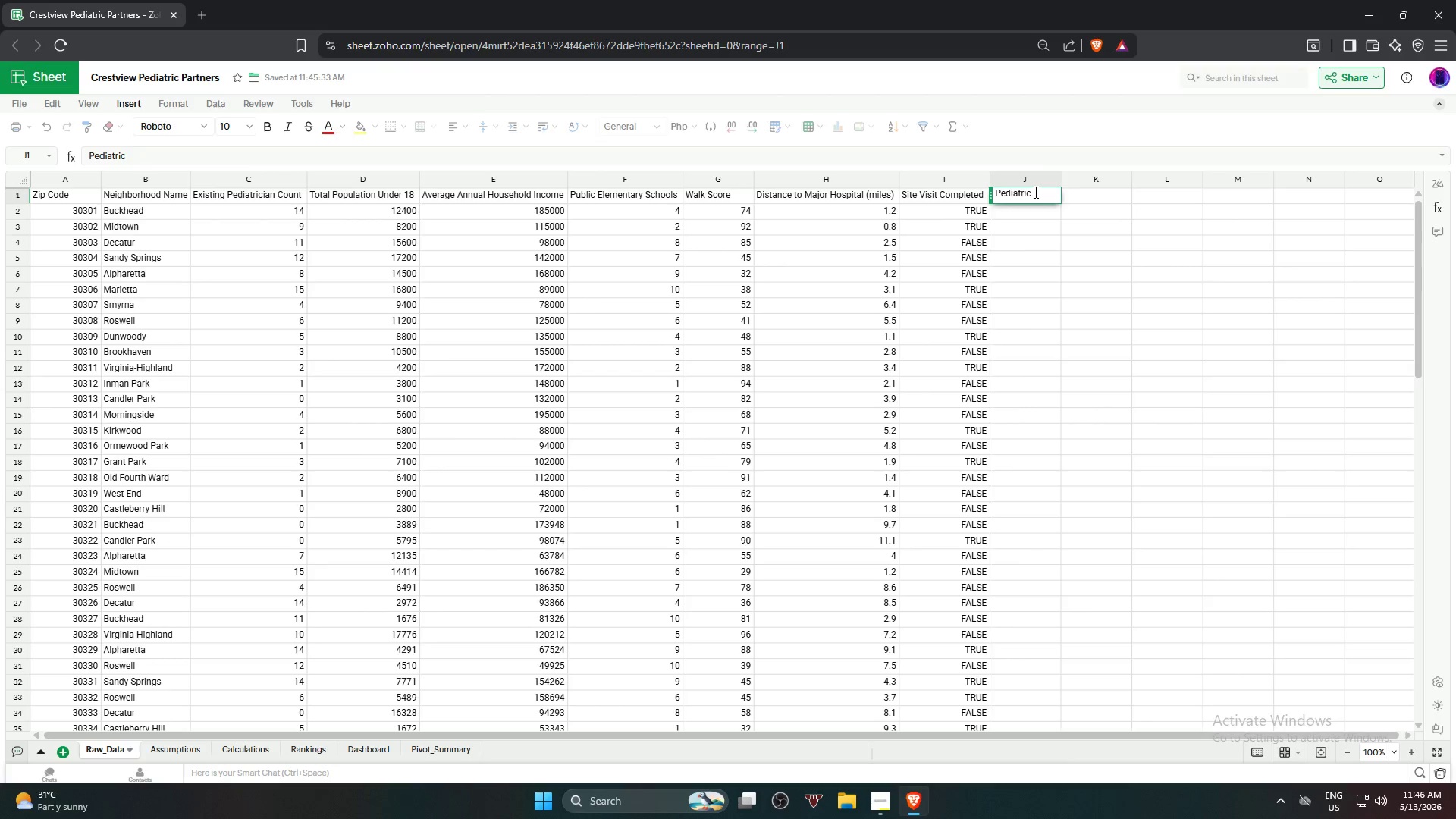 
type(Density)
 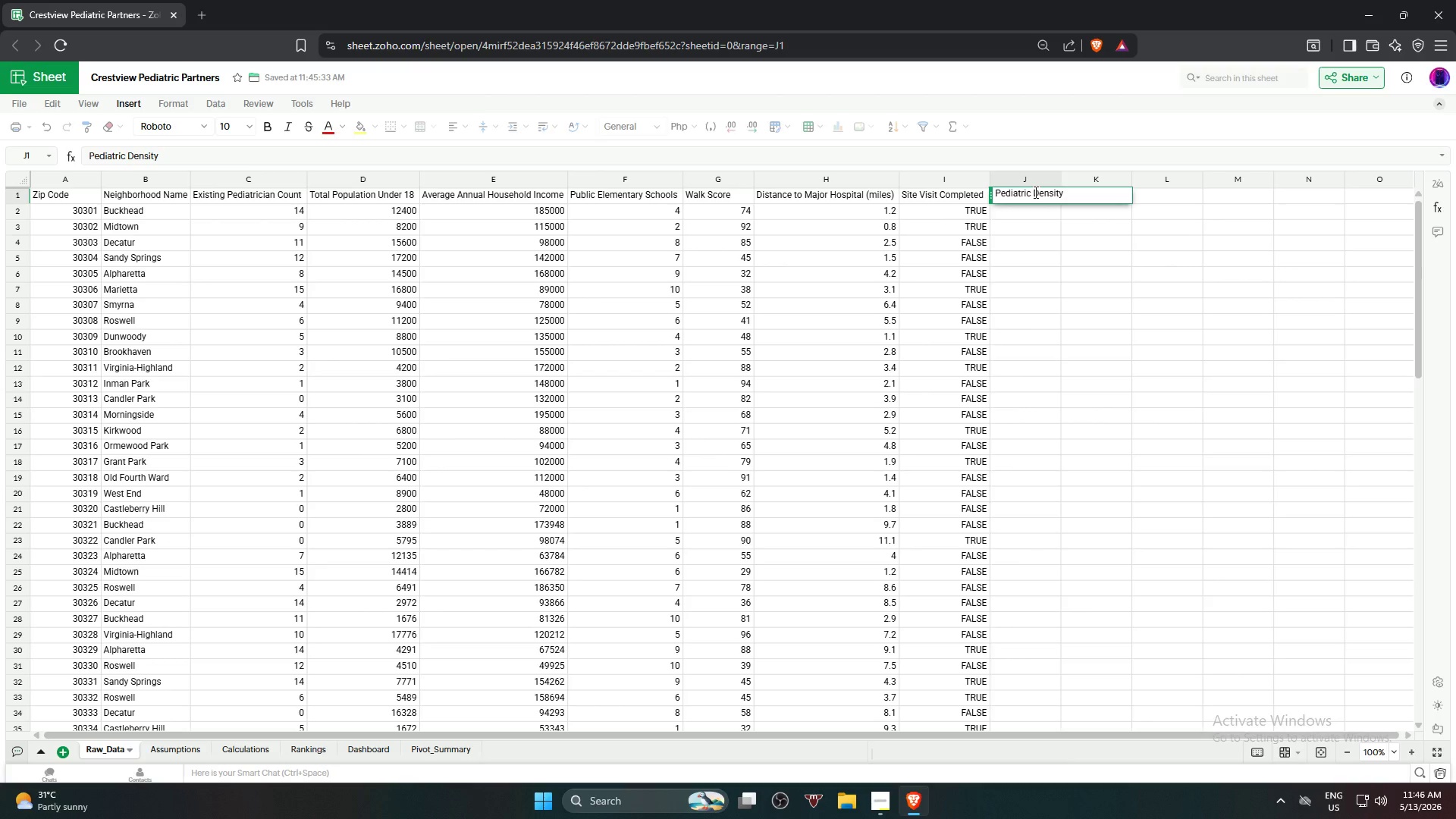 
wait(8.86)
 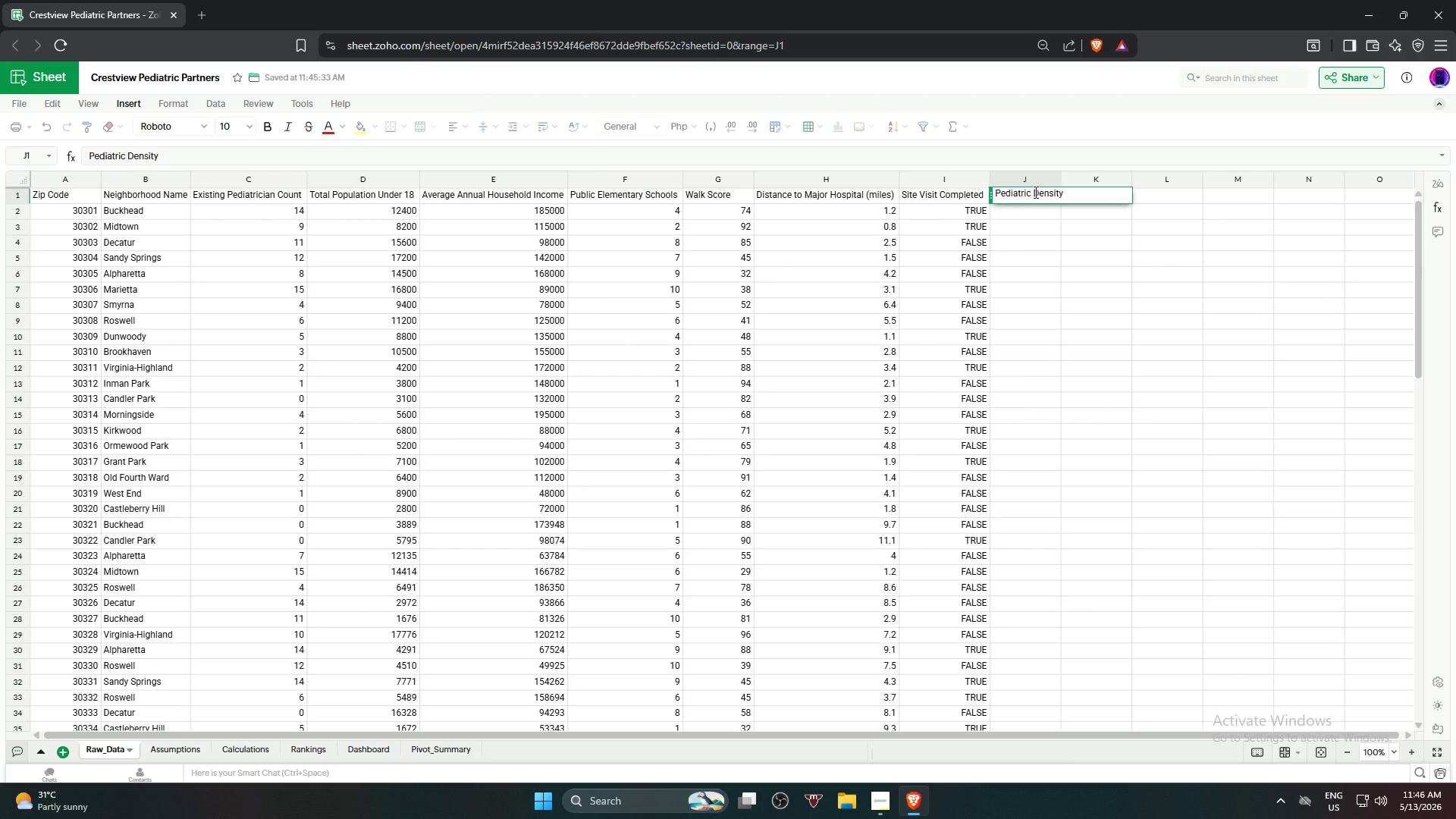 
key(NumpadEnter)
 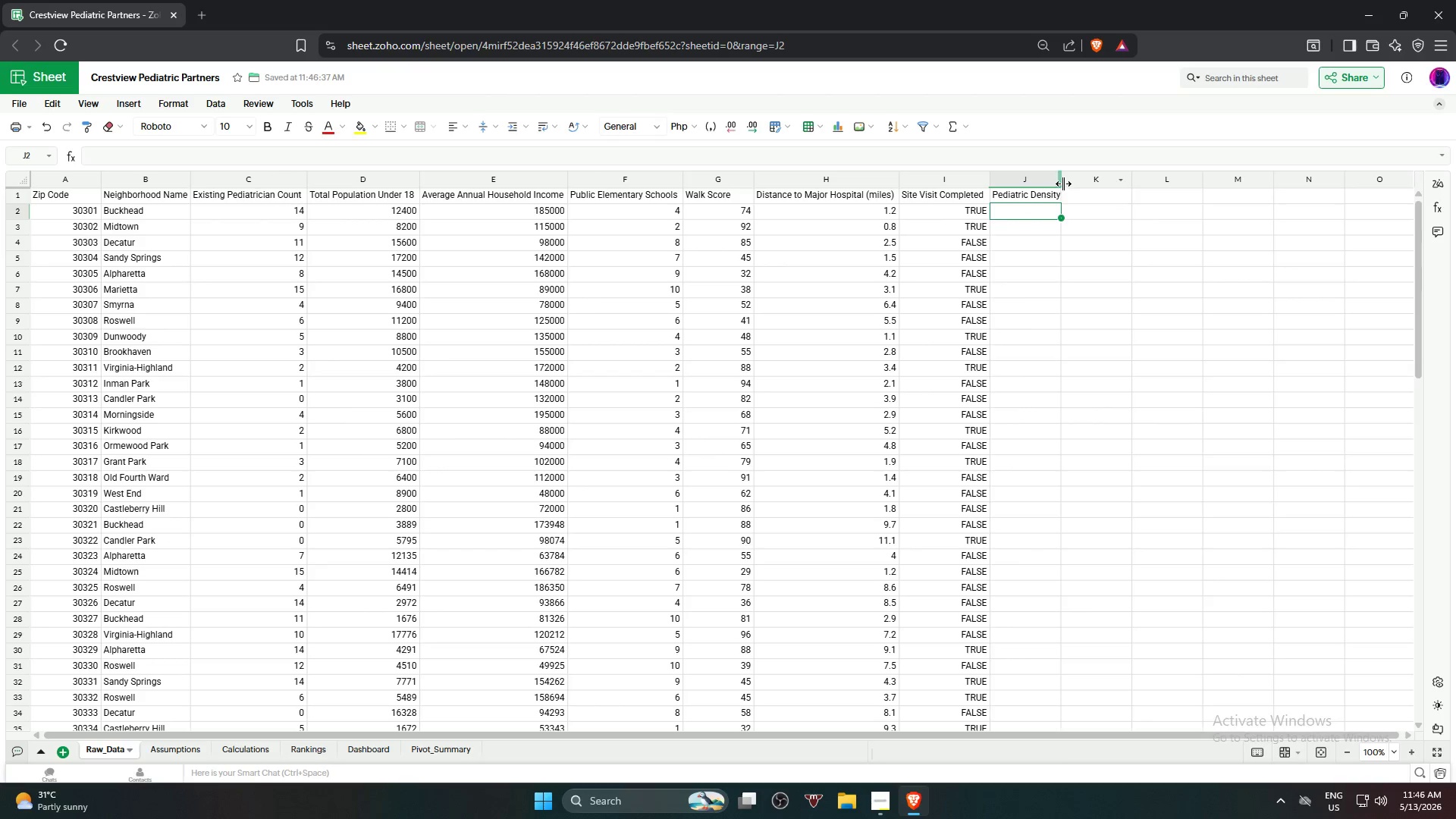 
double_click([1063, 182])
 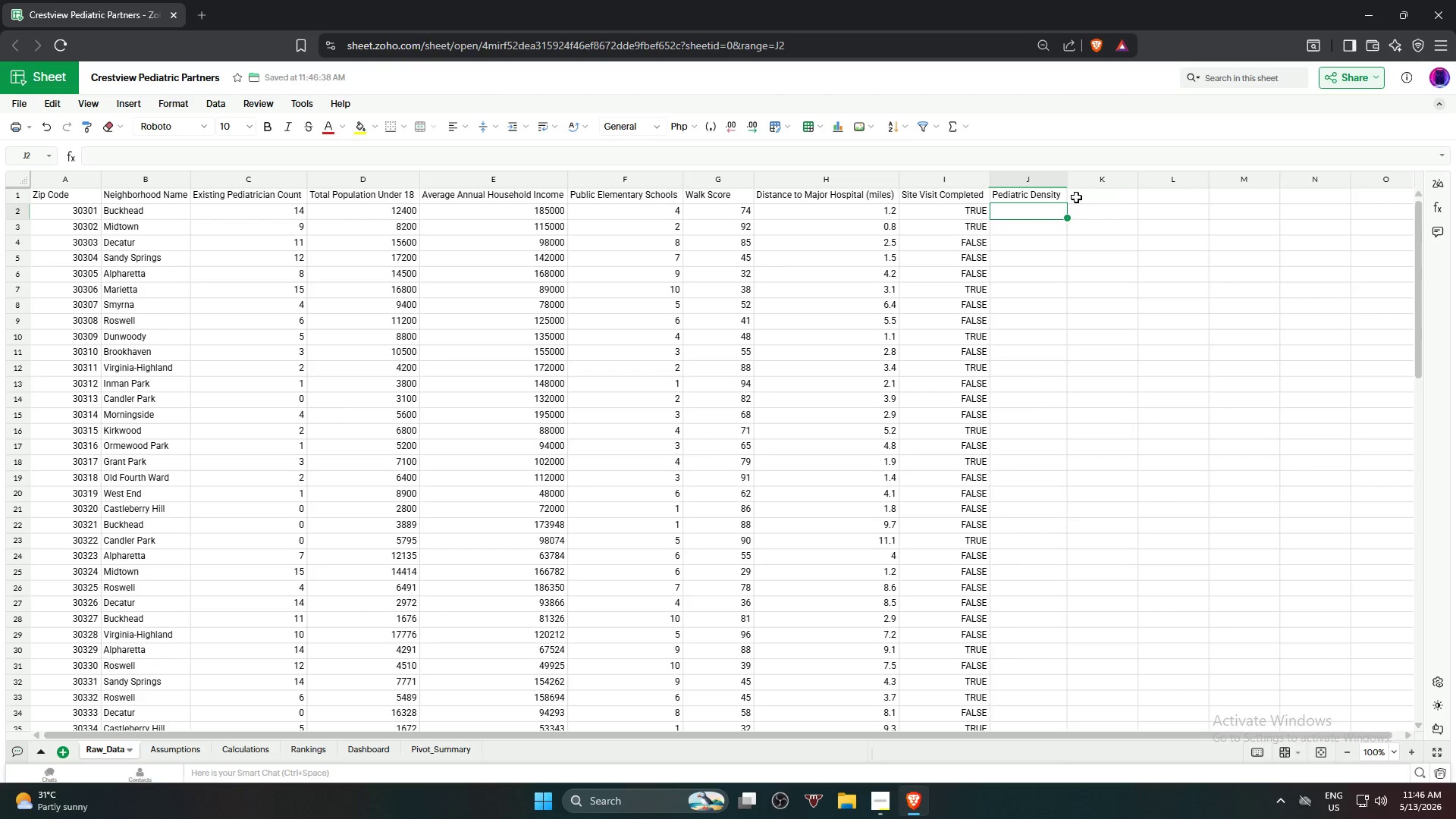 
left_click([1081, 196])
 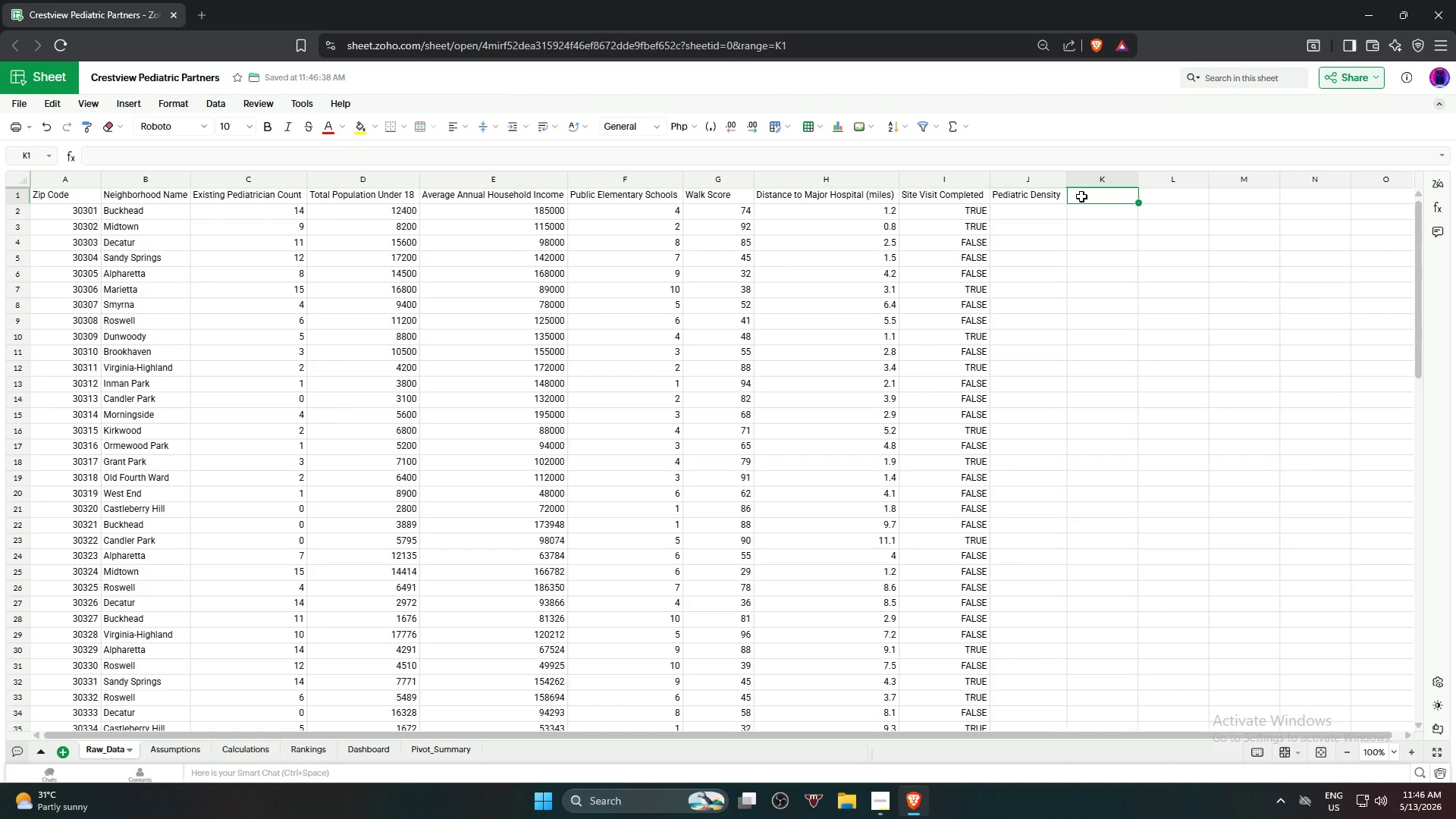 
type(Competition Score)
 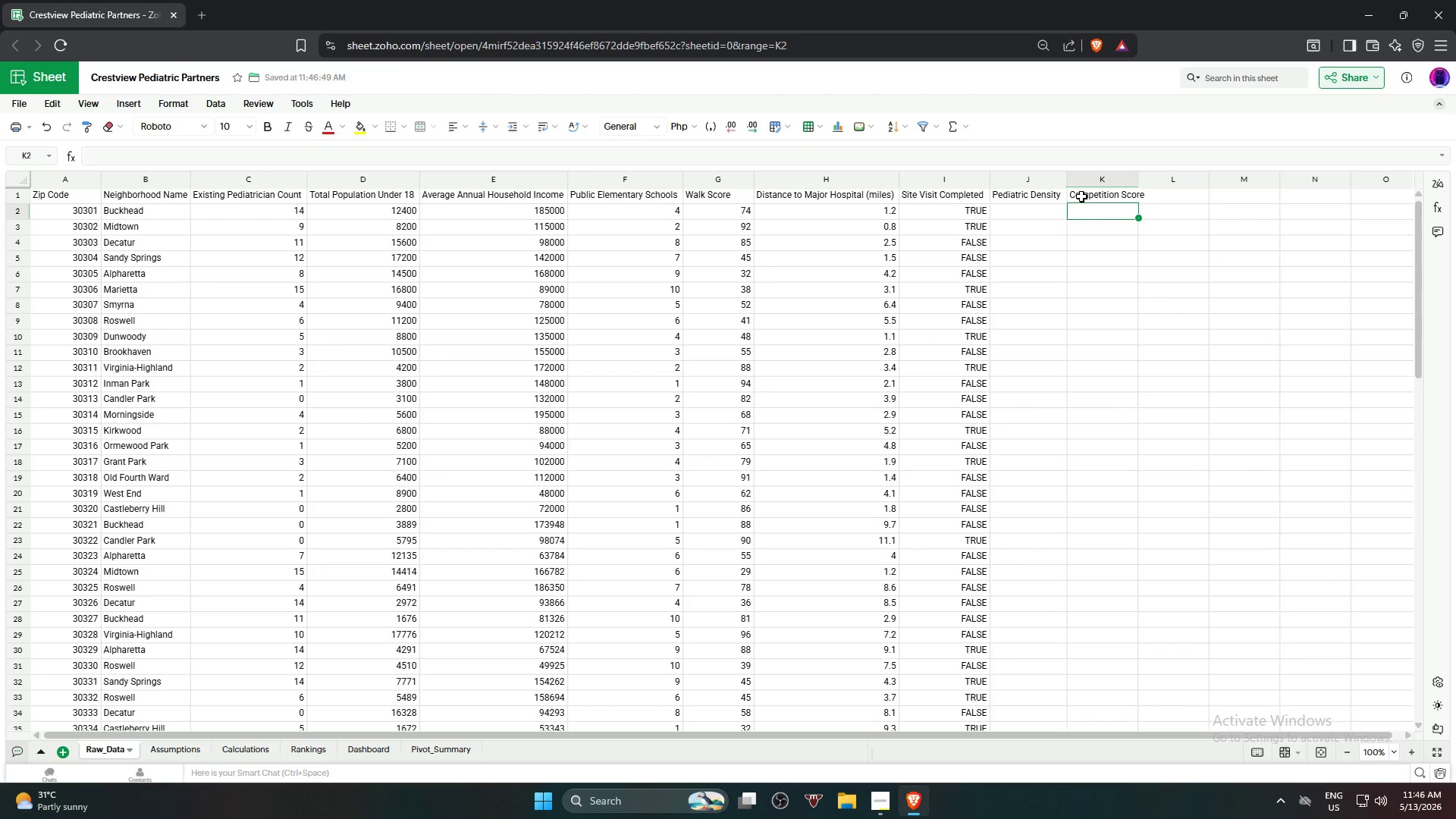 
 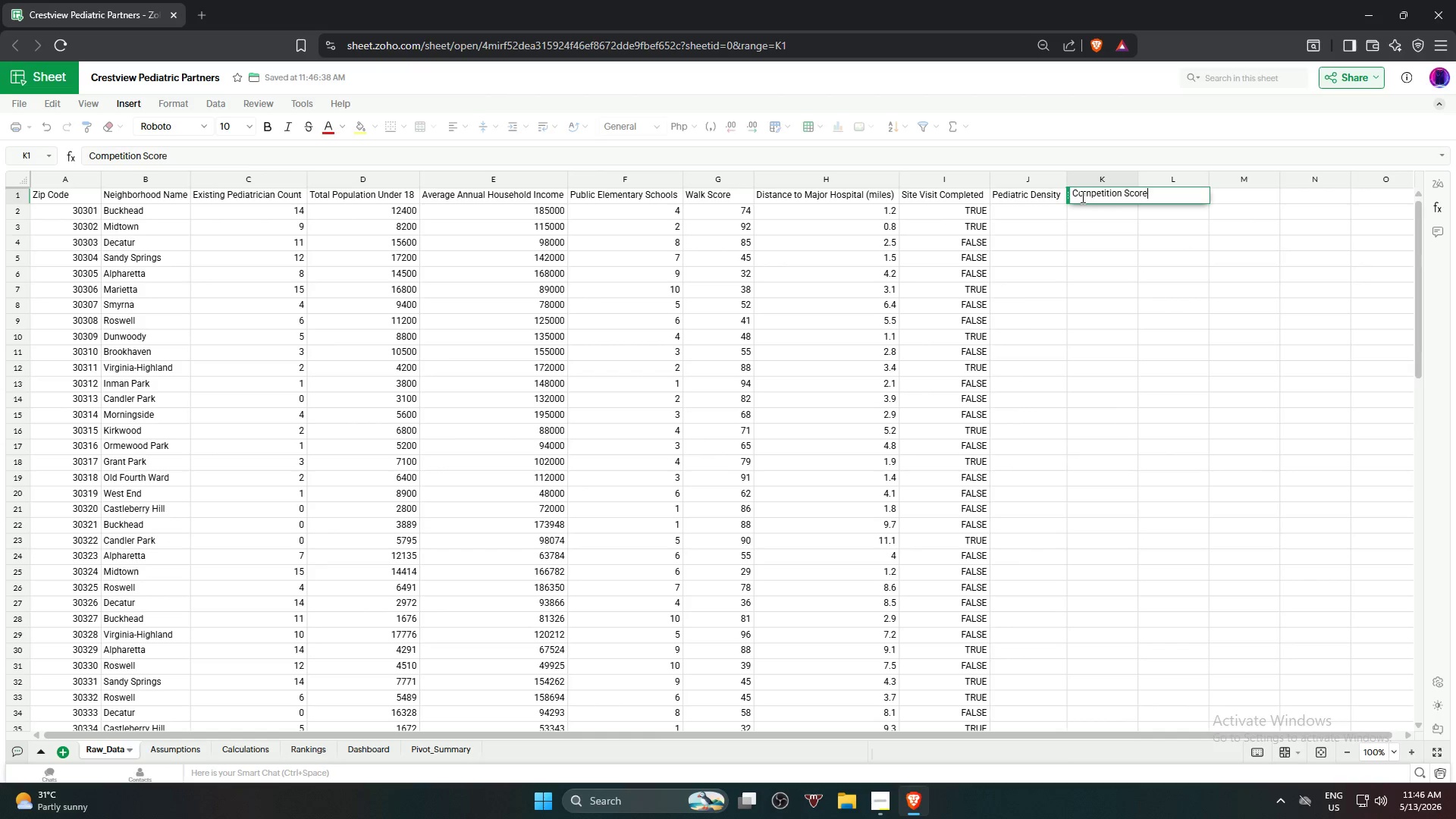 
key(Enter)
 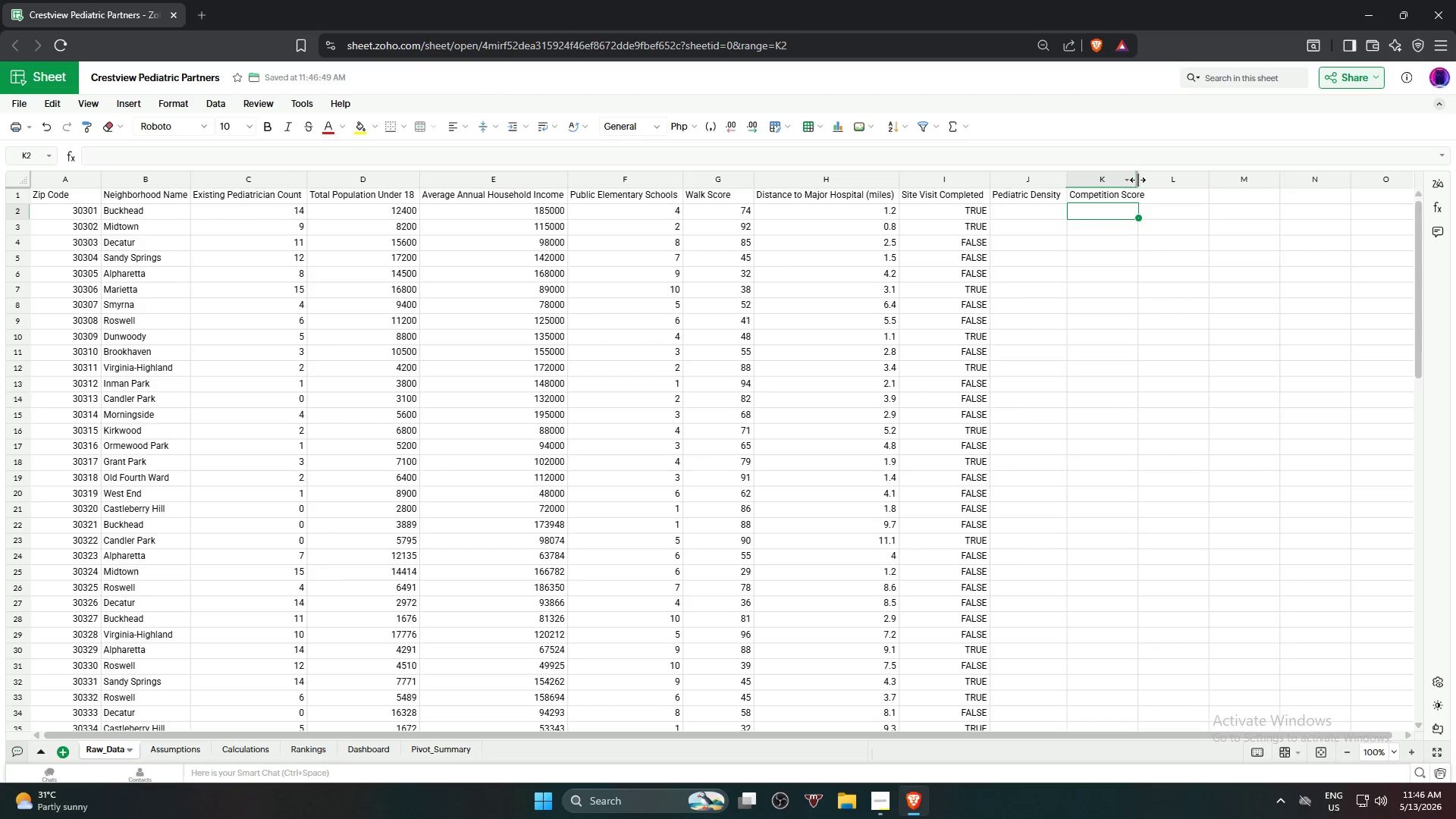 
double_click([1138, 180])
 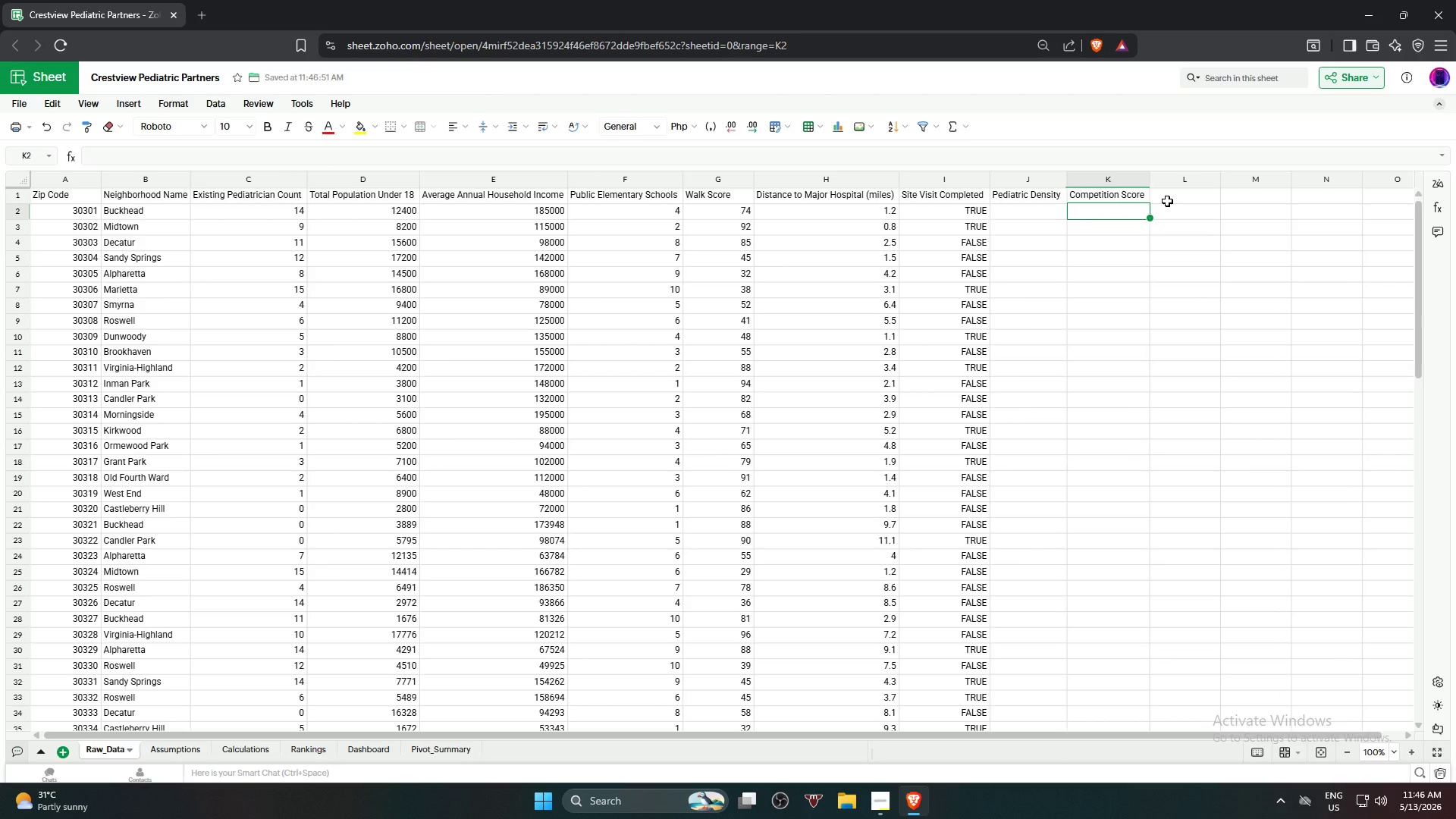 
left_click([1174, 198])
 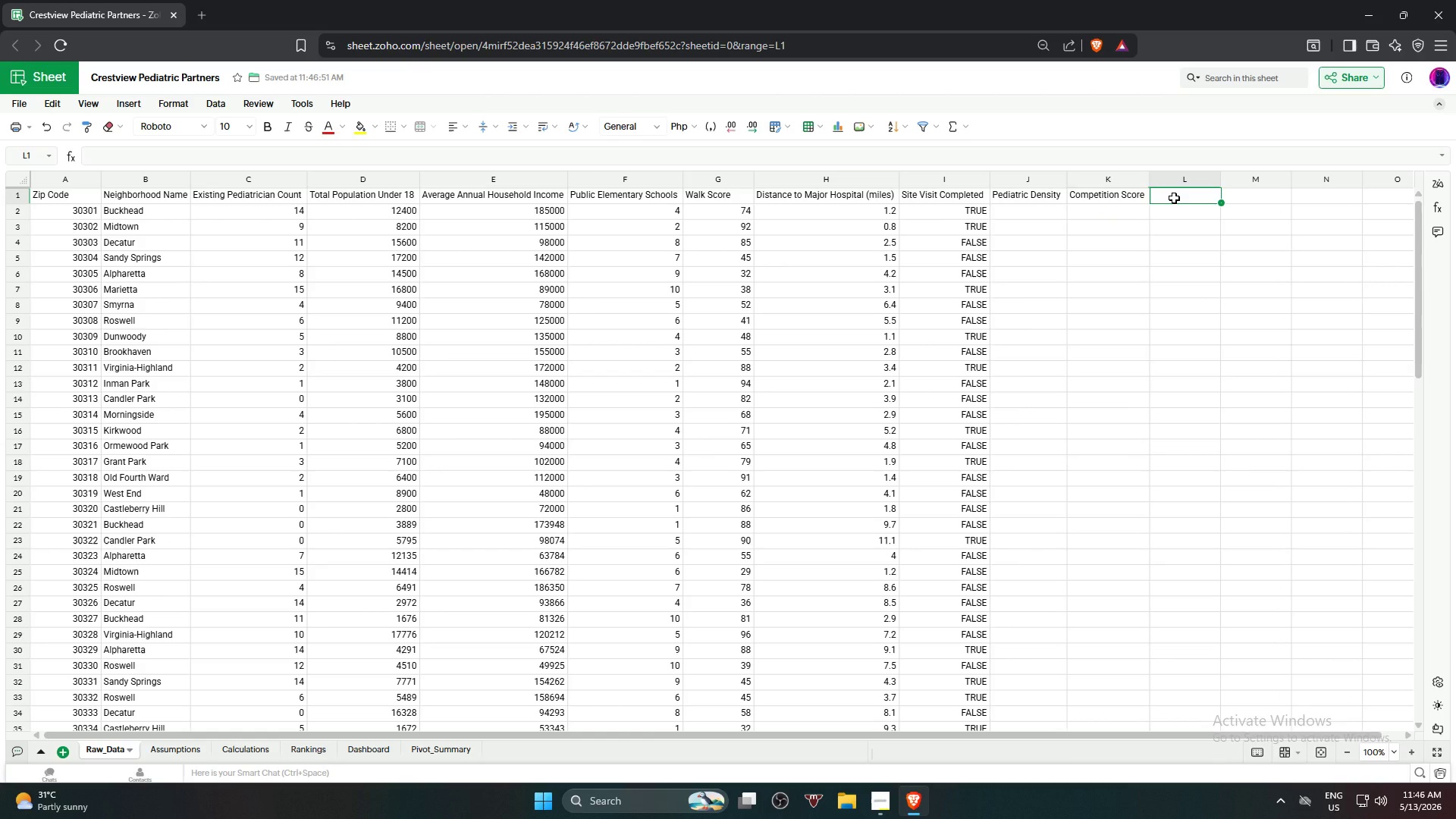 
type(School Score)
 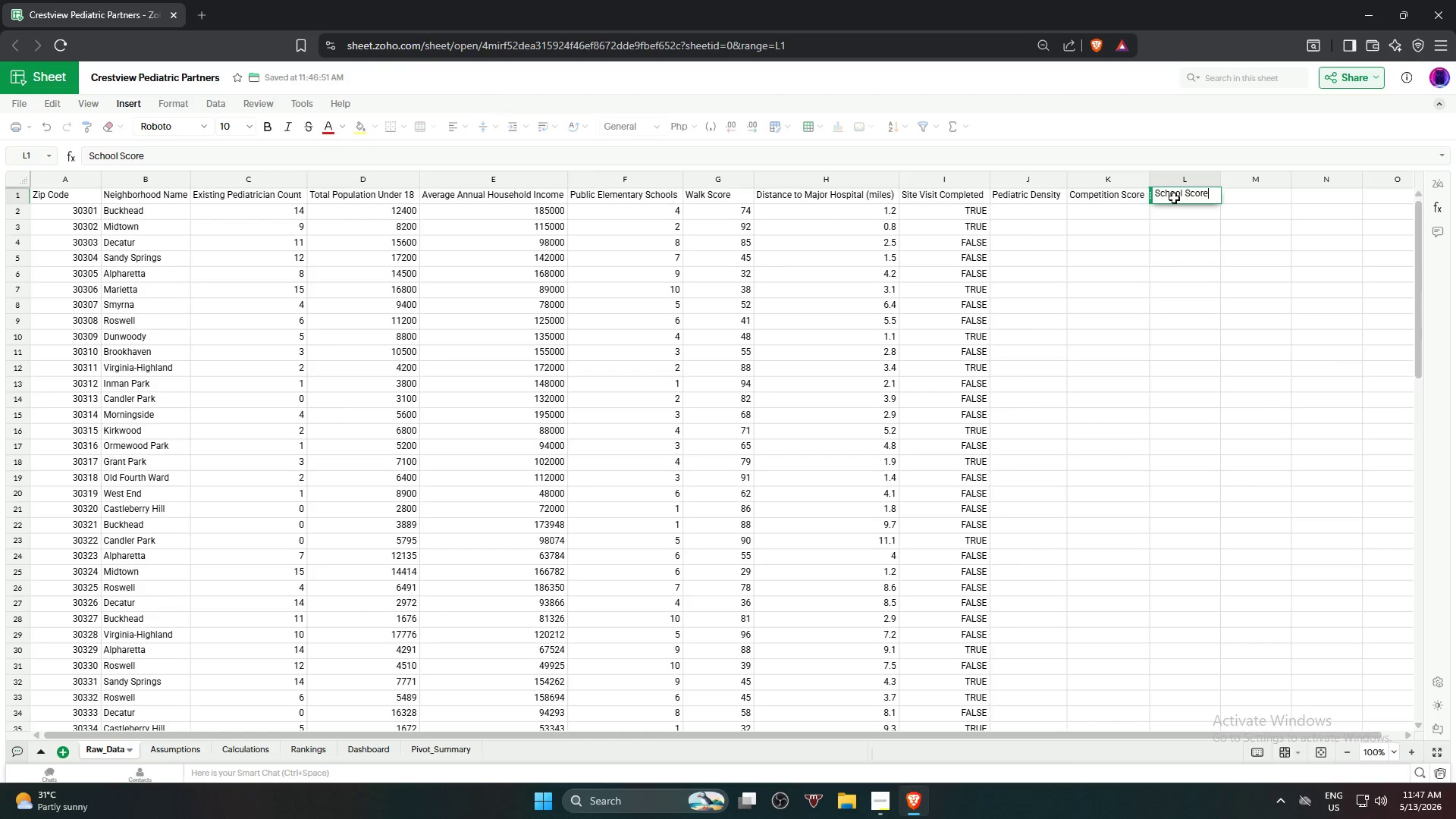 
key(Enter)
 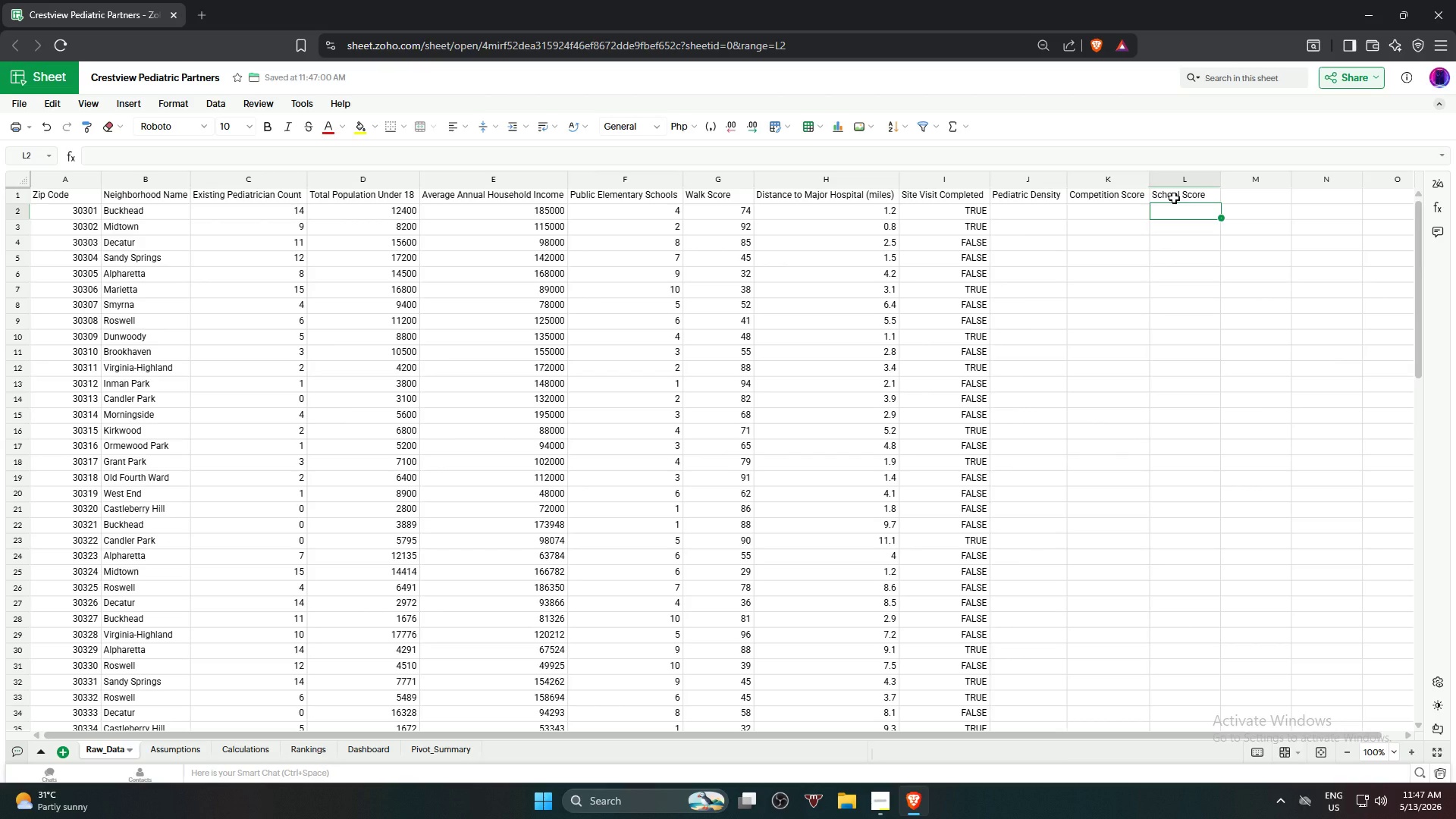 
key(ArrowRight)
 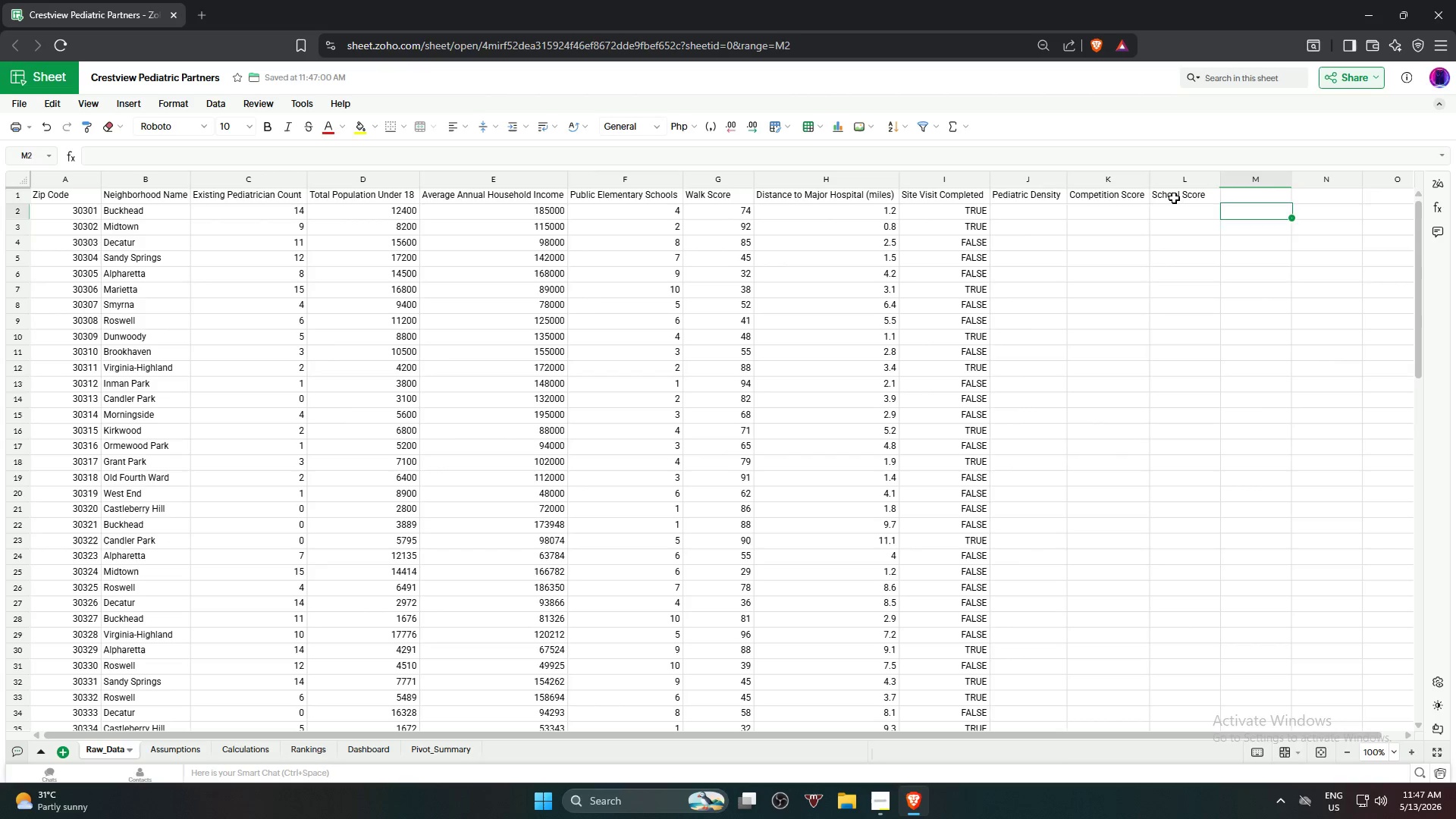 
key(ArrowUp)
 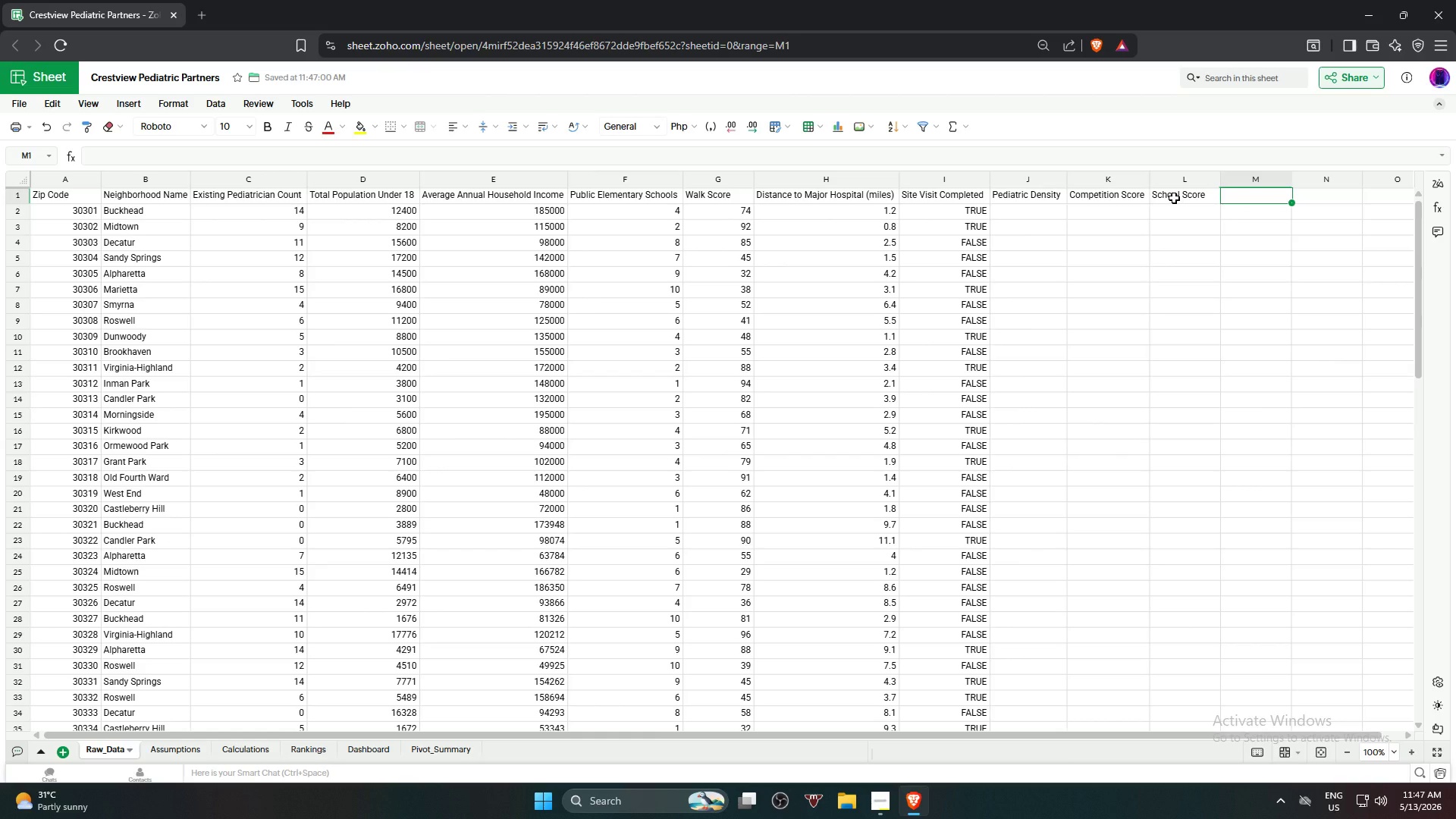 
wait(10.95)
 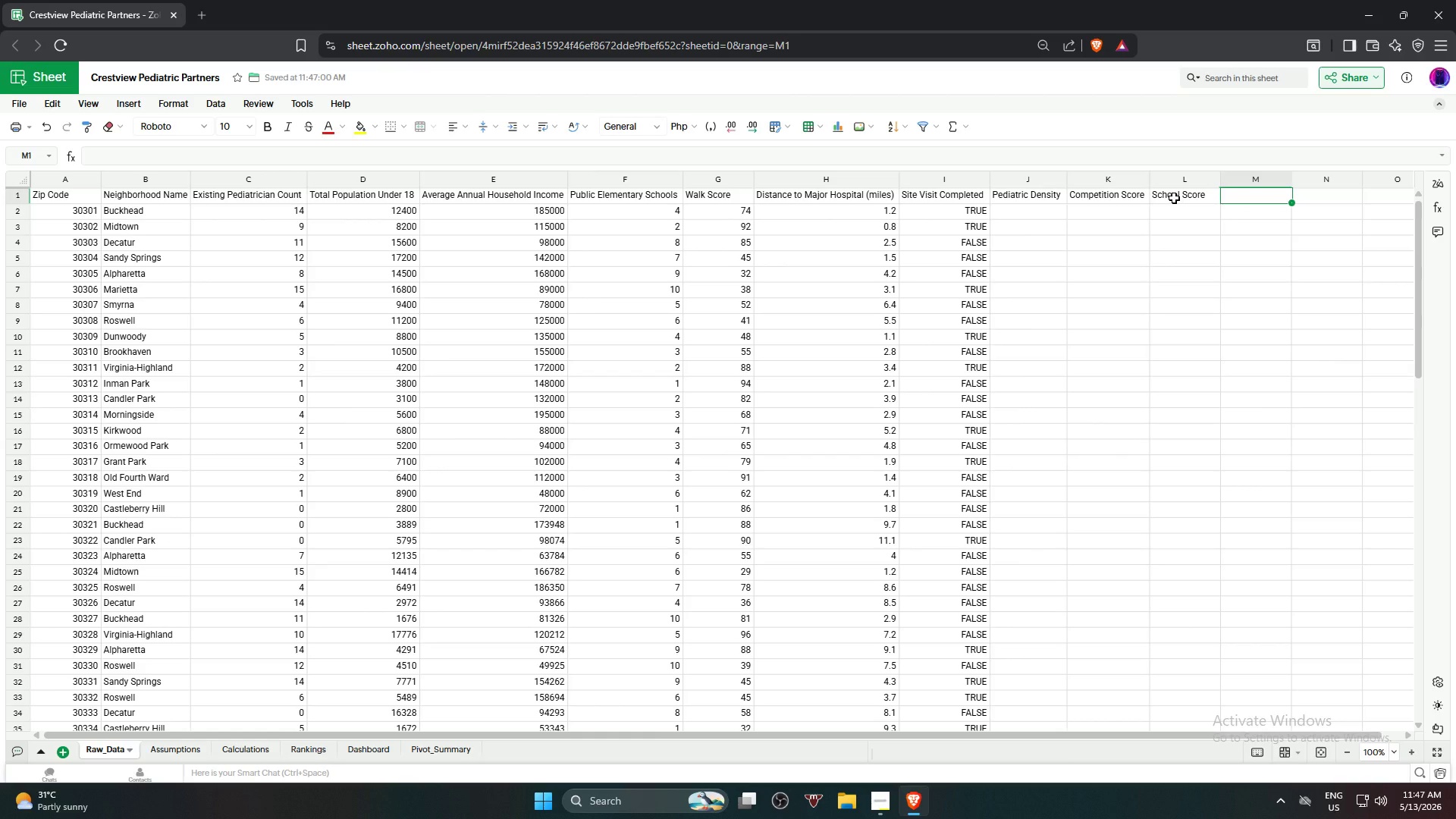 
type(Income Score)
 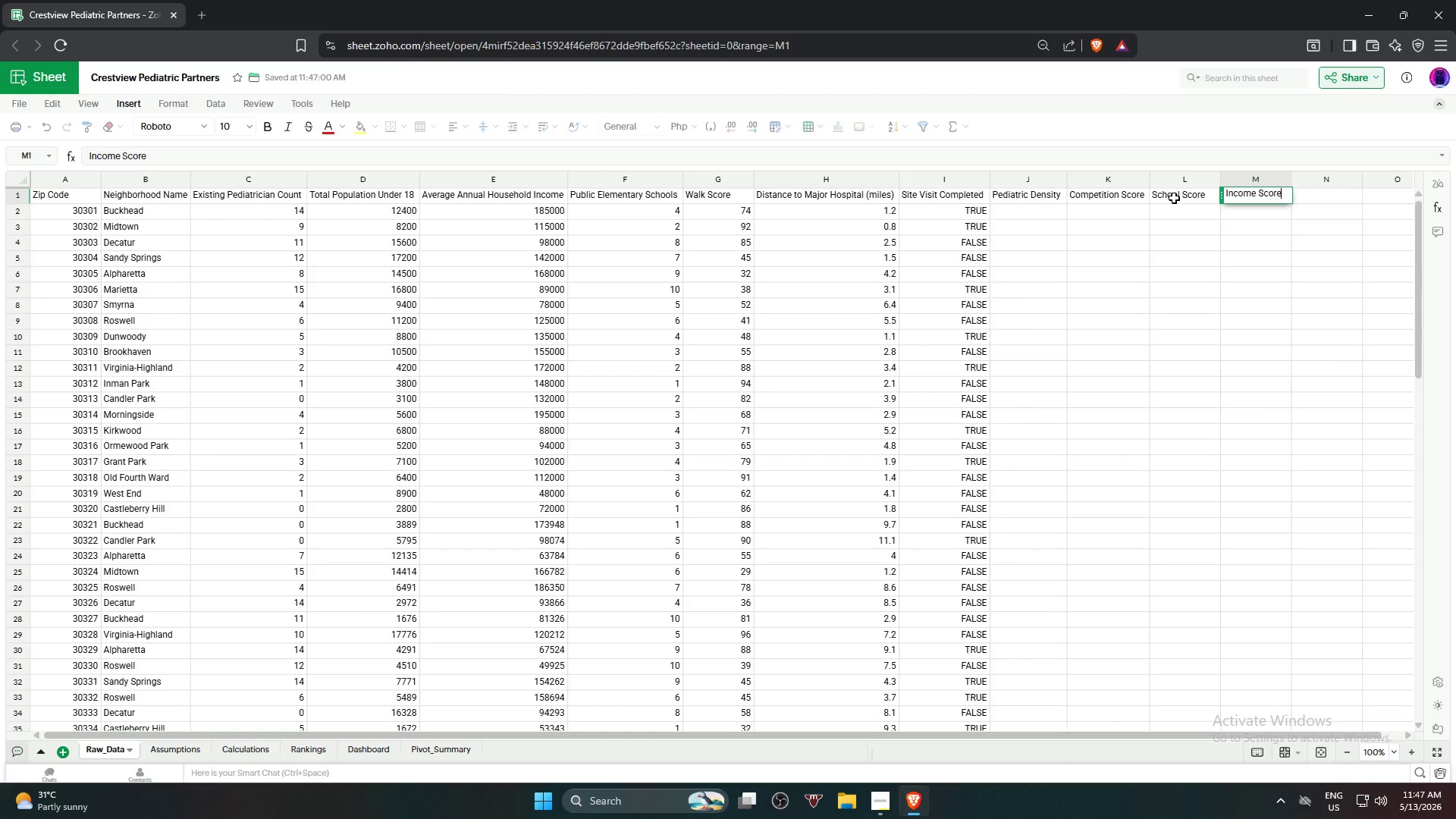 
wait(30.62)
 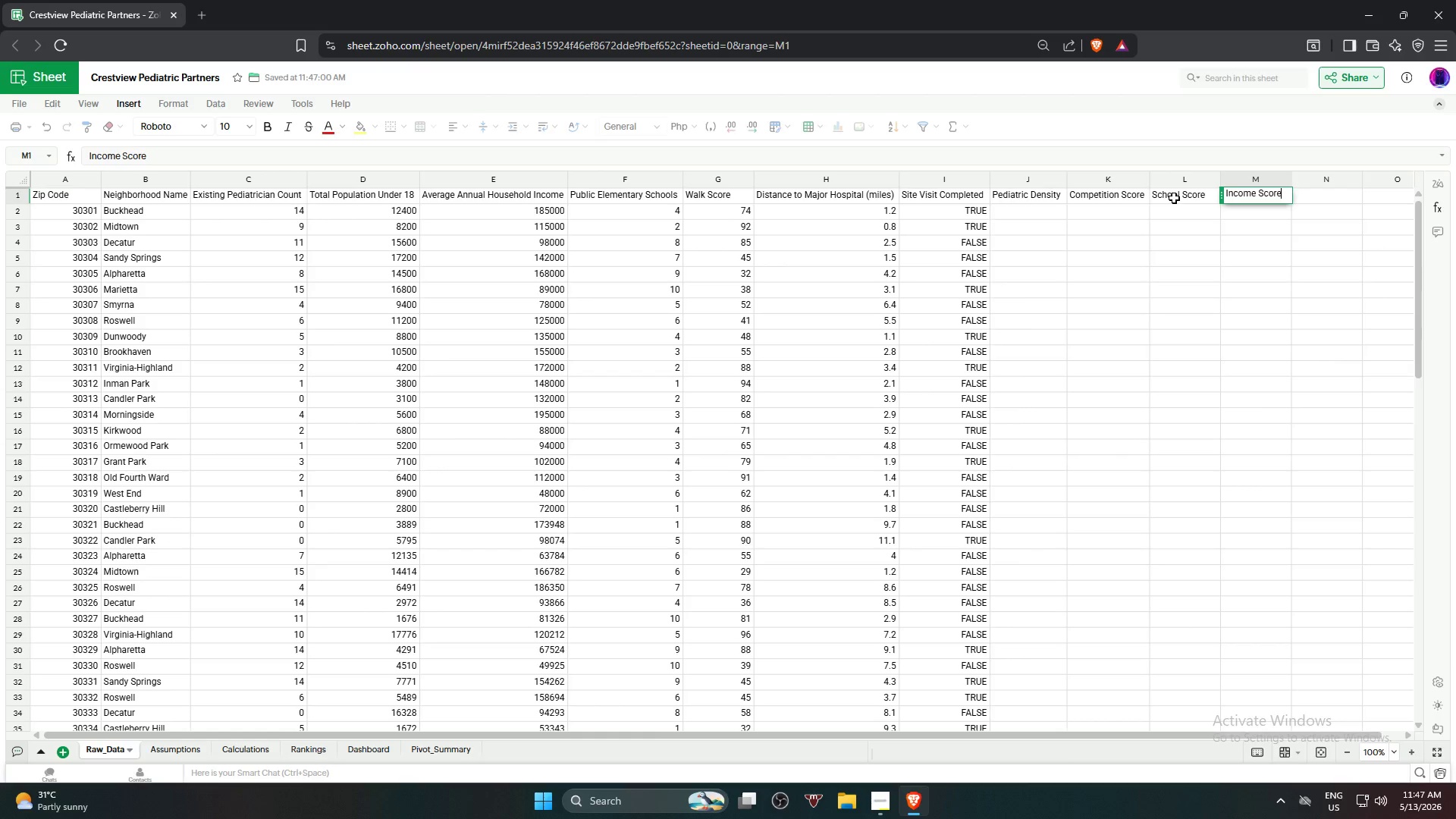 
key(Enter)
 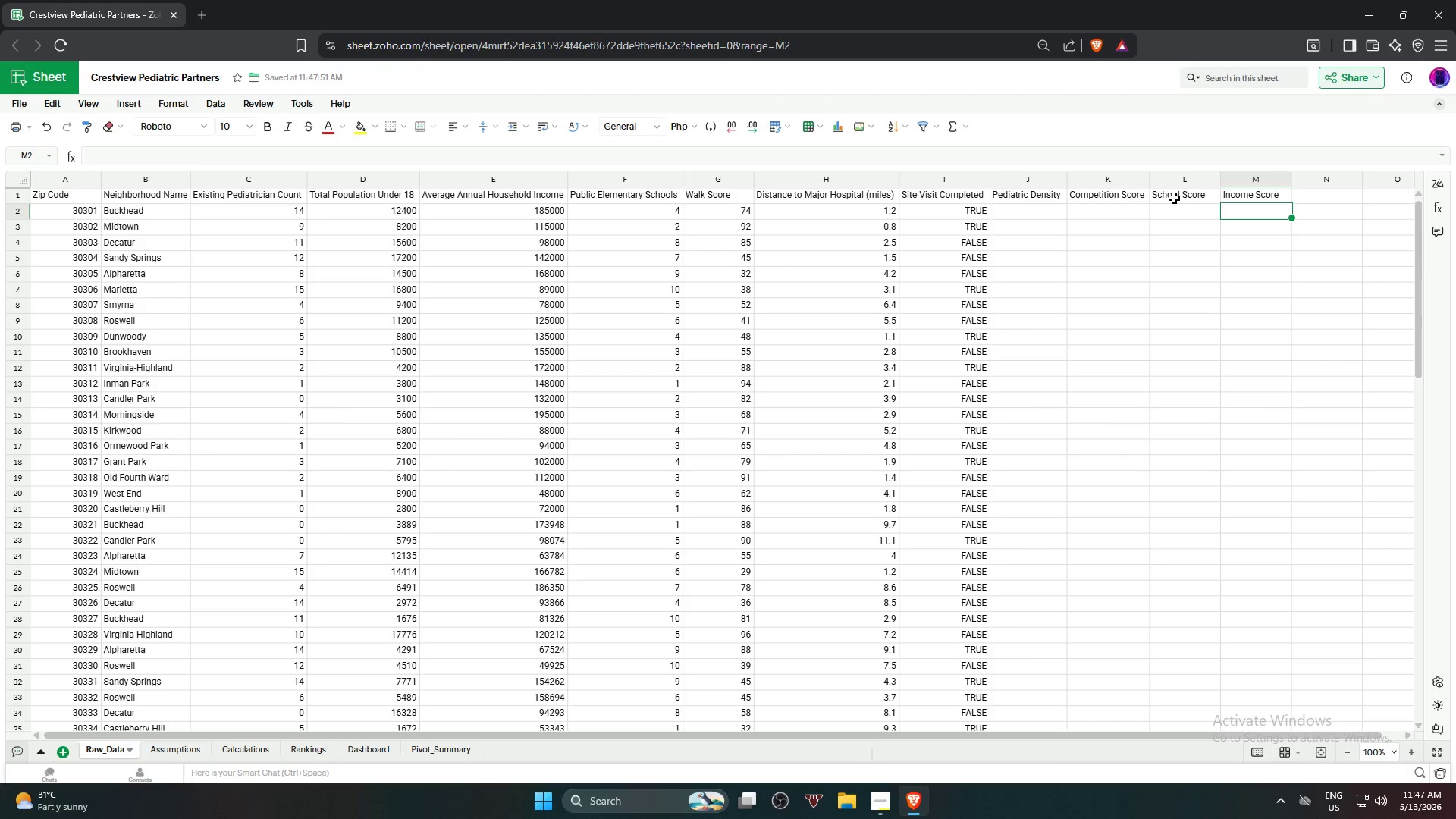 
key(ArrowRight)
 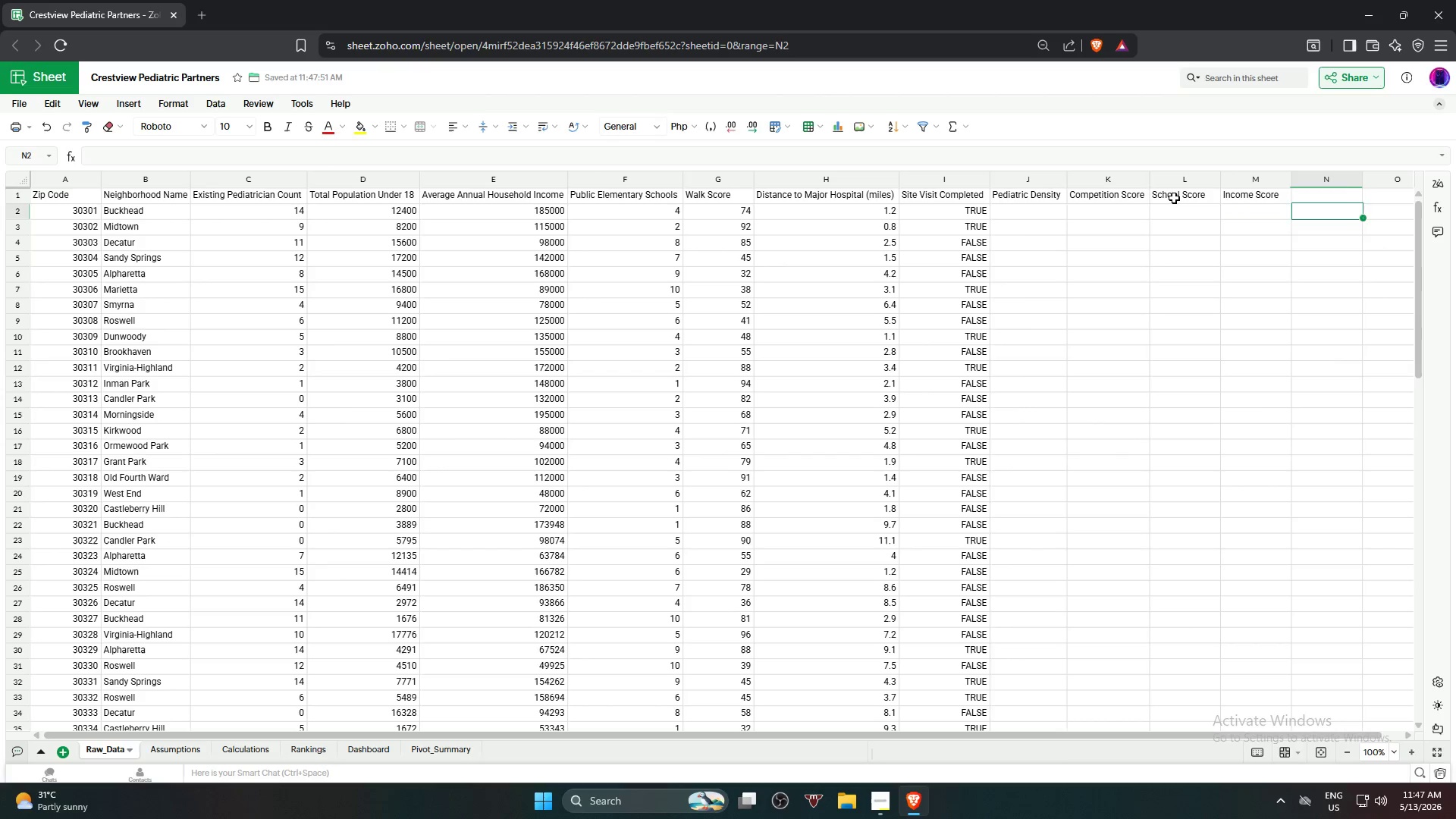 
key(ArrowUp)
 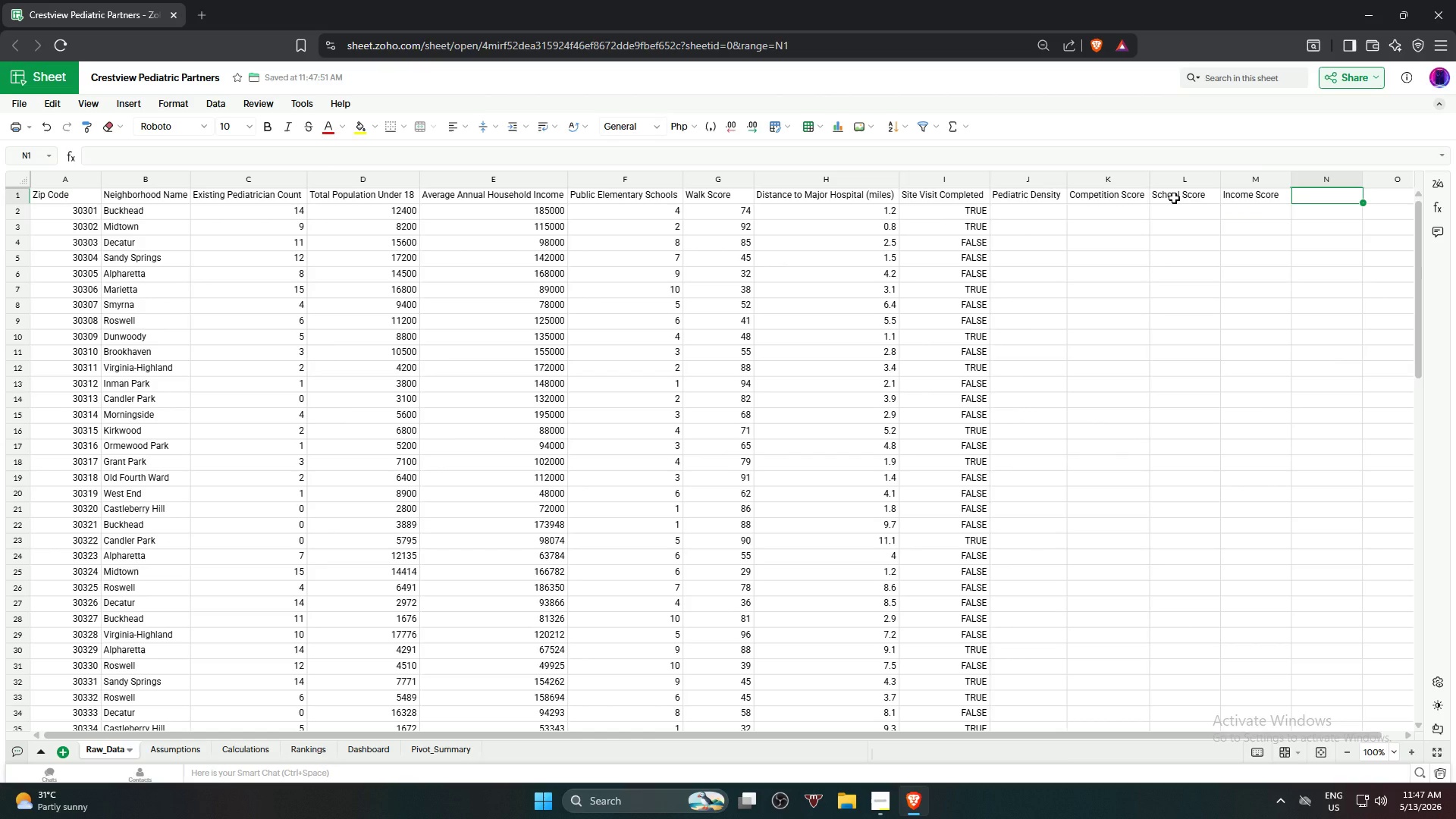 
type(Walk)
 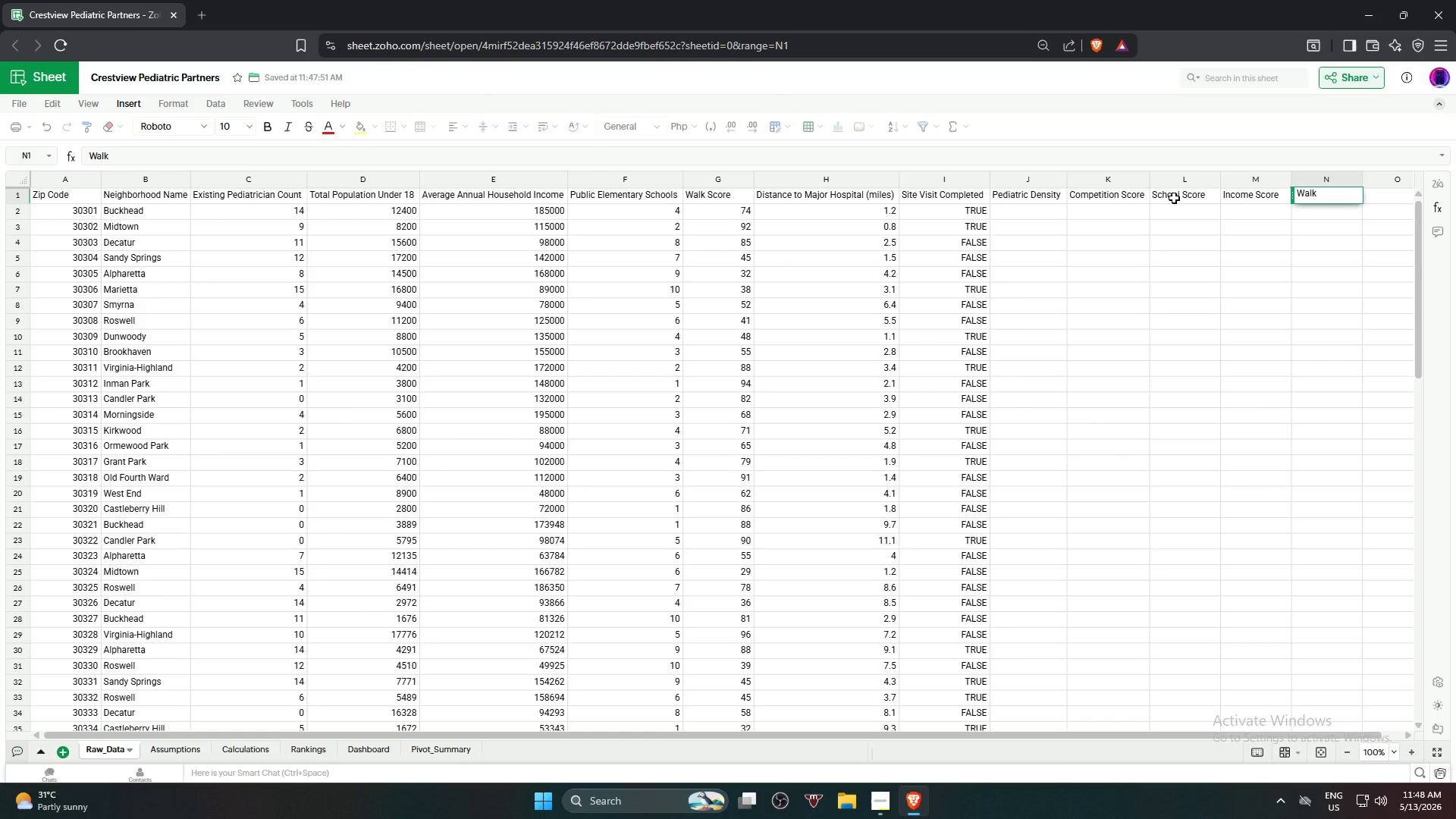 
key(Space)
 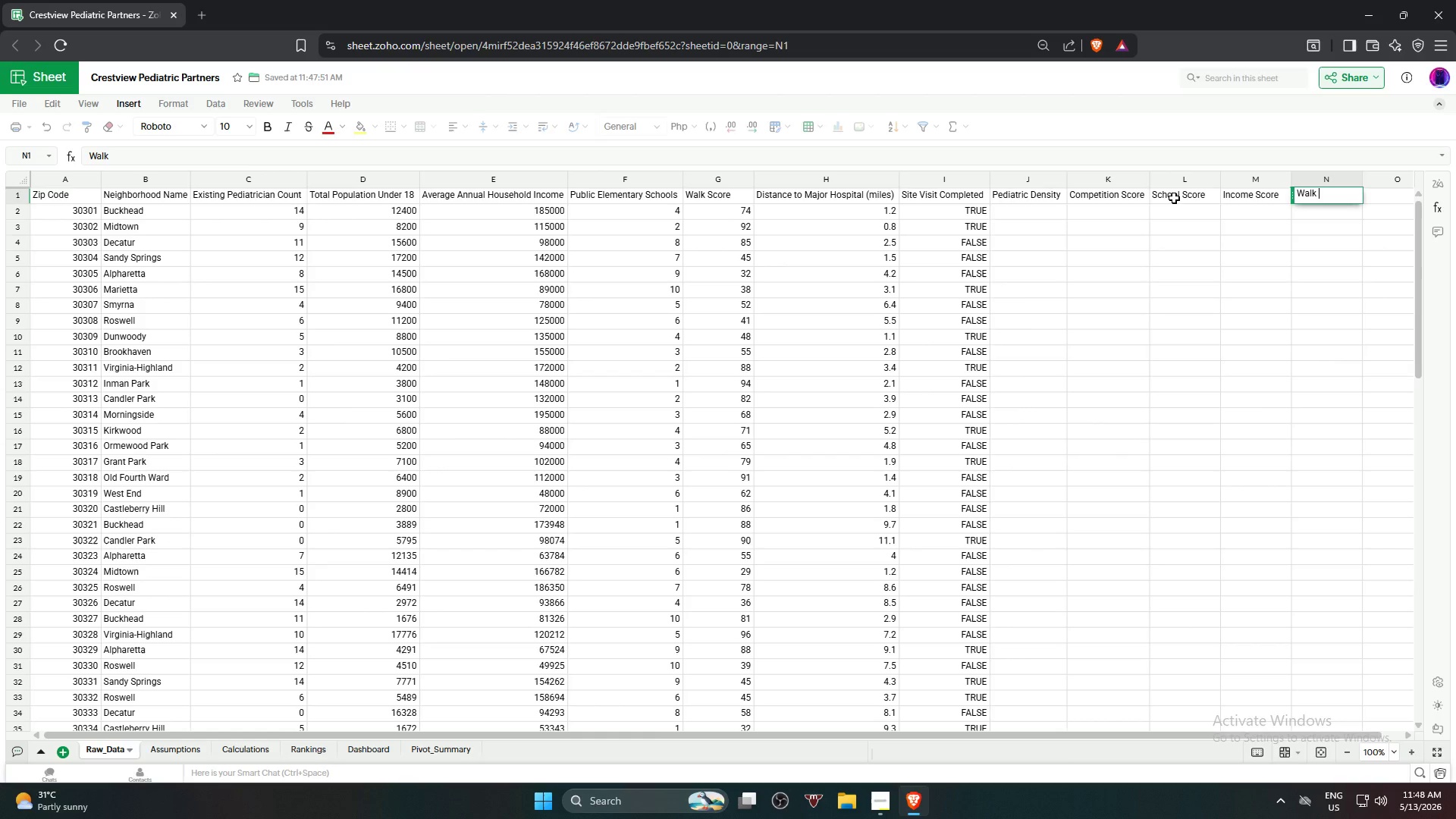 
key(Shift+S)
 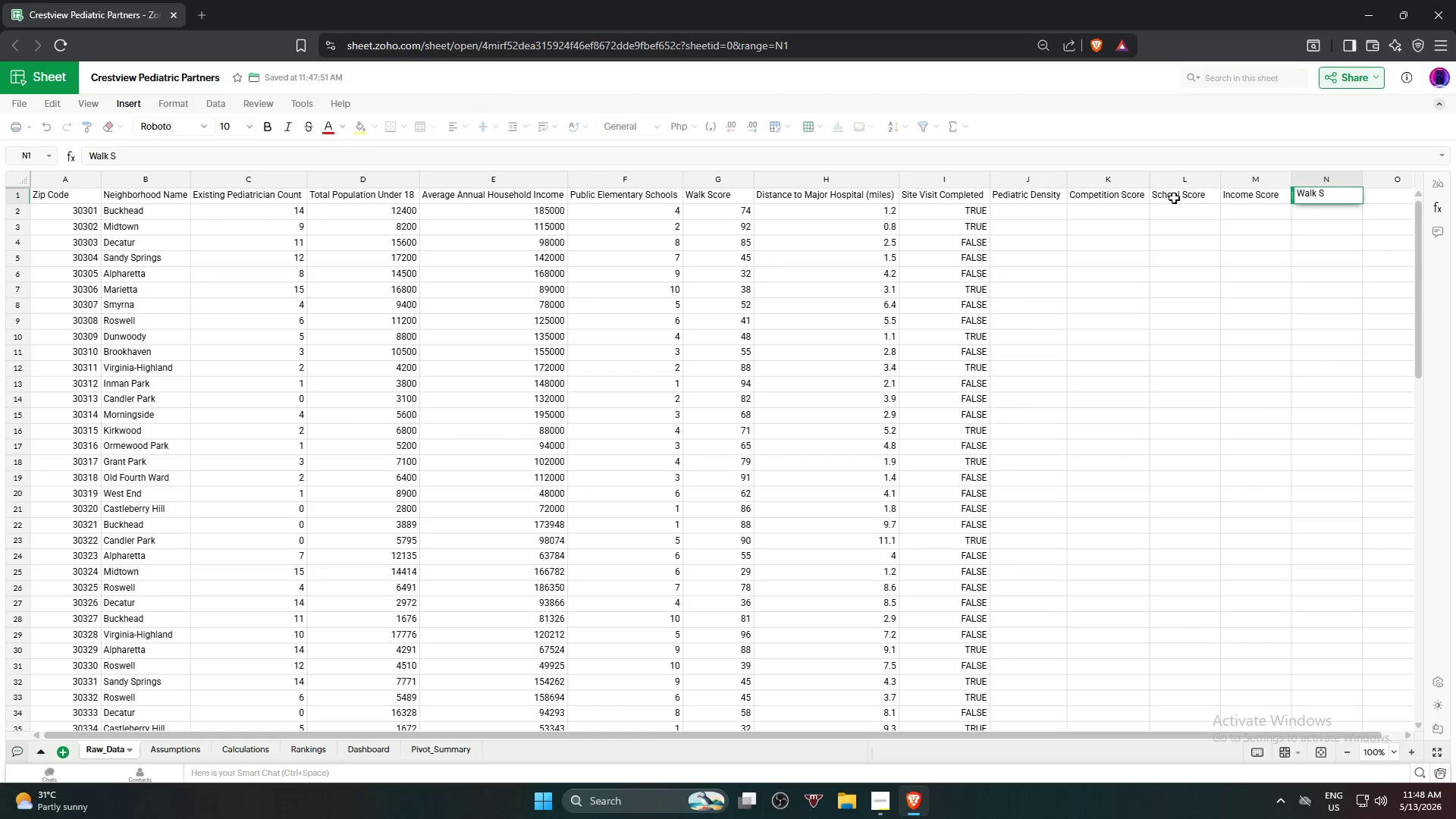 
wait(8.75)
 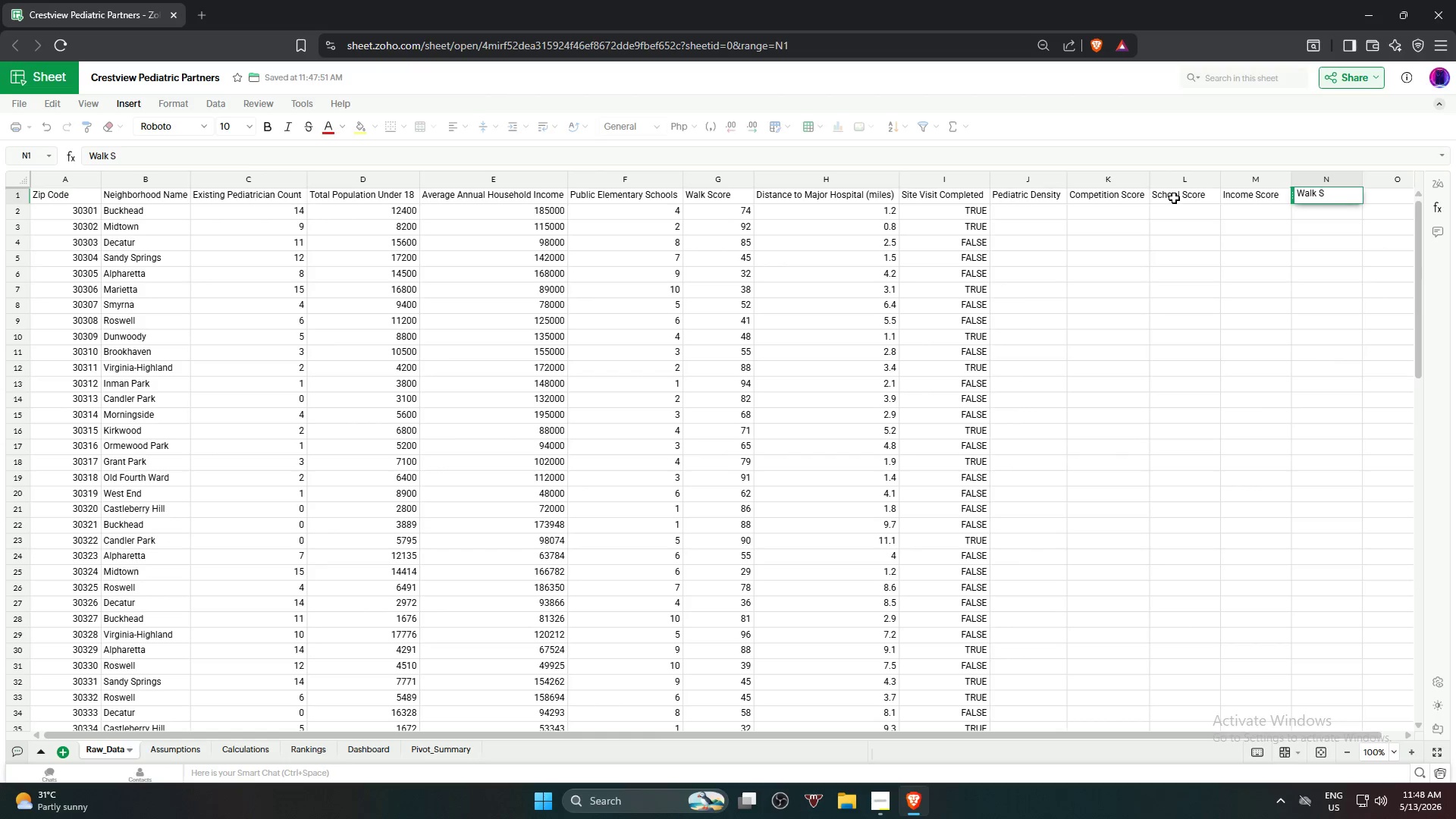 
type(core)
 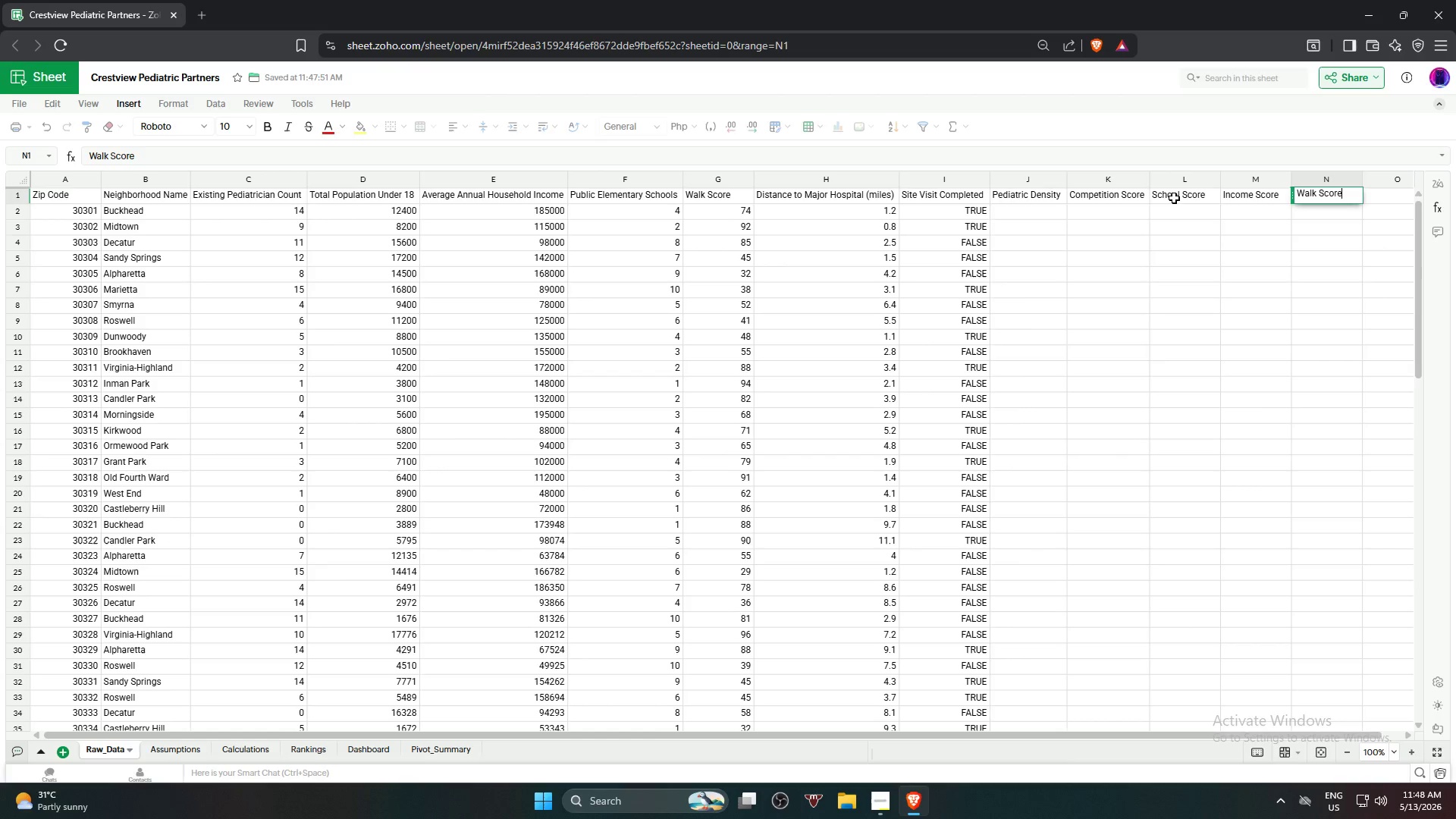 
wait(13.77)
 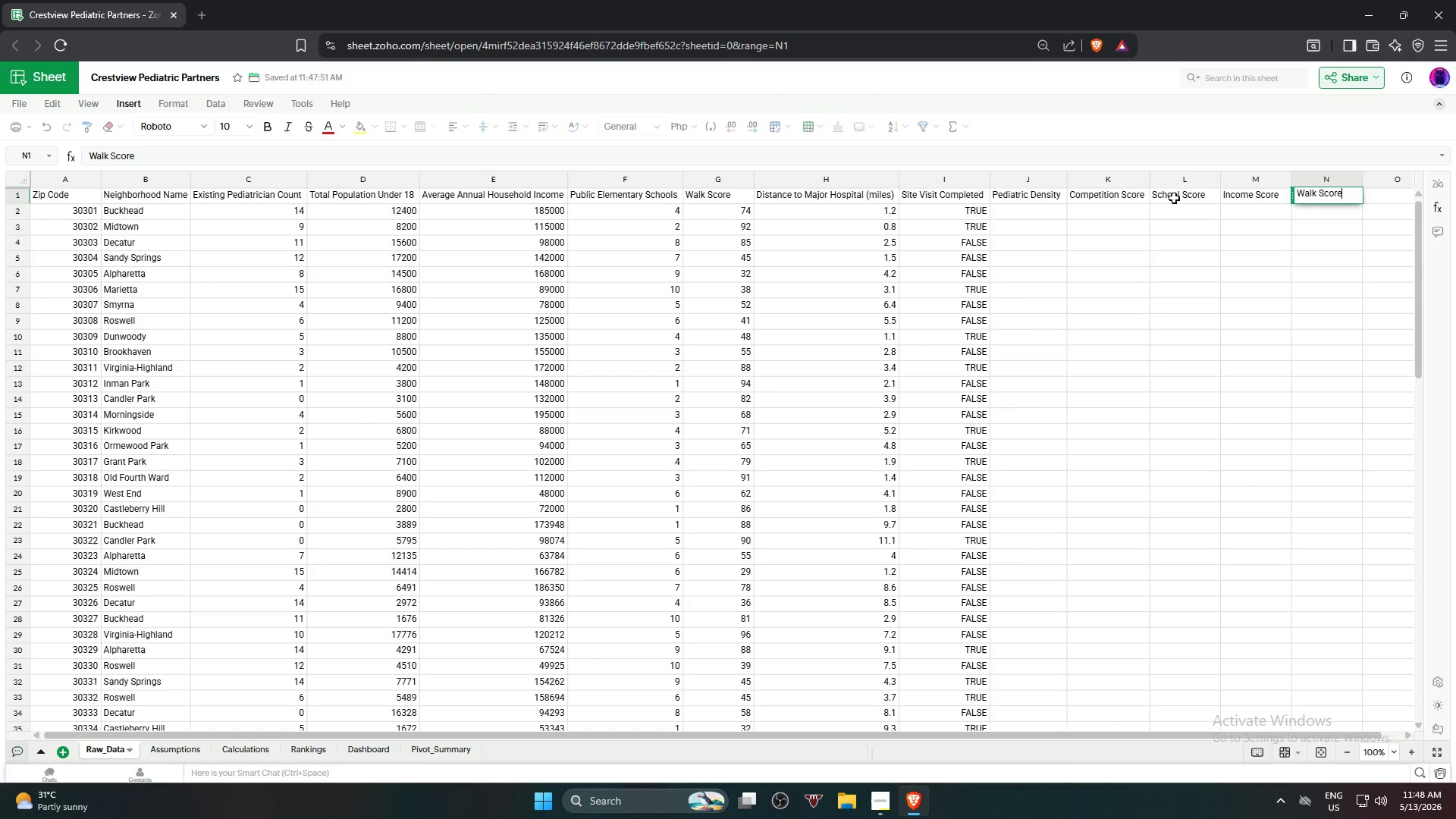 
type( Indext)
key(Backspace)
 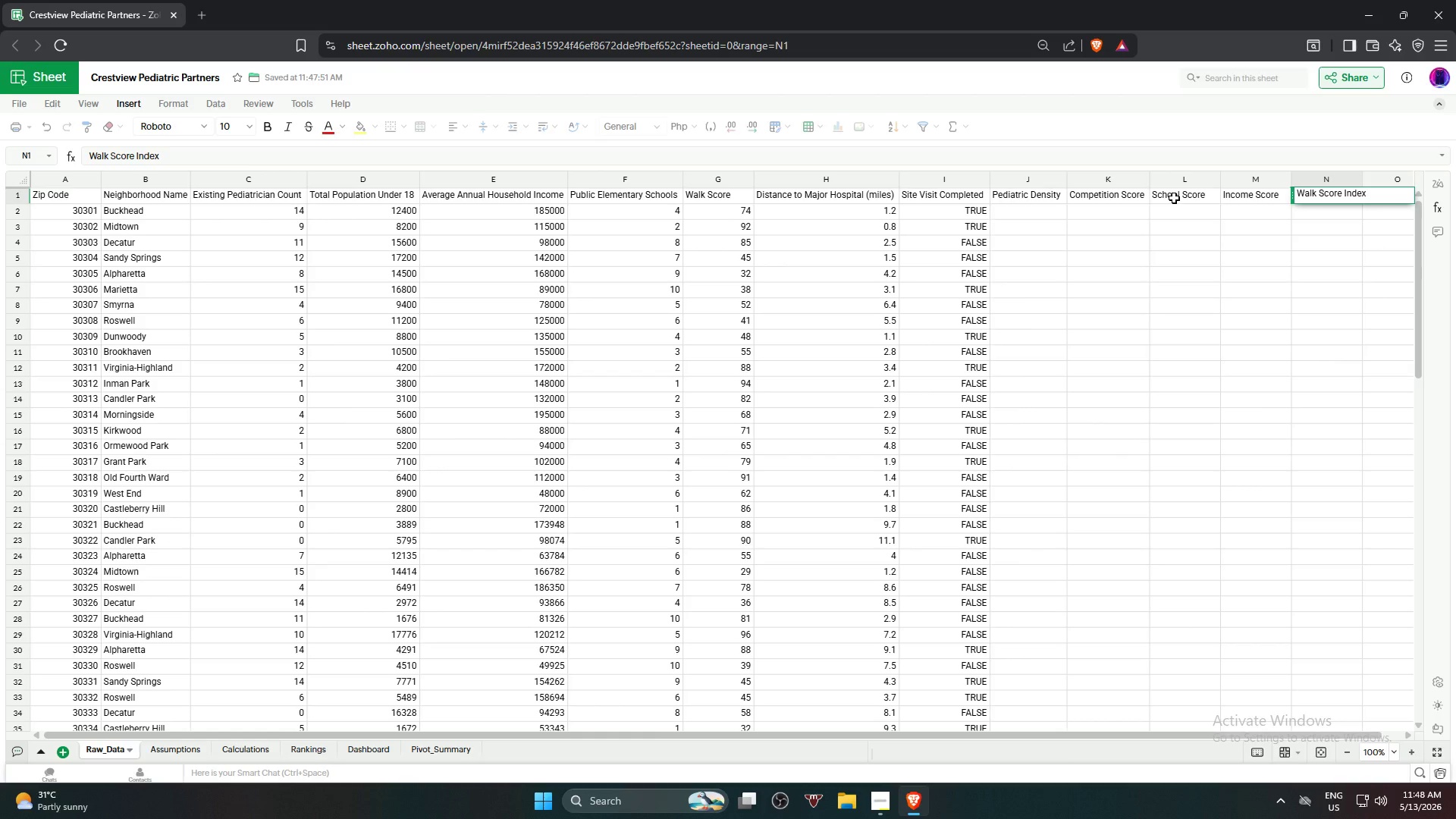 
wait(7.38)
 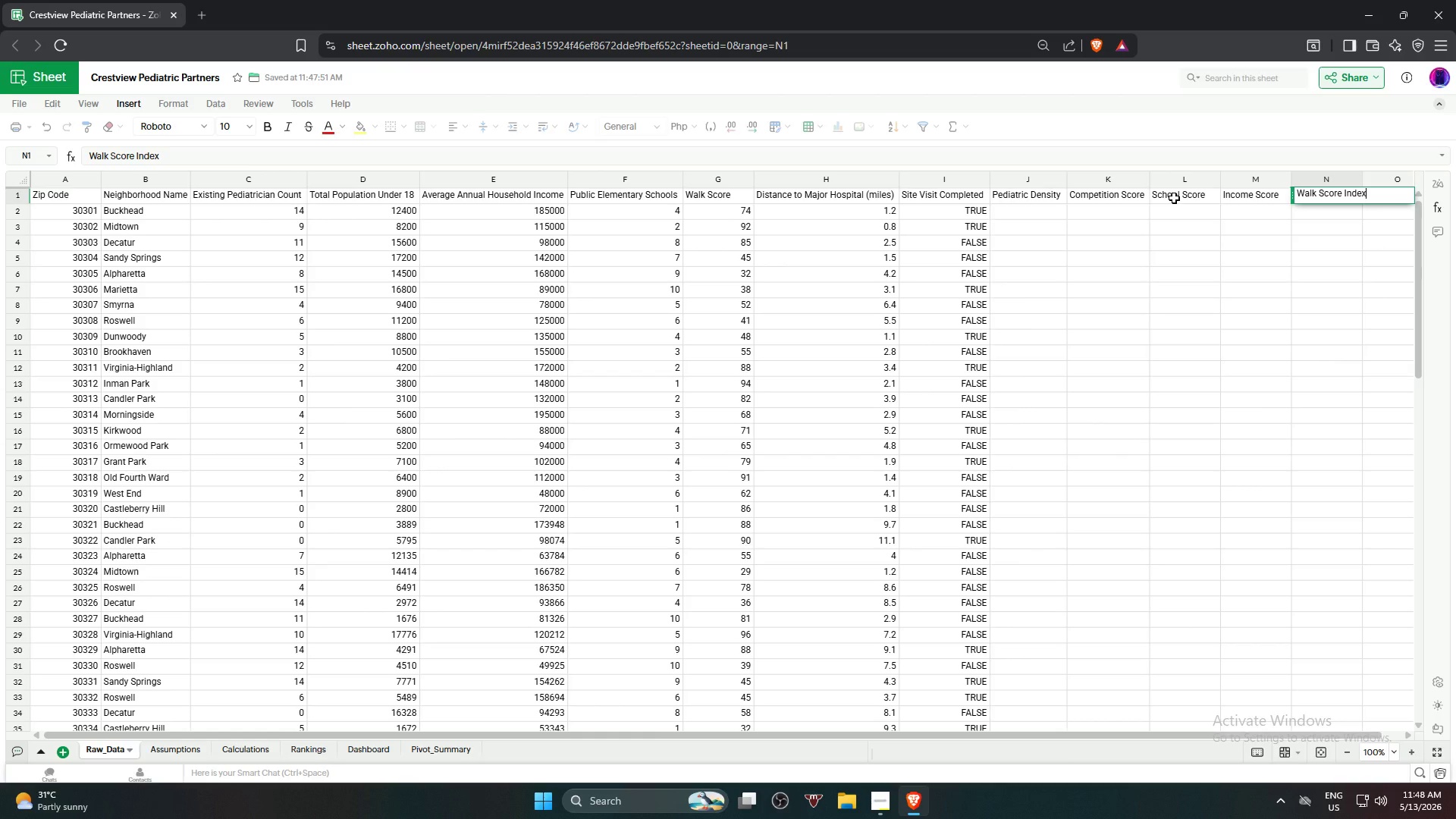 
key(Enter)
 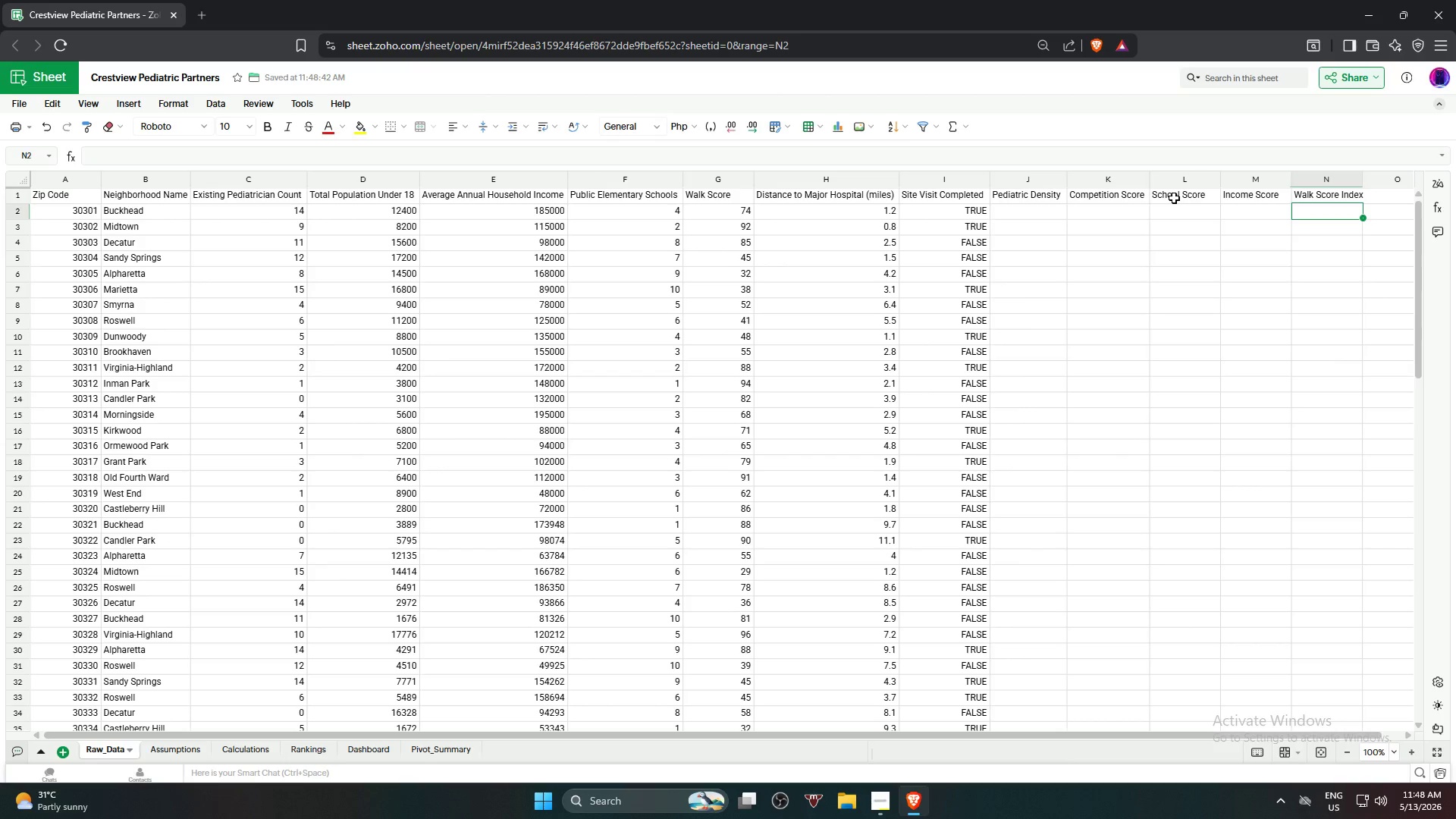 
key(ArrowRight)
 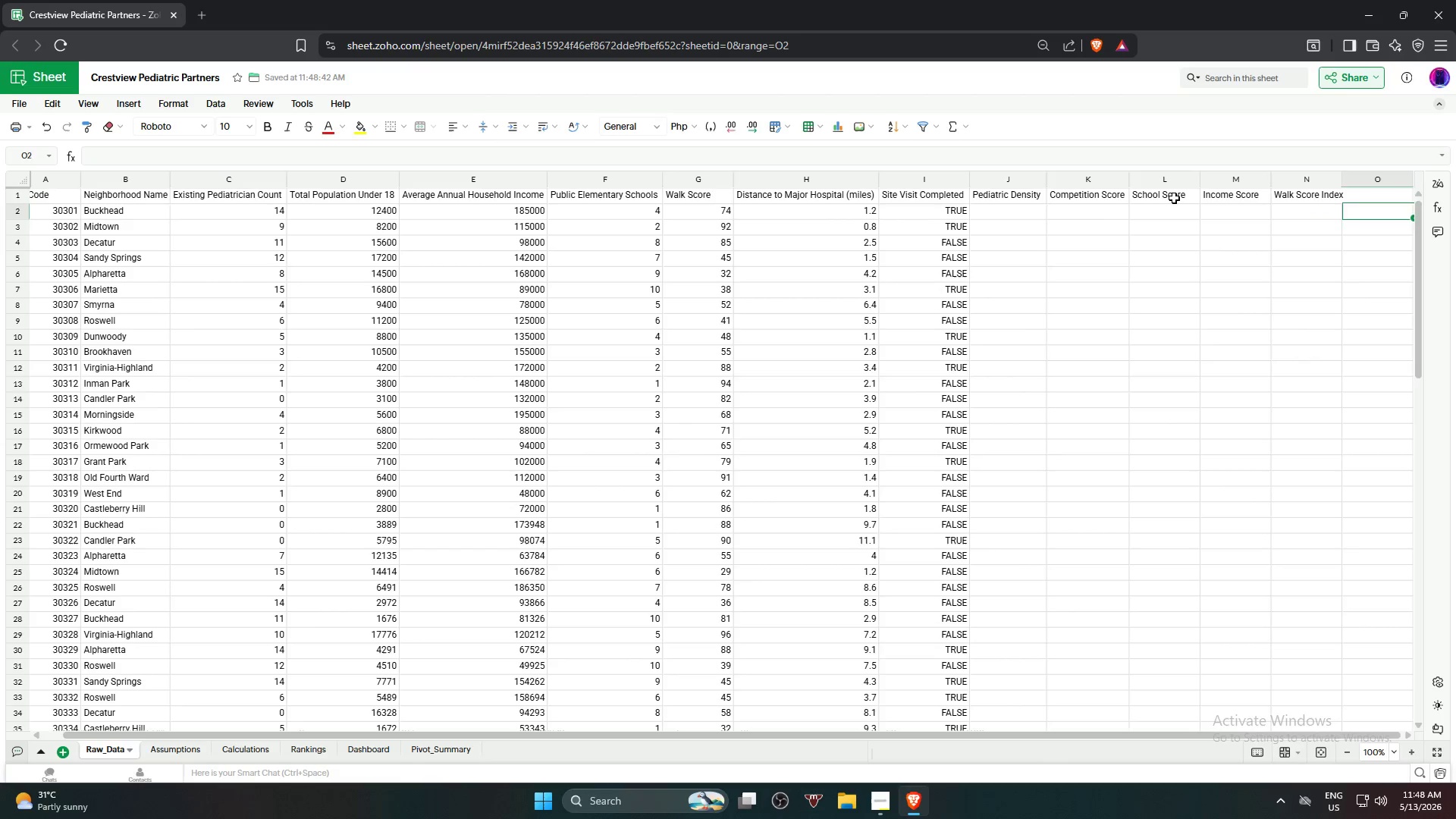 
key(ArrowUp)
 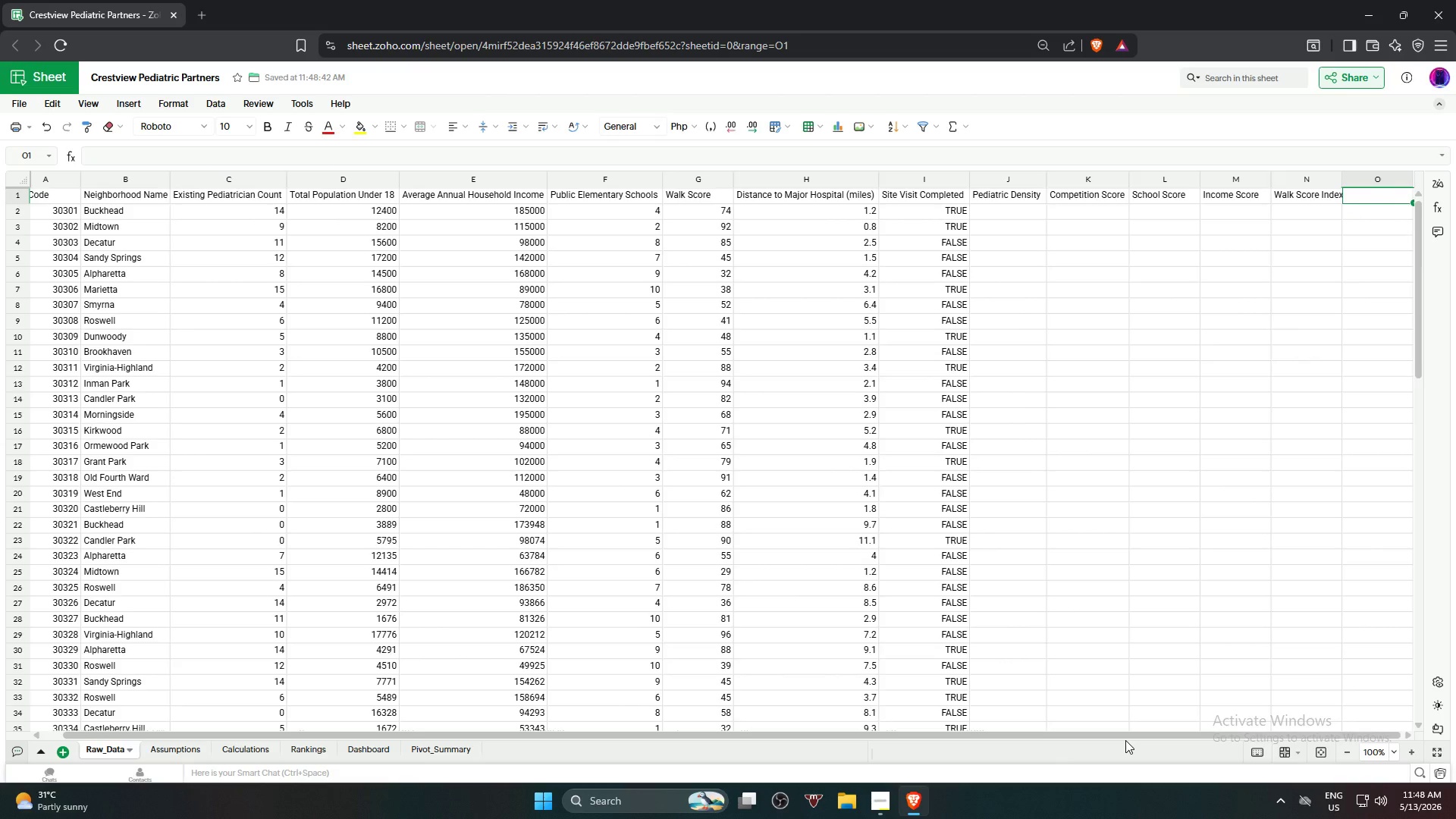 
left_click_drag(start_coordinate=[1124, 739], to_coordinate=[1210, 734])
 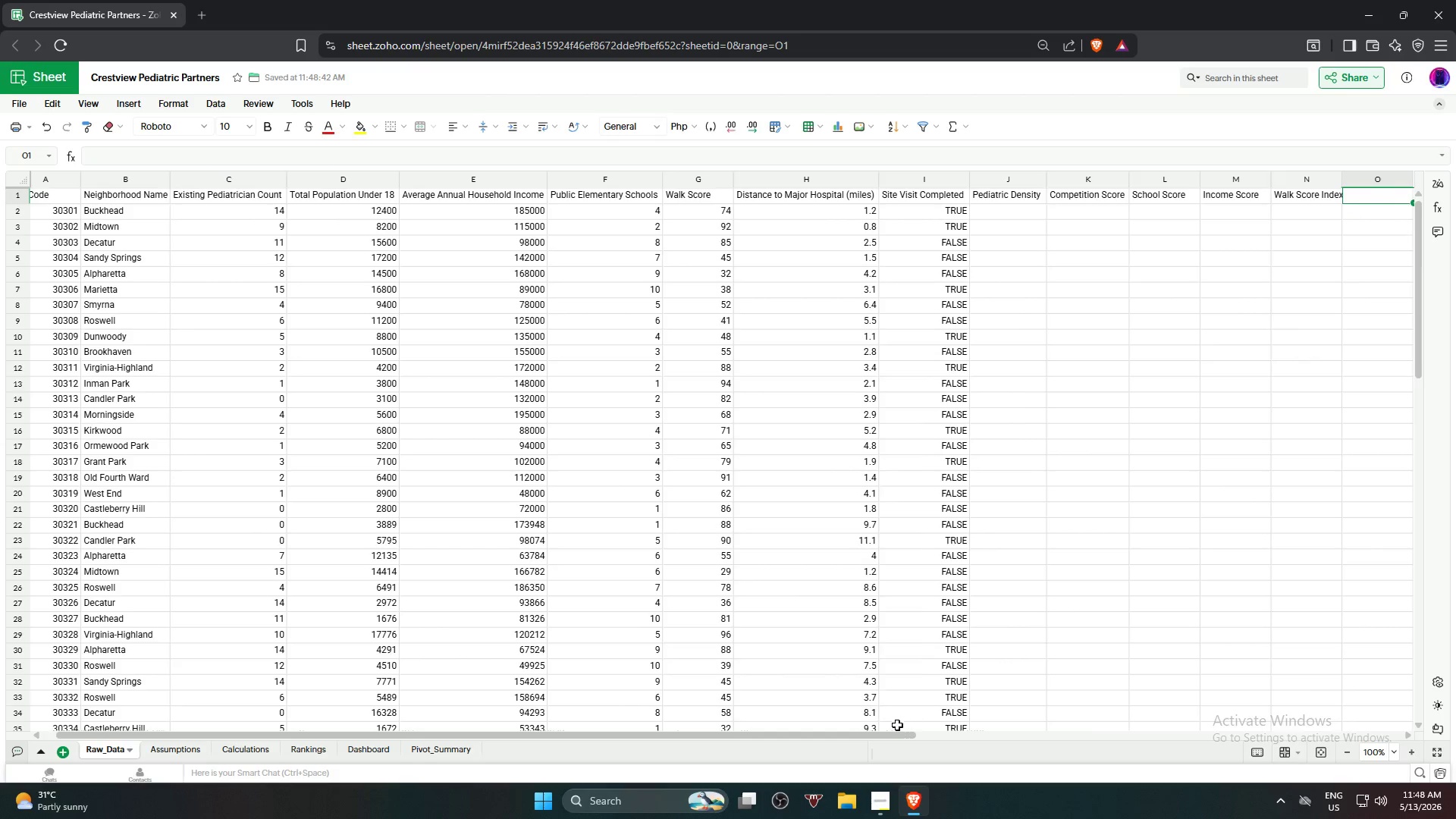 
left_click_drag(start_coordinate=[887, 738], to_coordinate=[1128, 726])
 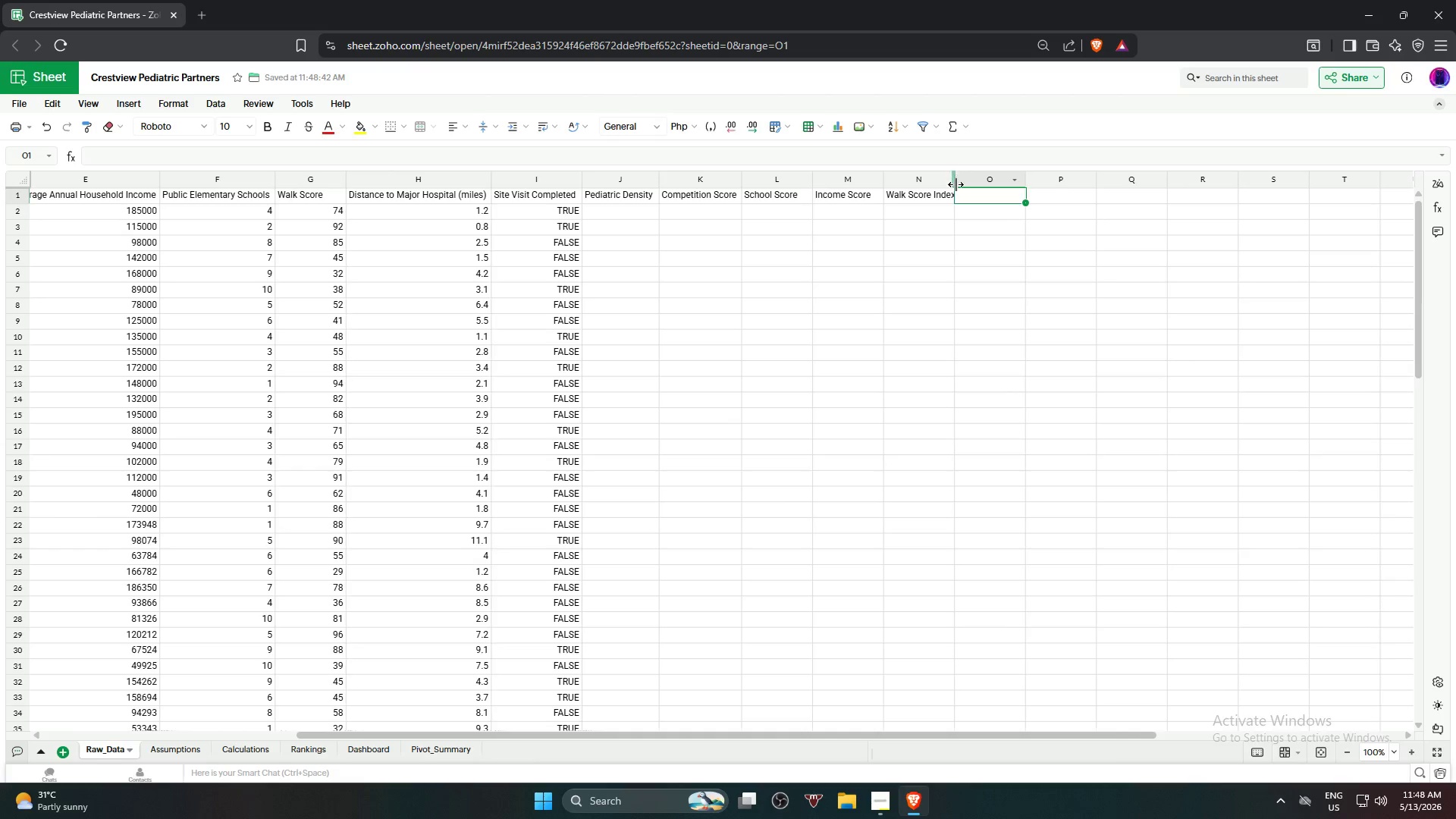 
double_click([956, 184])
 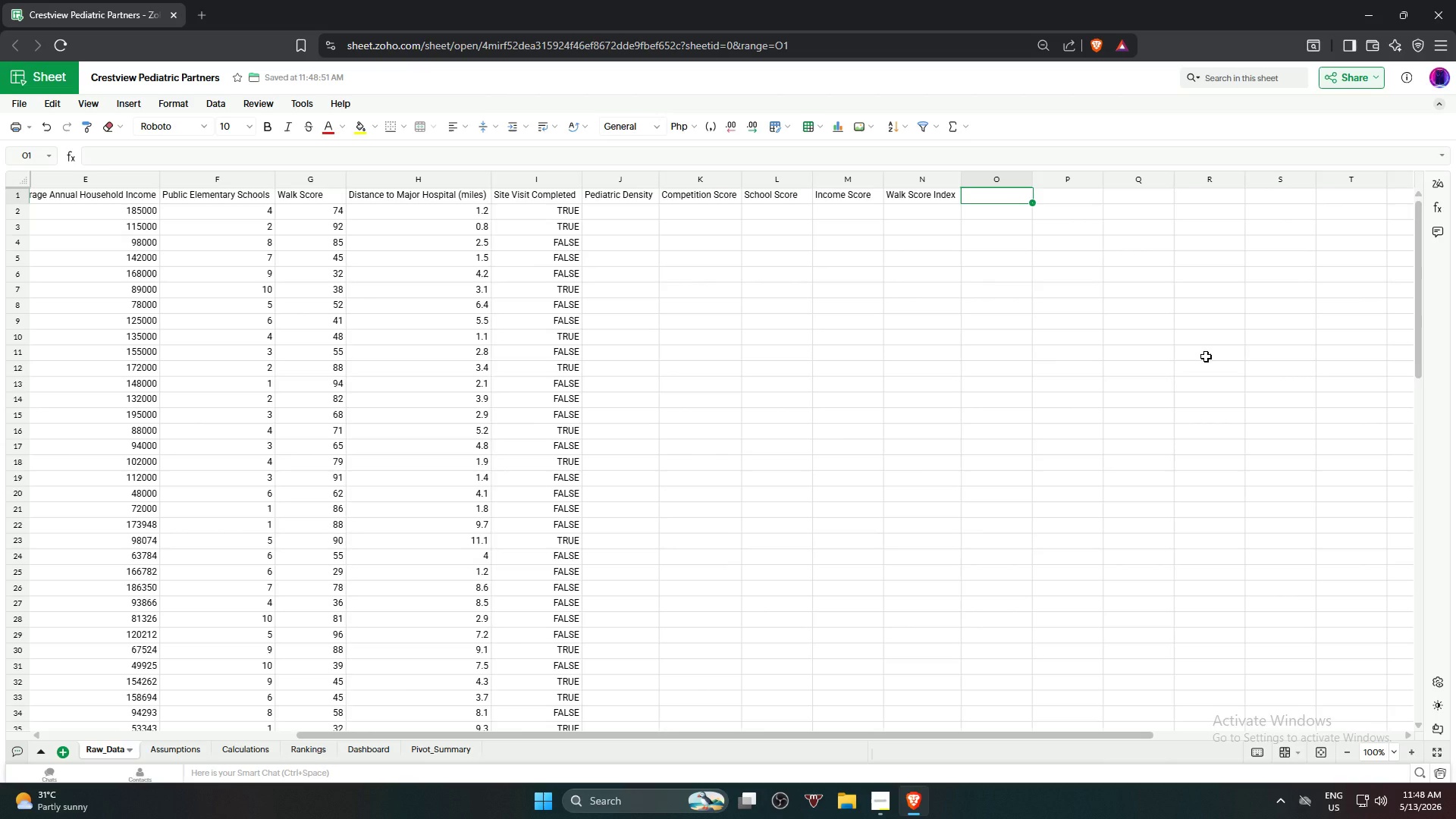 
wait(5.41)
 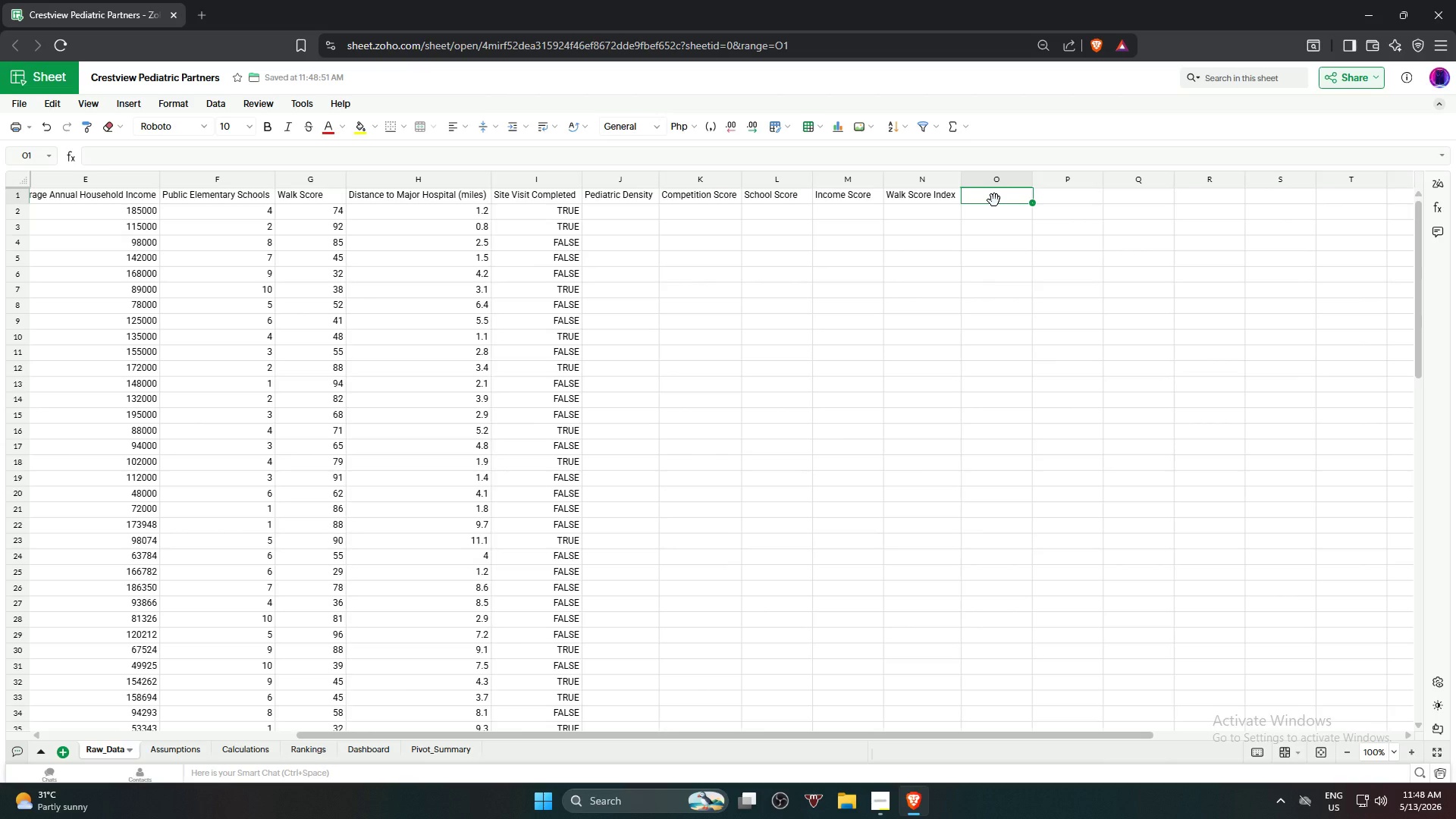 
type(Hospi)
 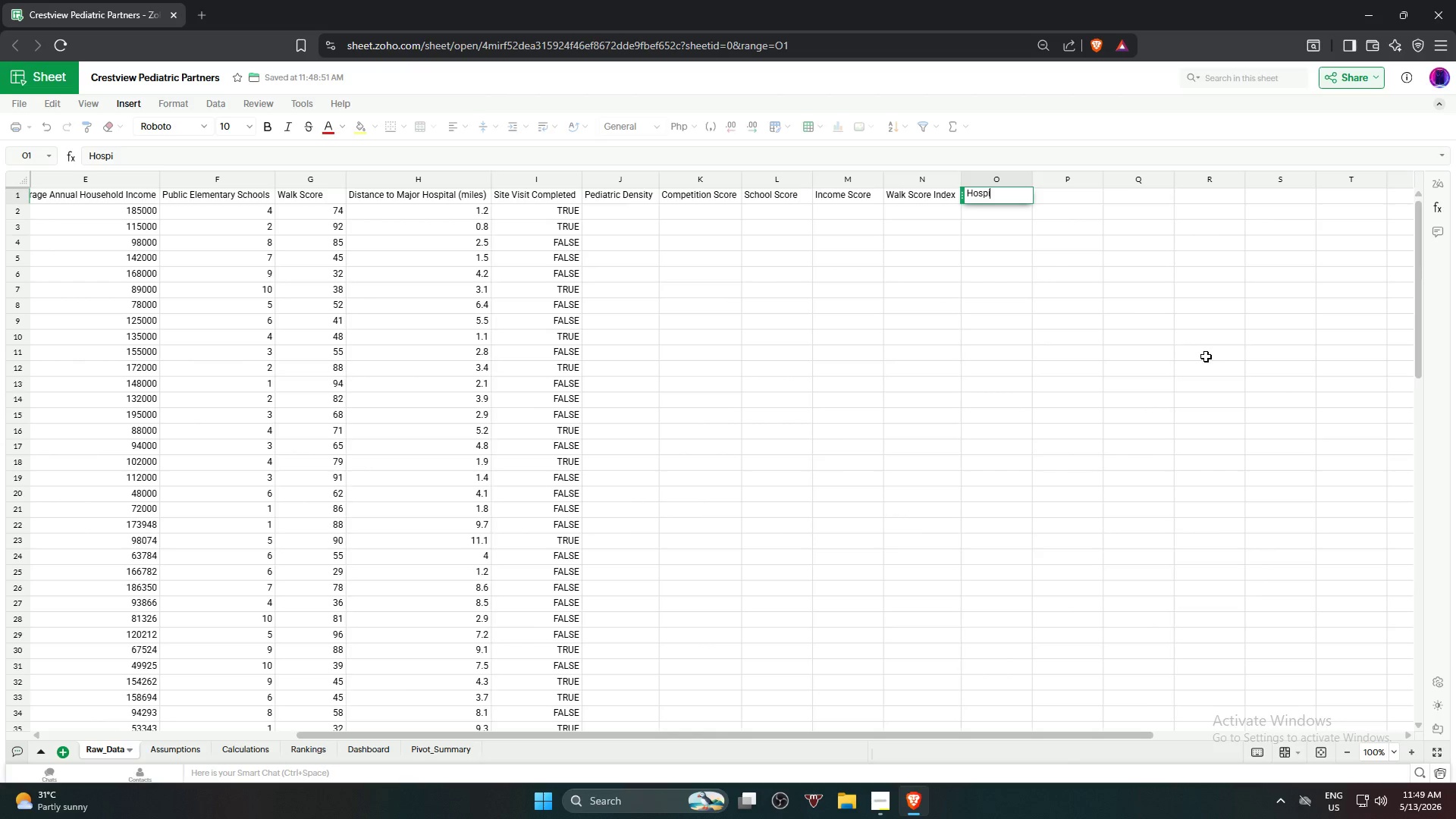 
wait(5.5)
 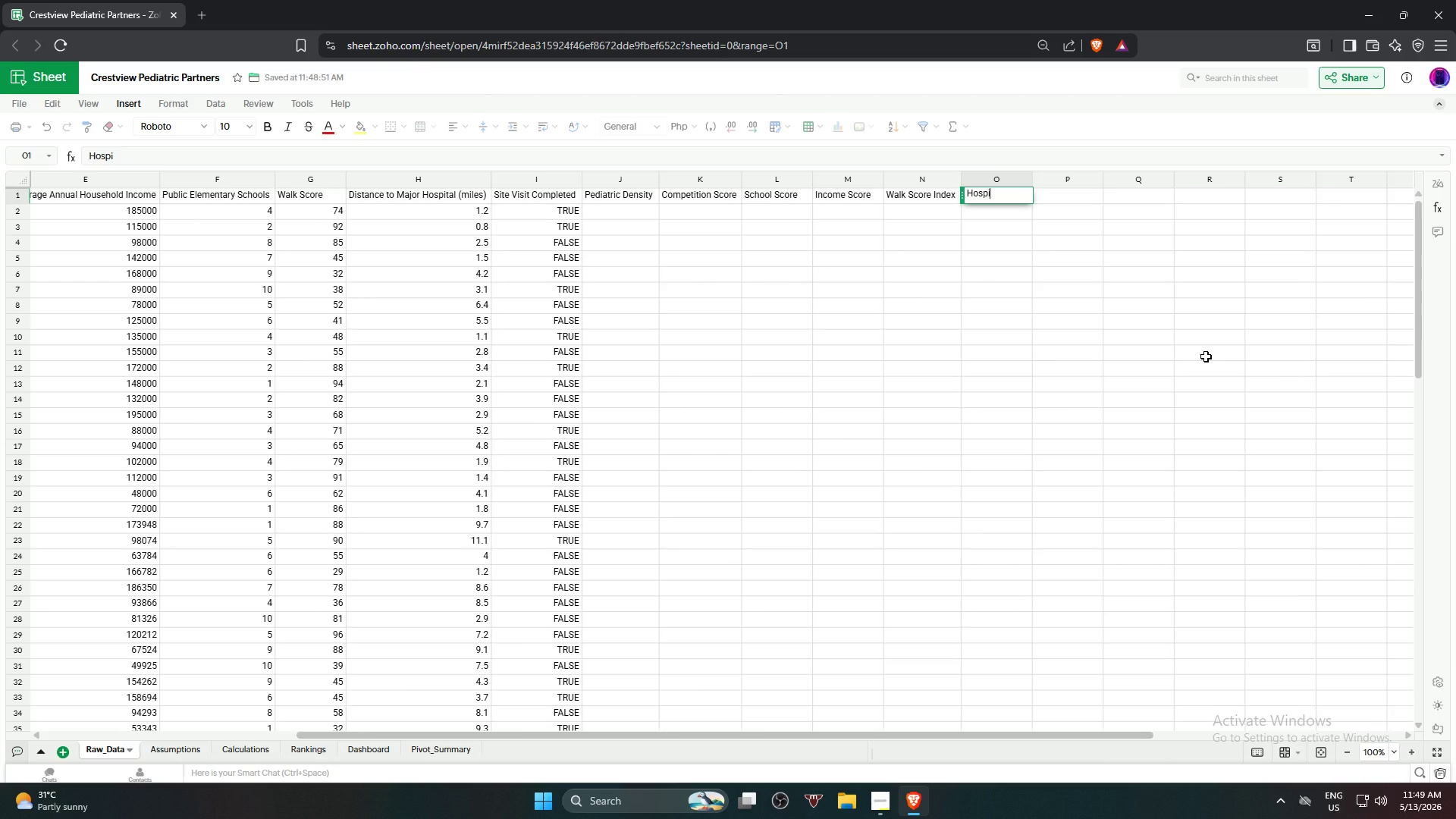 
type(tal)
 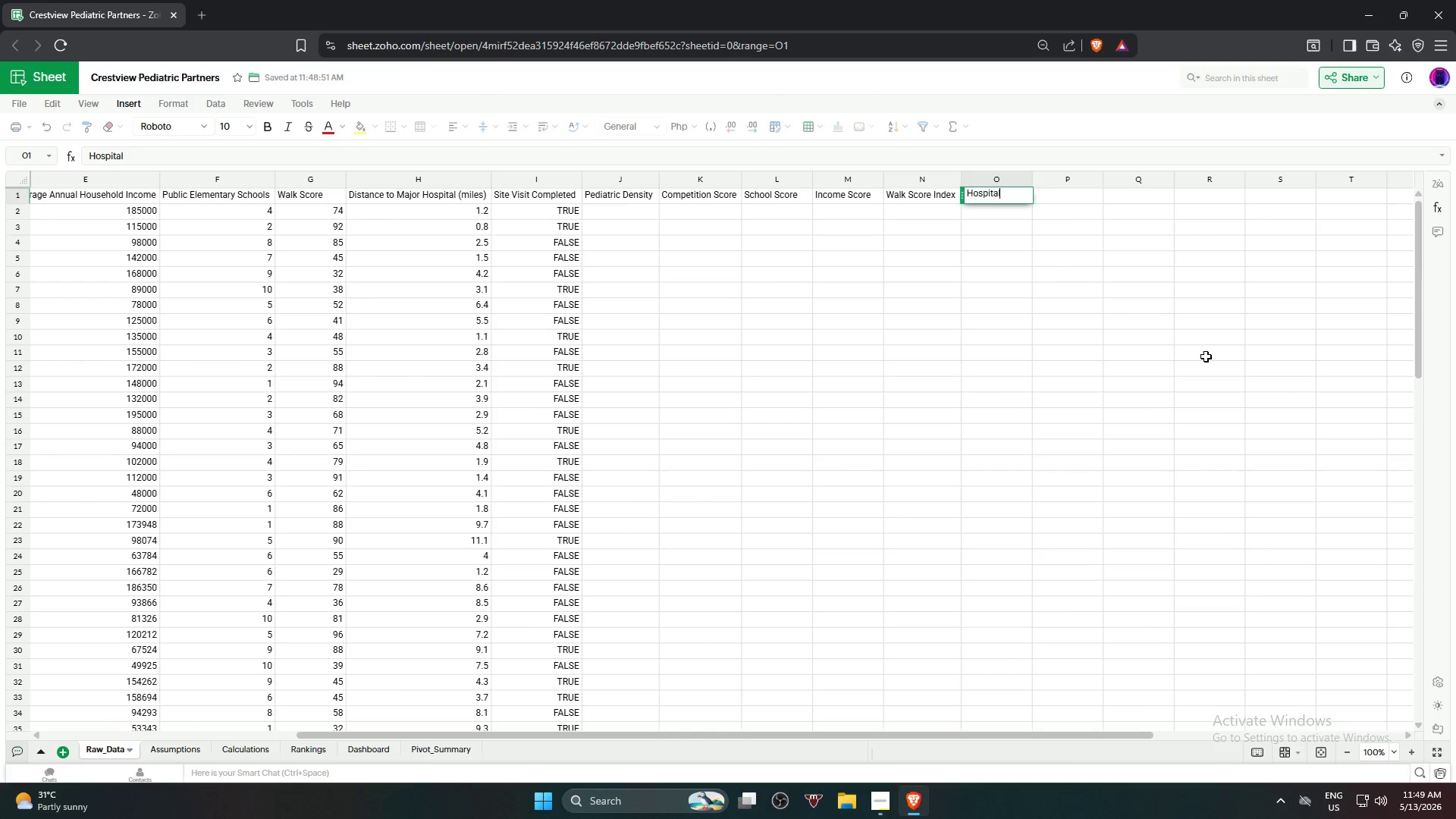 
key(Space)
 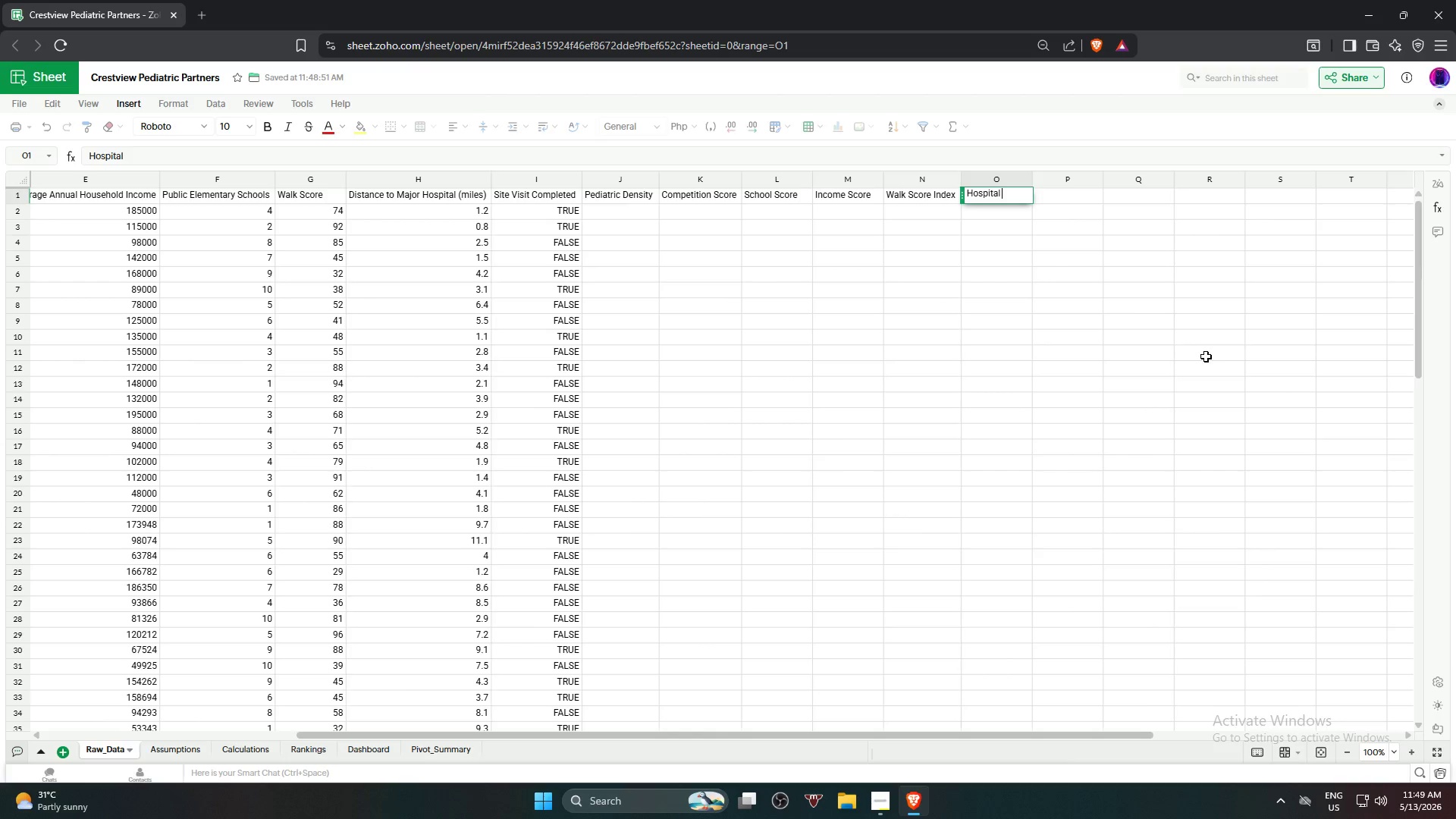 
type(Score)
 